 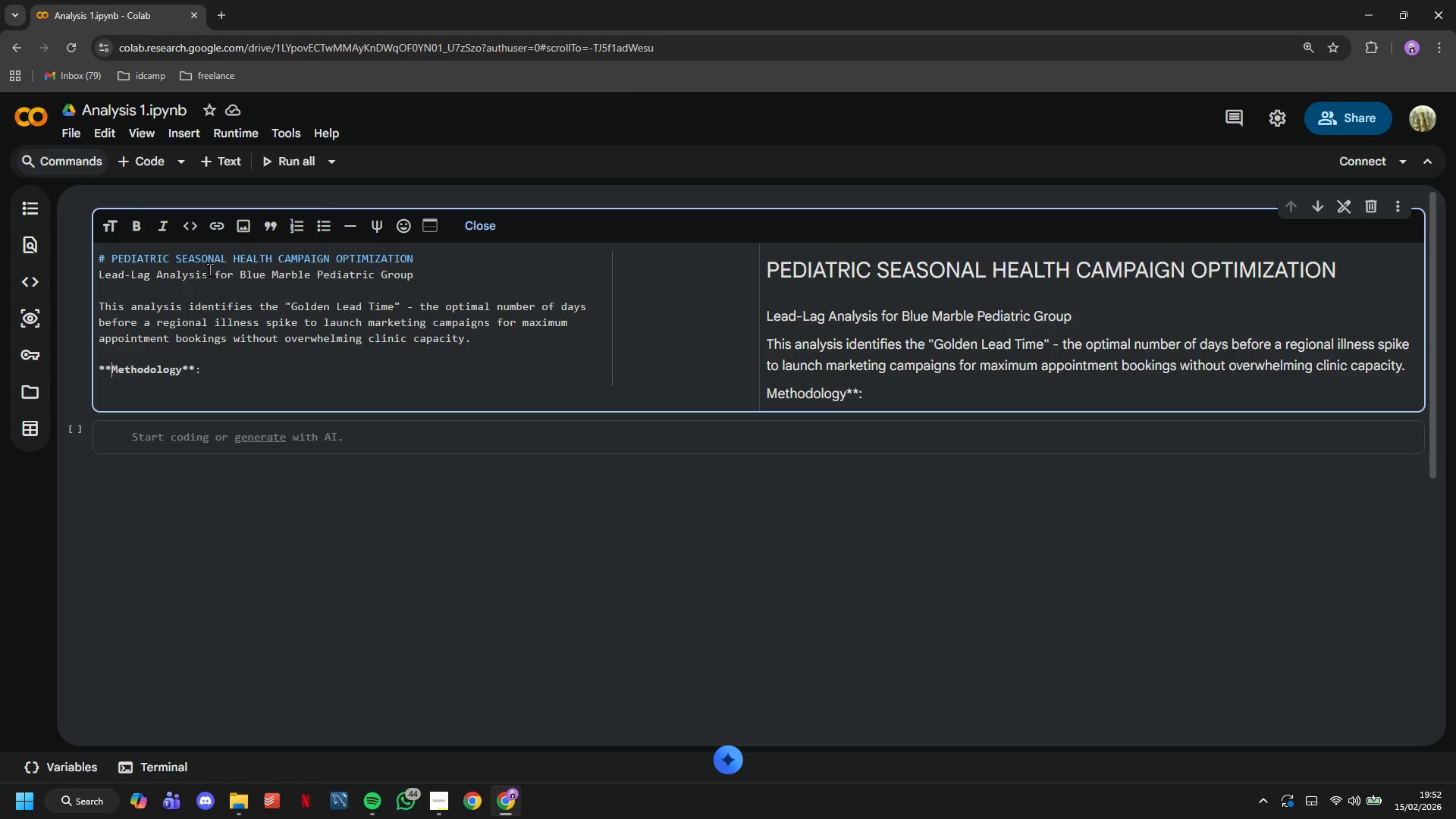 
key(ArrowDown)
 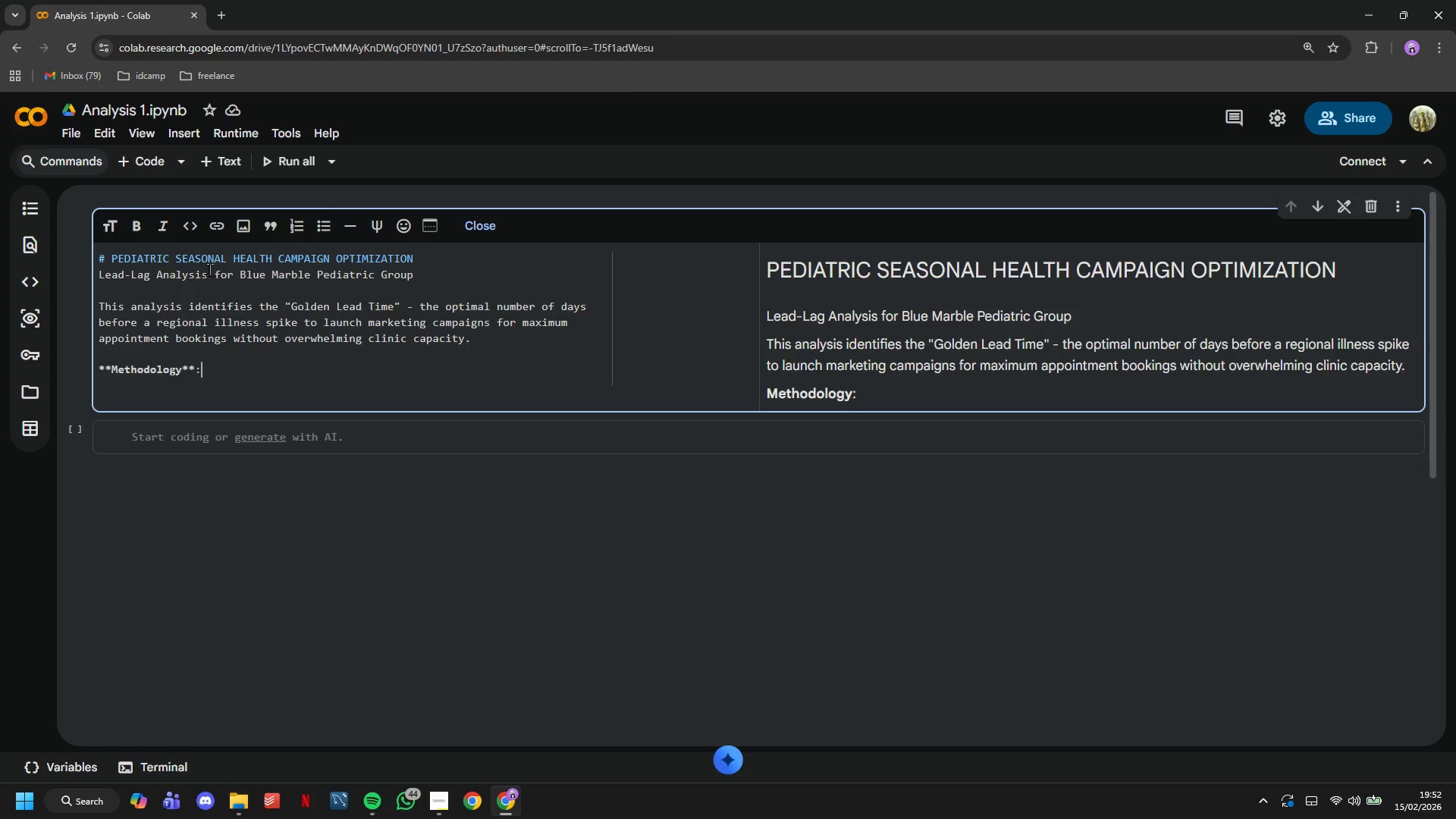 
key(Enter)
 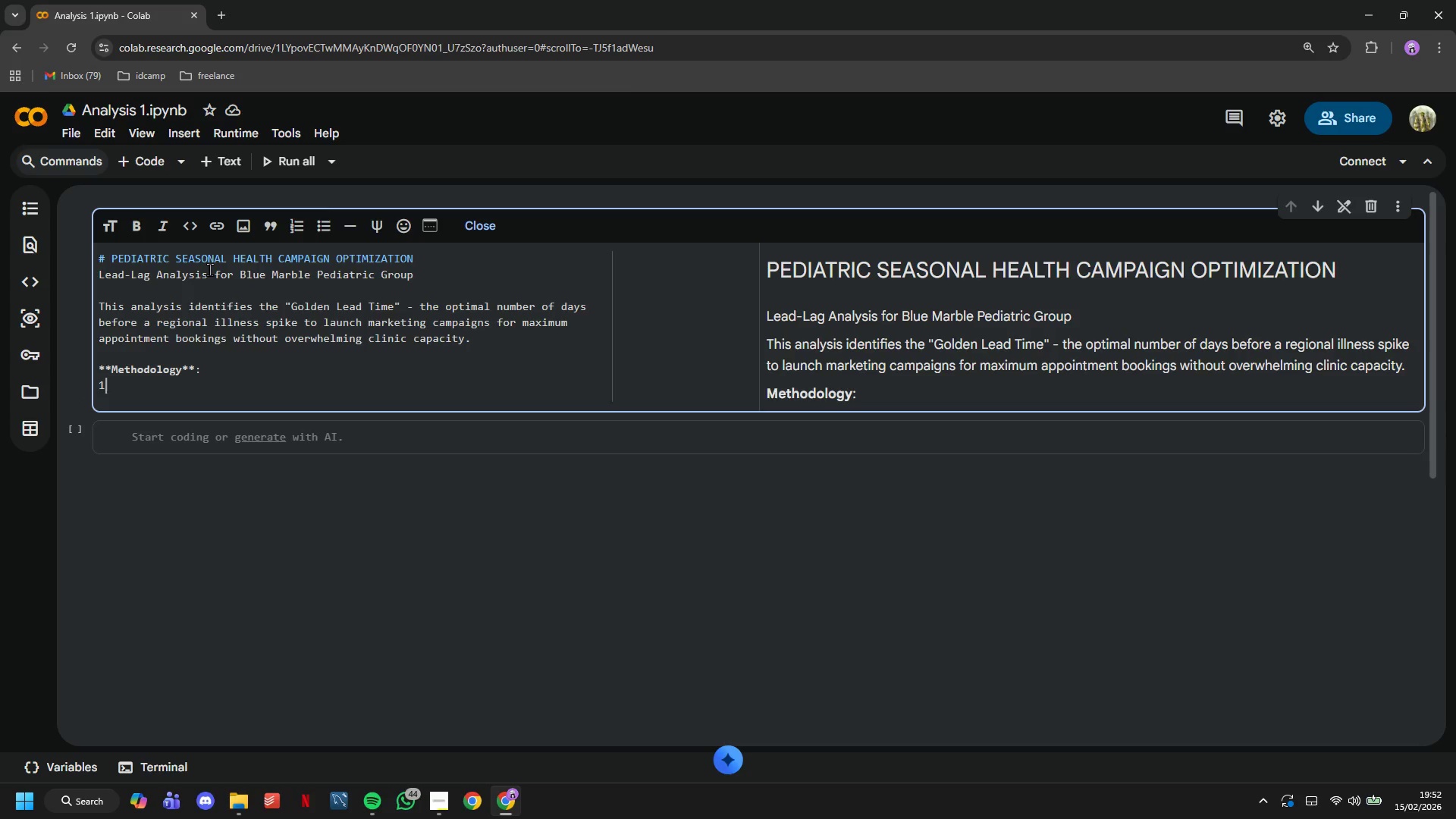 
type(1. Load regional)
 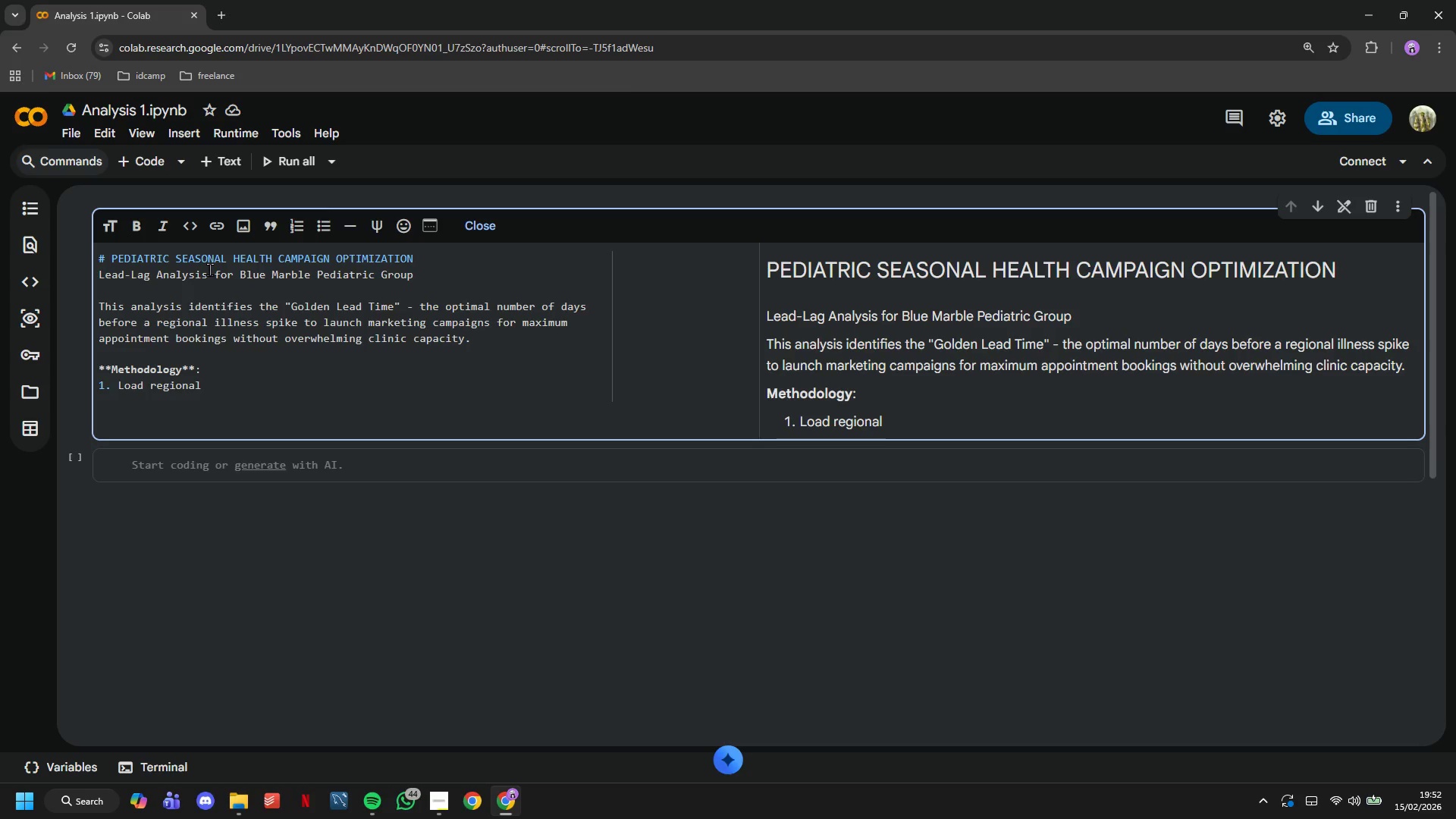 
type( health surveillance data (CDC FluView style))
 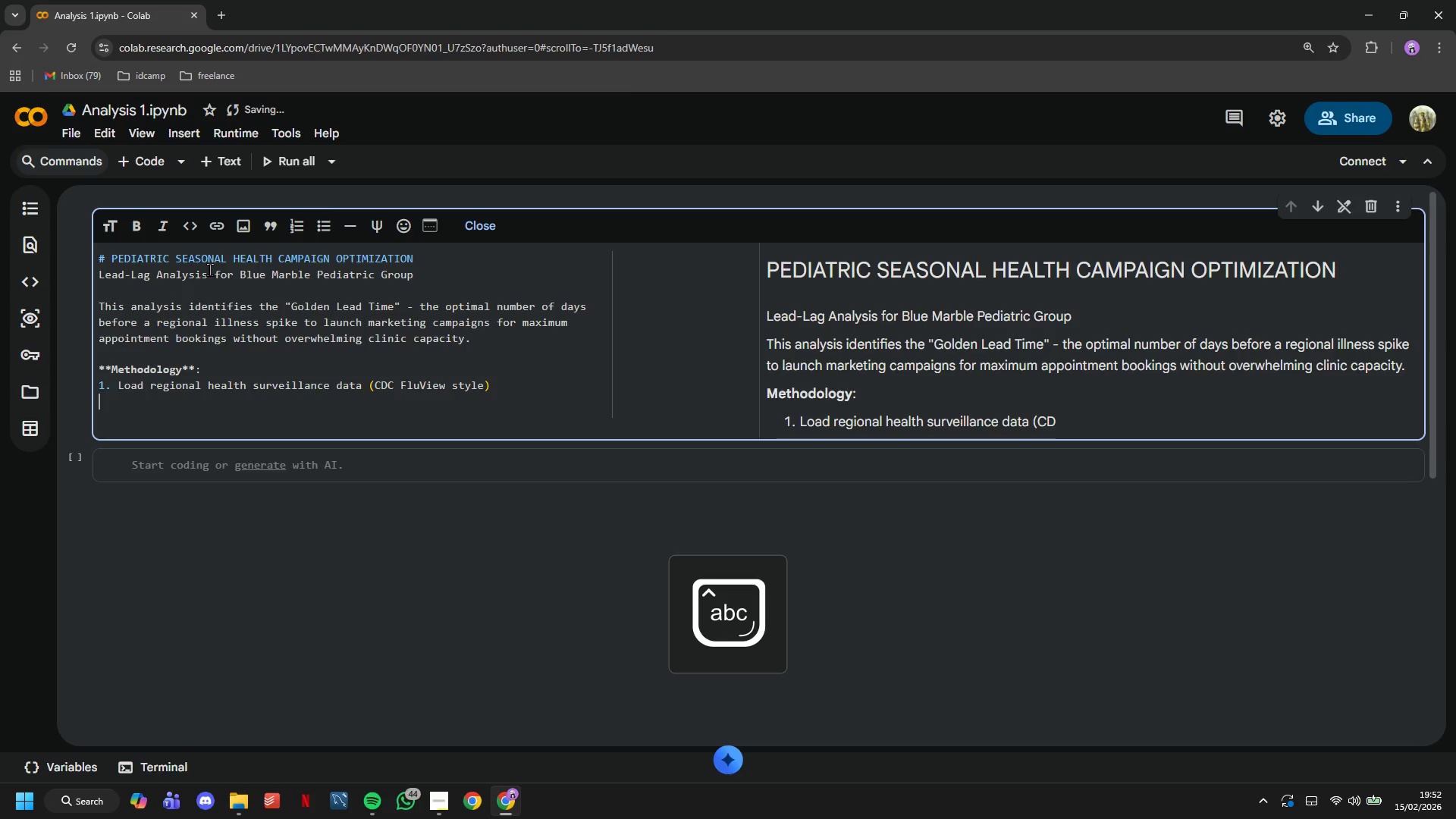 
 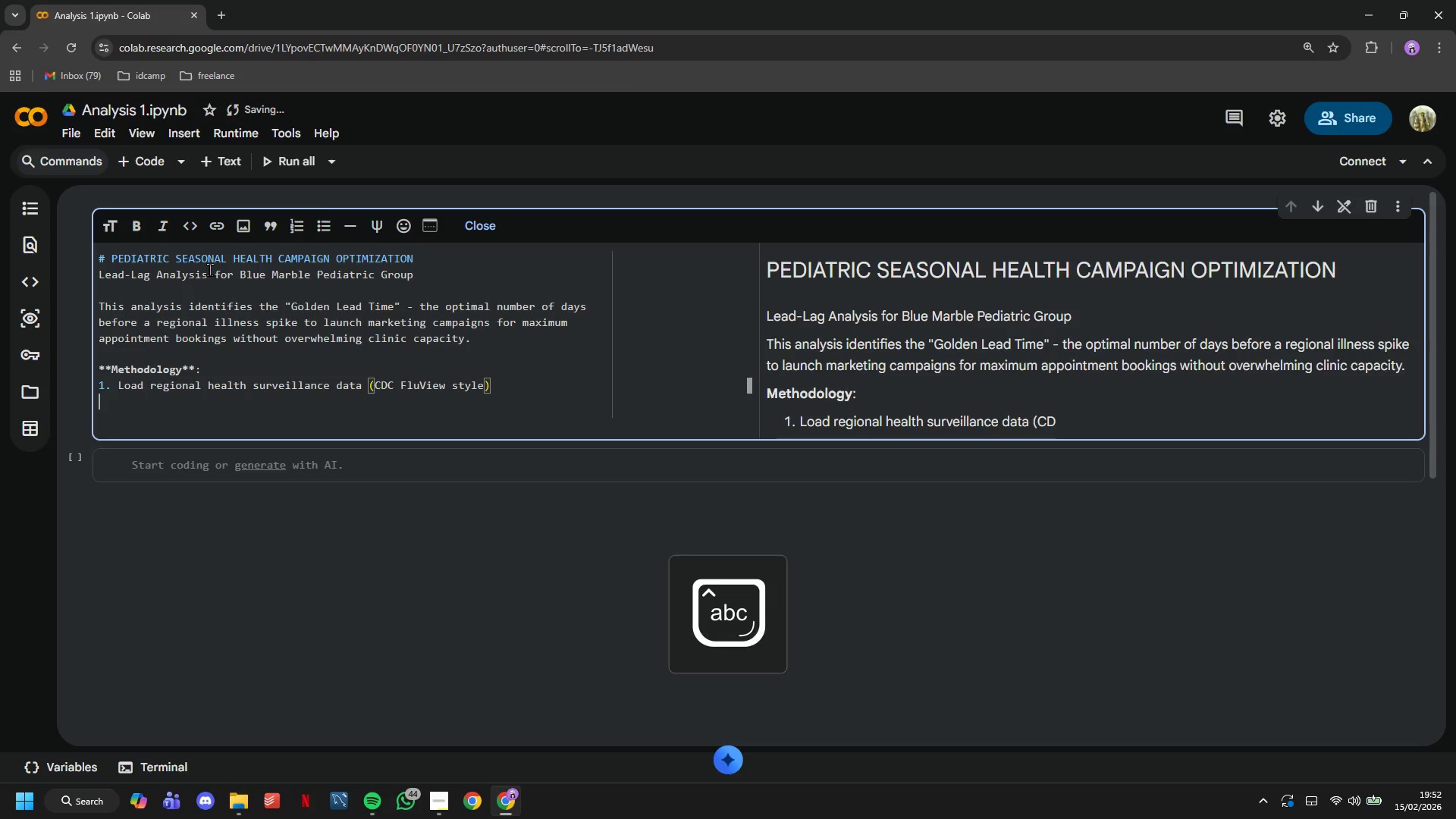 
key(Enter)
 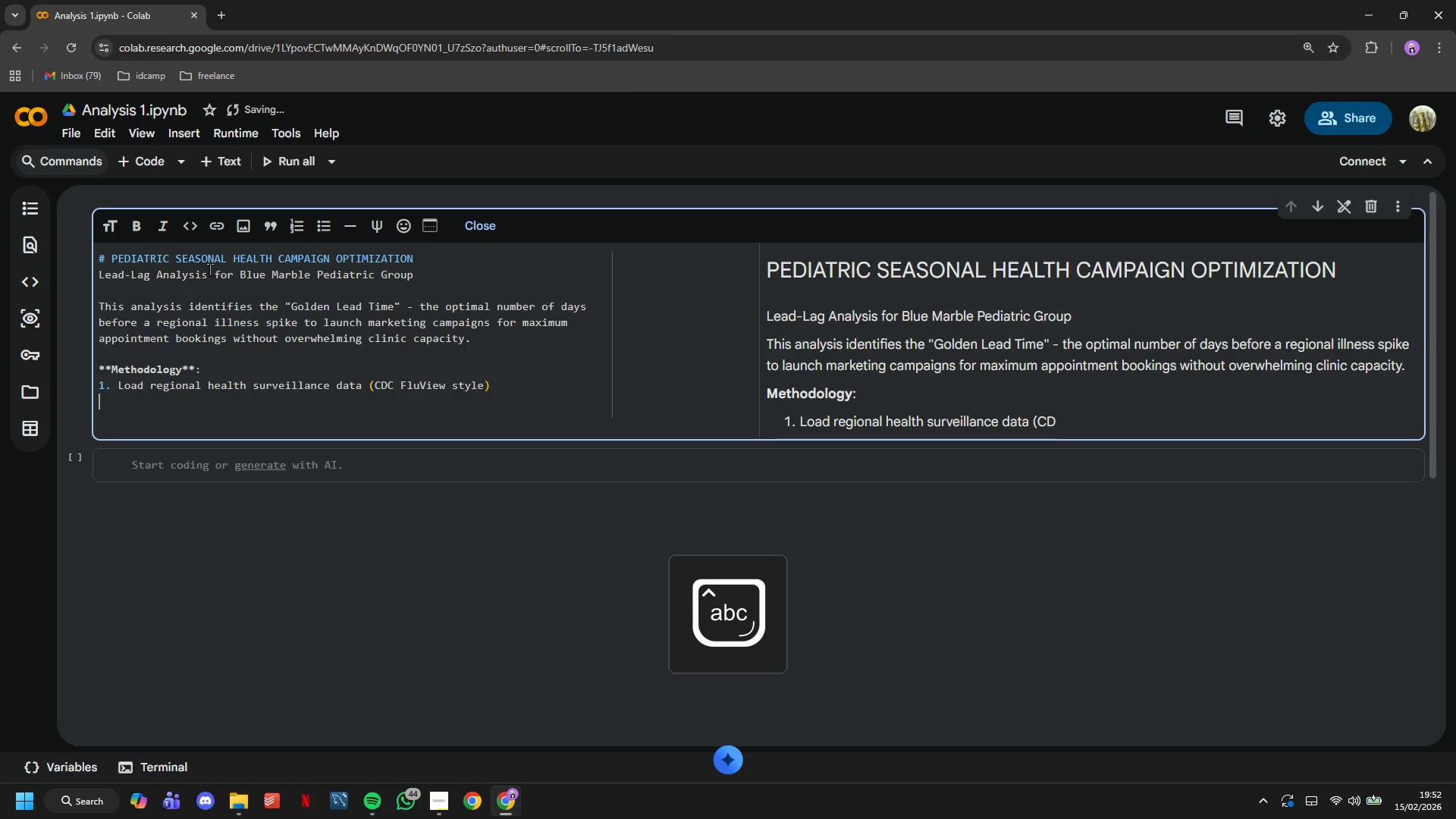 
type(2. Generate synthetic marketing enage)
key(Backspace)
key(Backspace)
key(Backspace)
type(gagement & appointment data)
 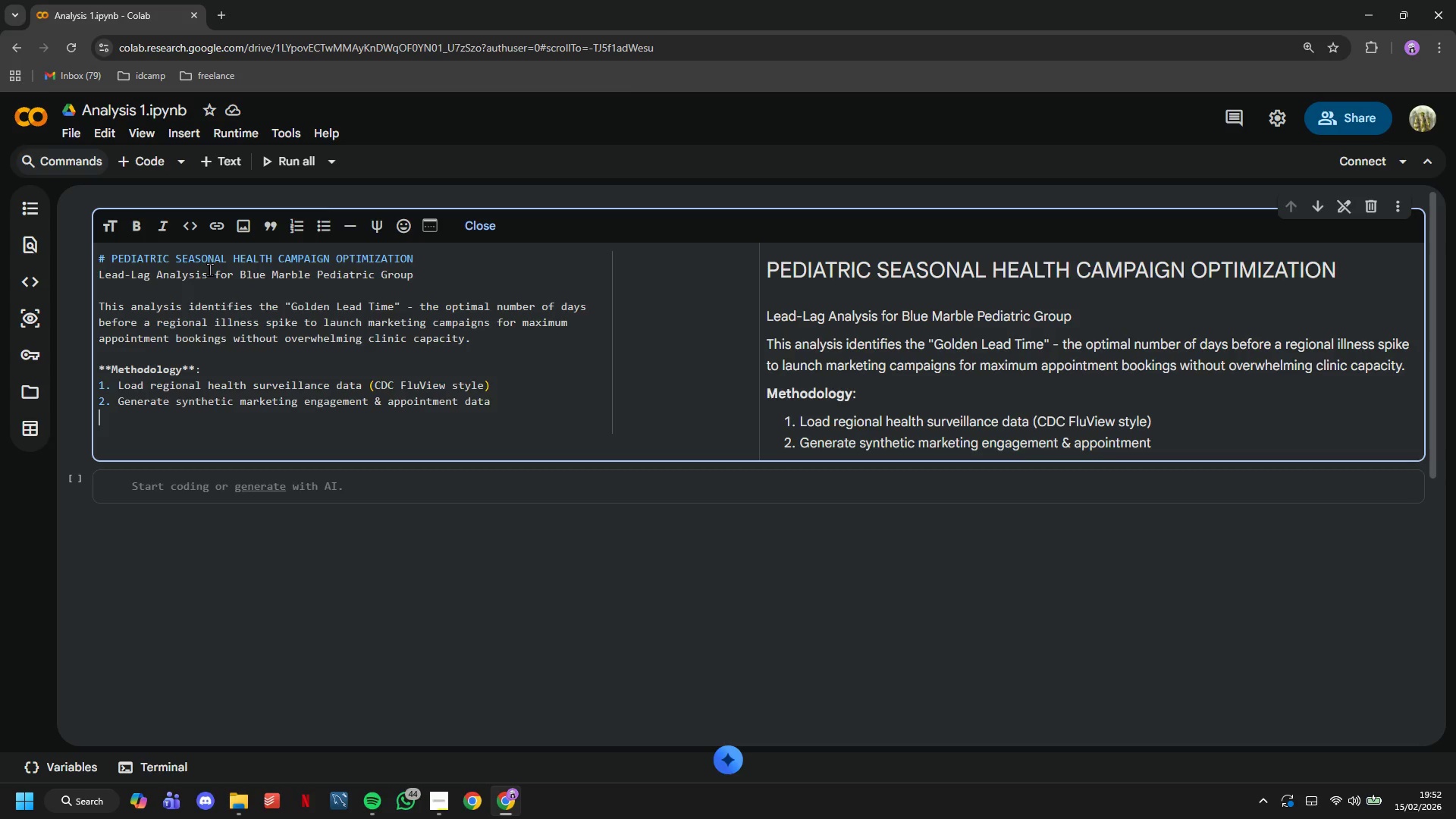 
 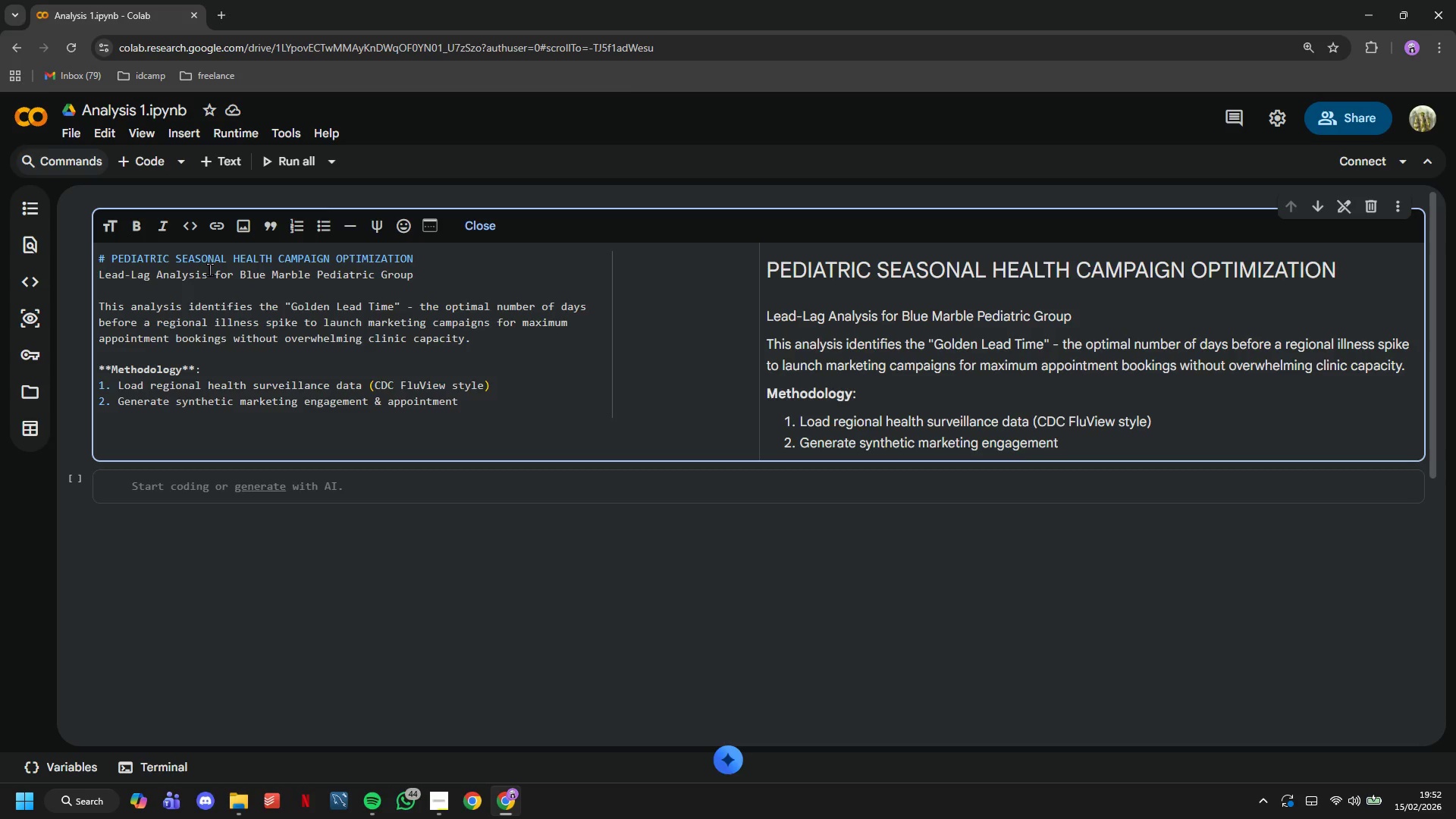 
key(Enter)
 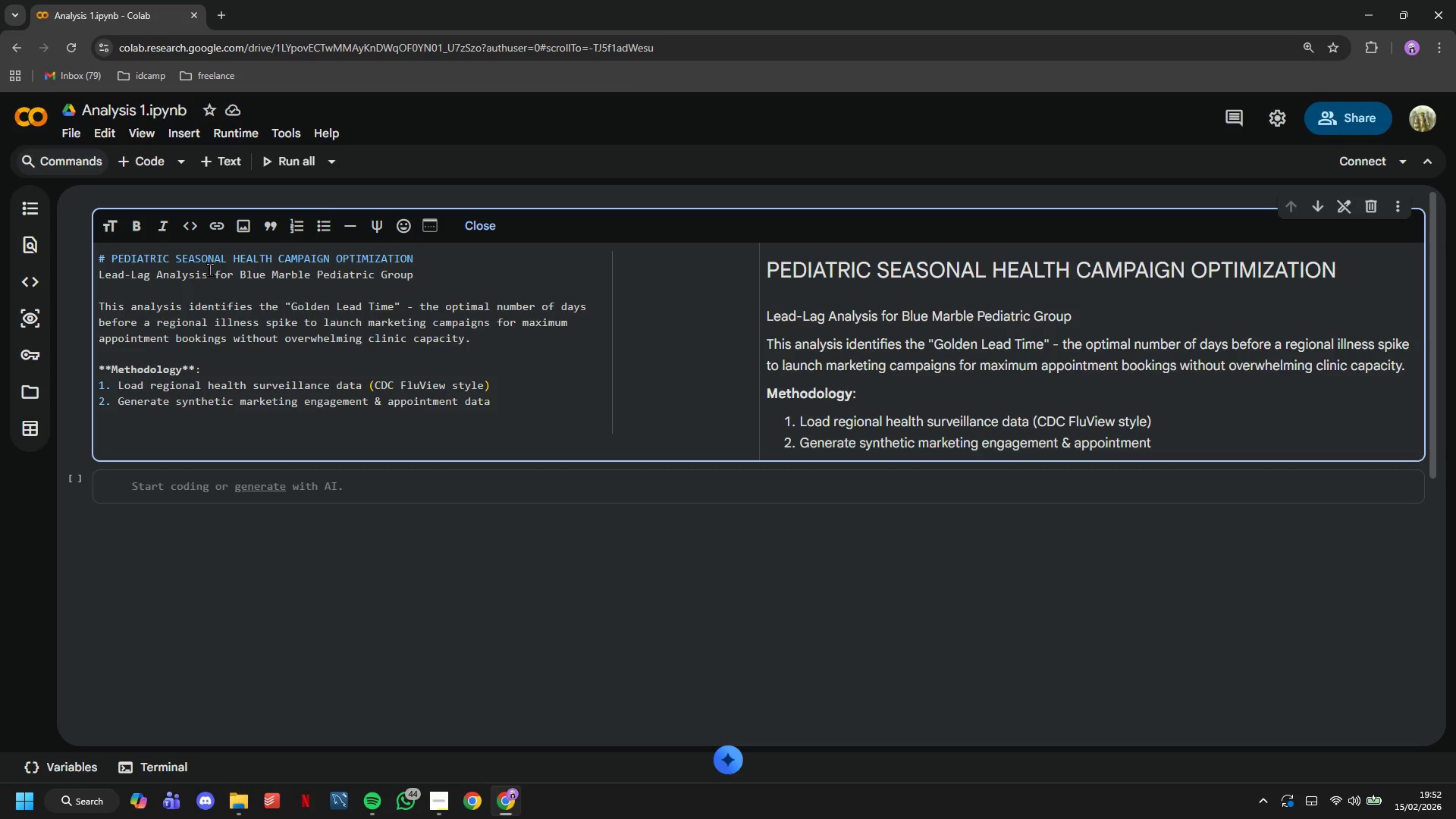 
type(3. Cross-correlation analysis to identify natural leg)
key(Backspace)
key(Backspace)
type(ag patterns)
 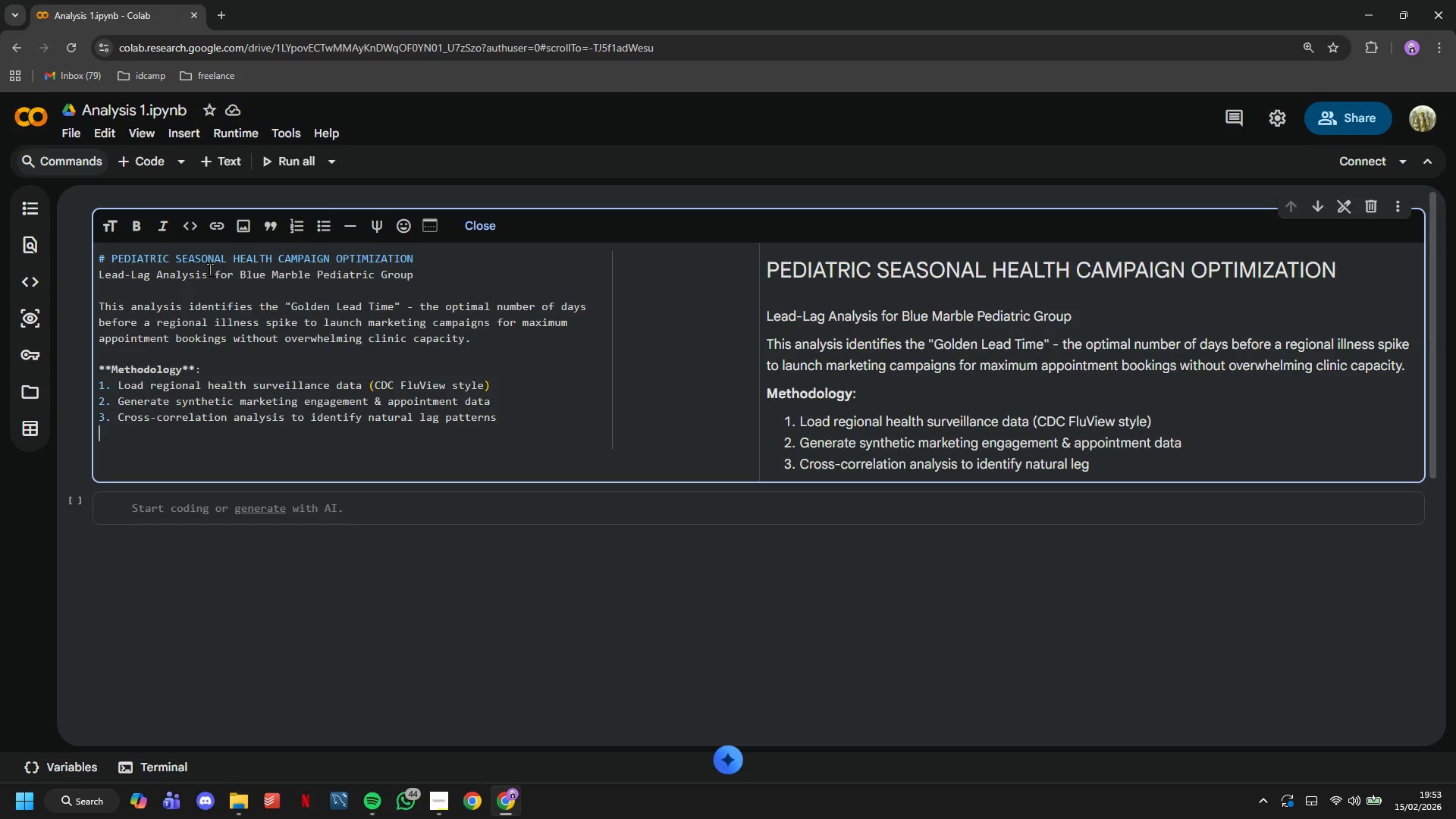 
key(Enter)
 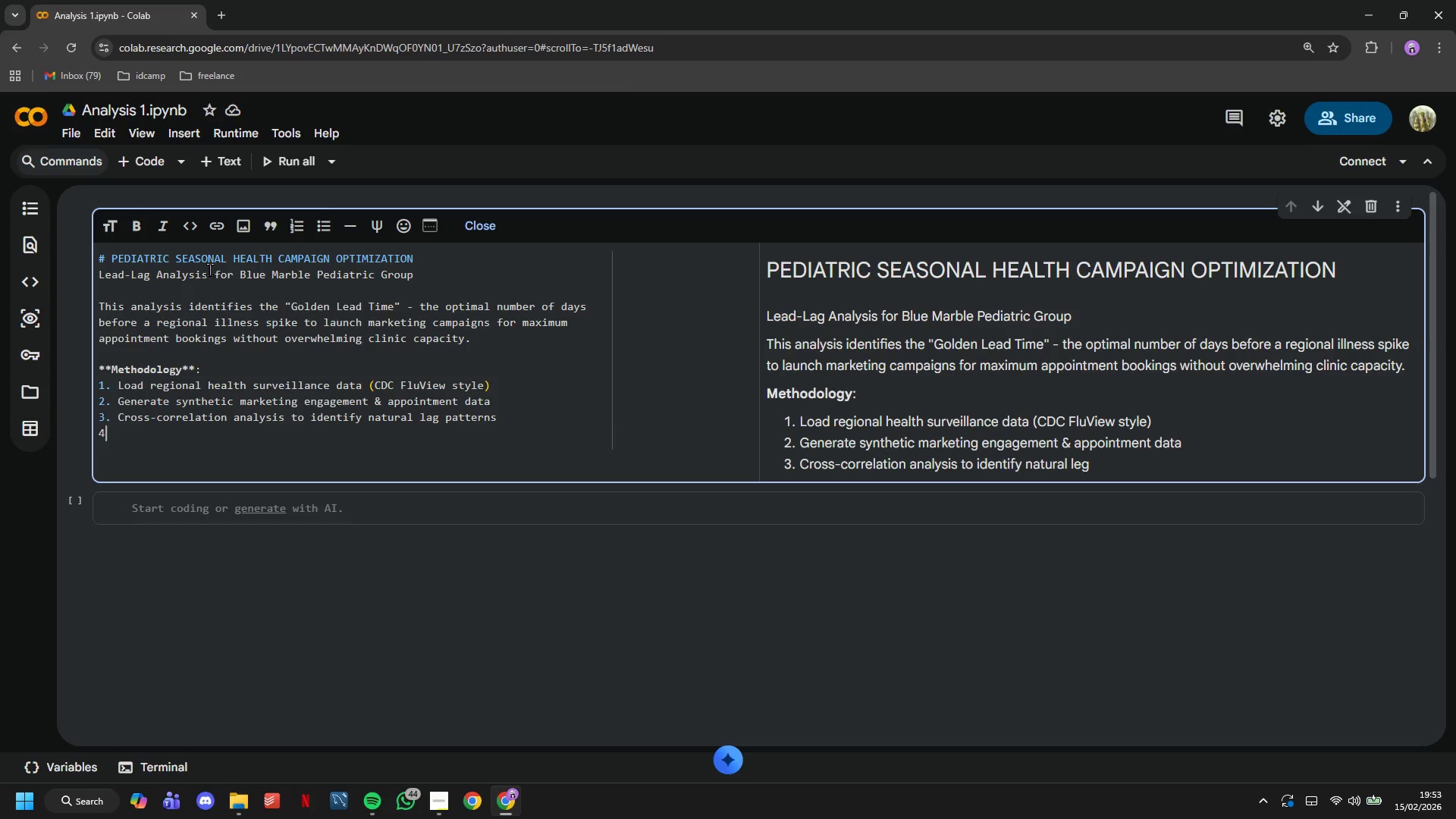 
type(4)
key(Backspace)
type(4. MACD-style signal detection for optimal campaign timing)
 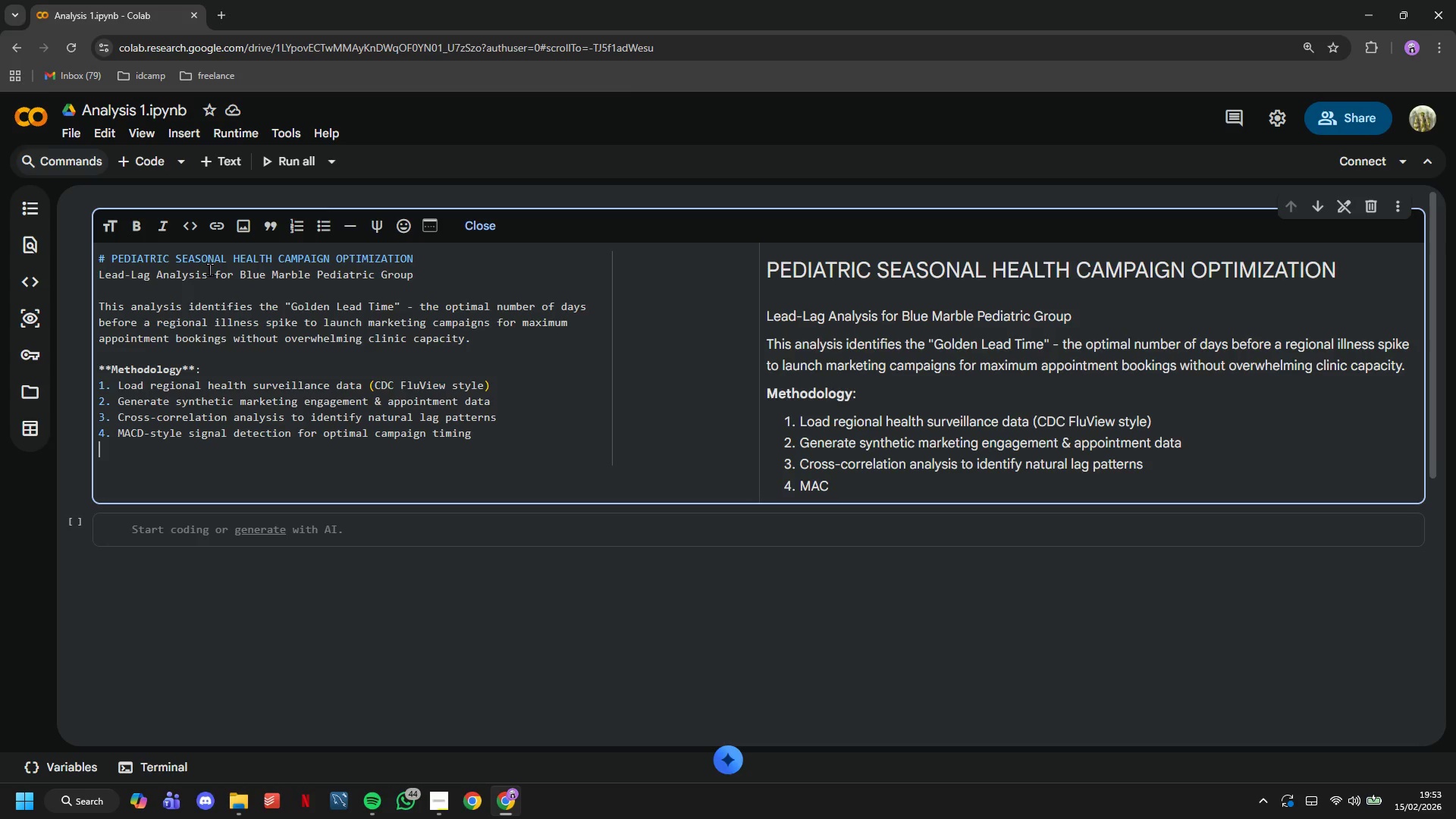 
key(Enter)
 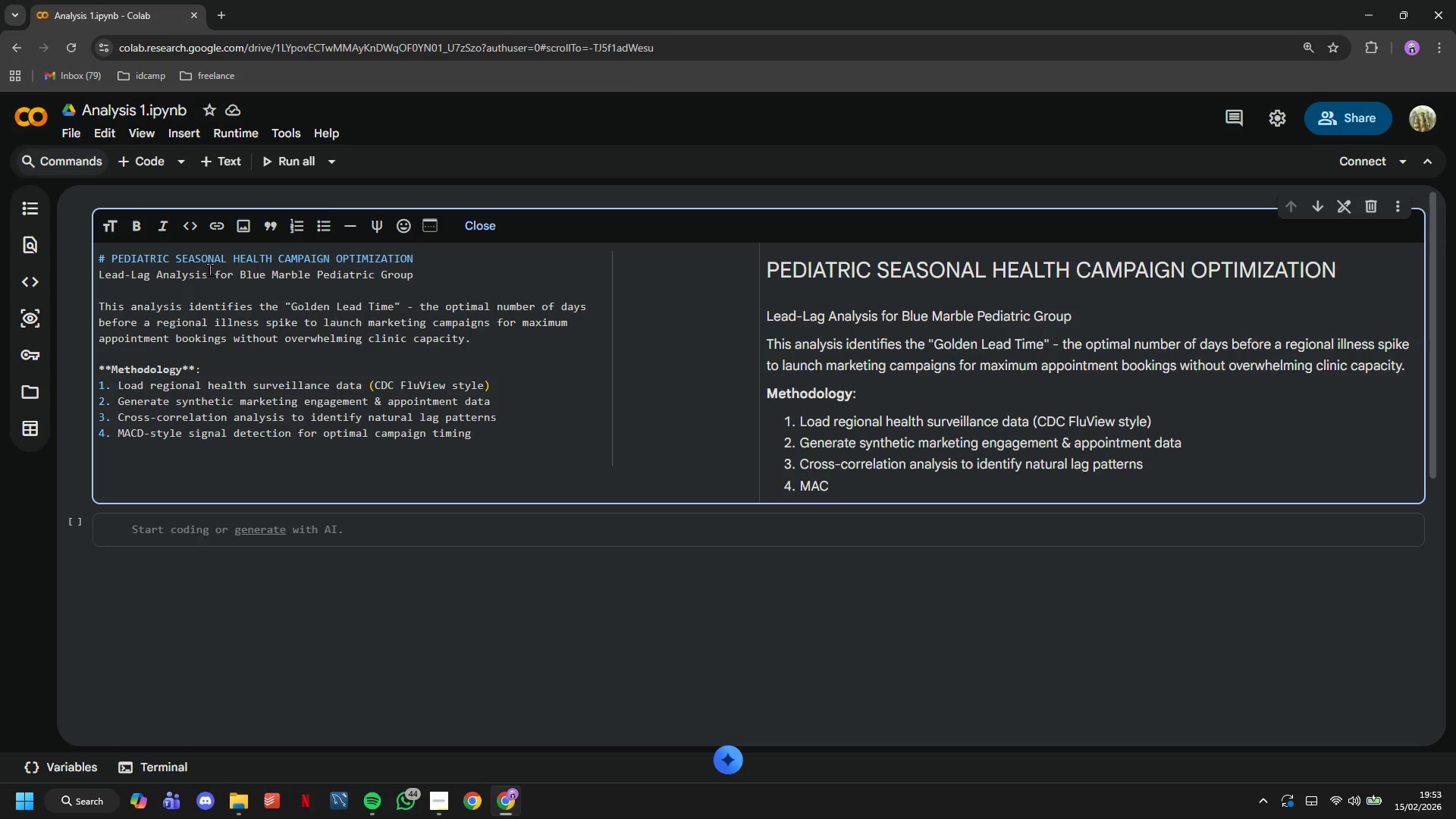 
type(5. Capacity optimization to prevent clinic overload)
 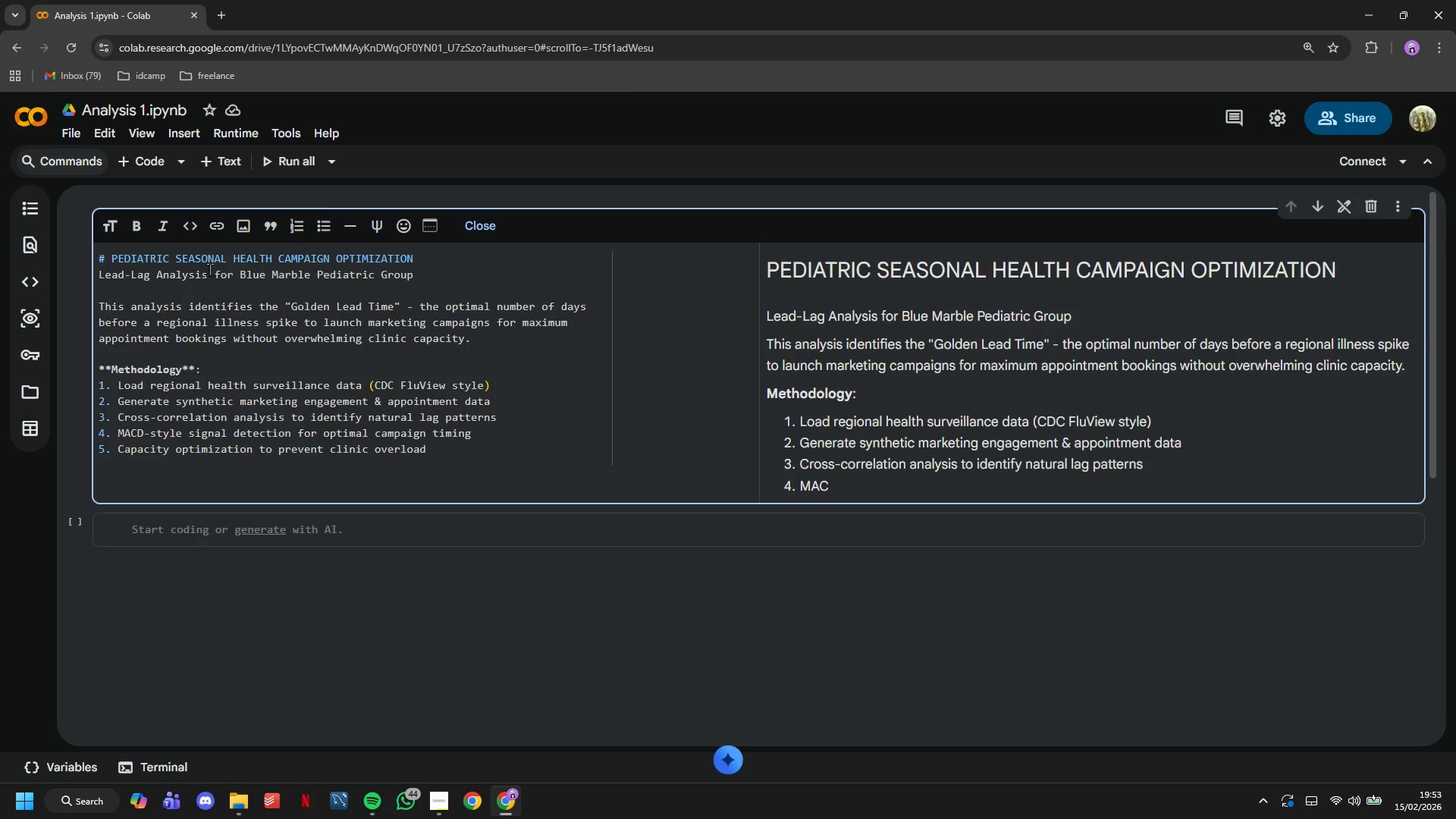 
key(Enter)
 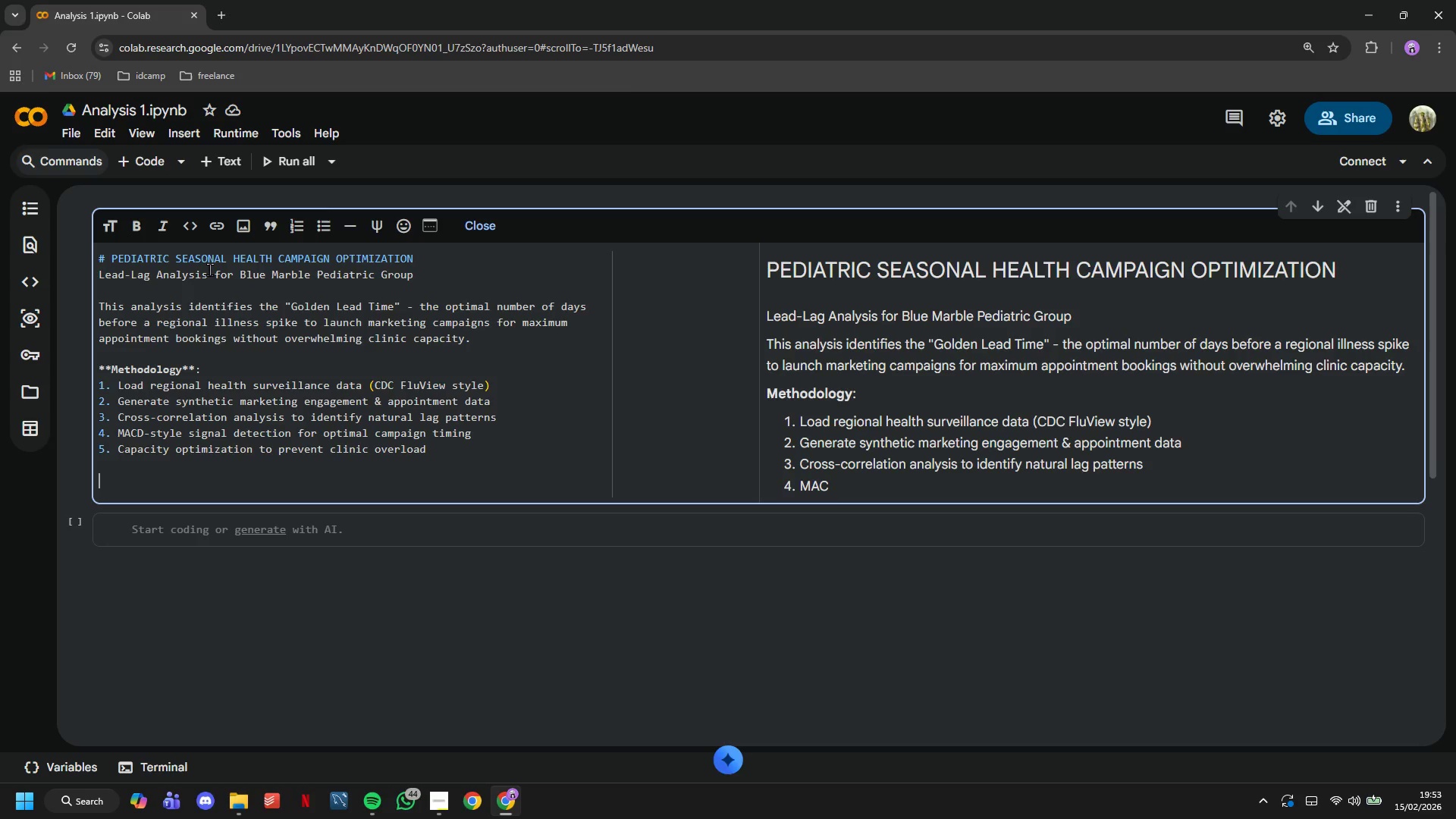 
key(Enter)
 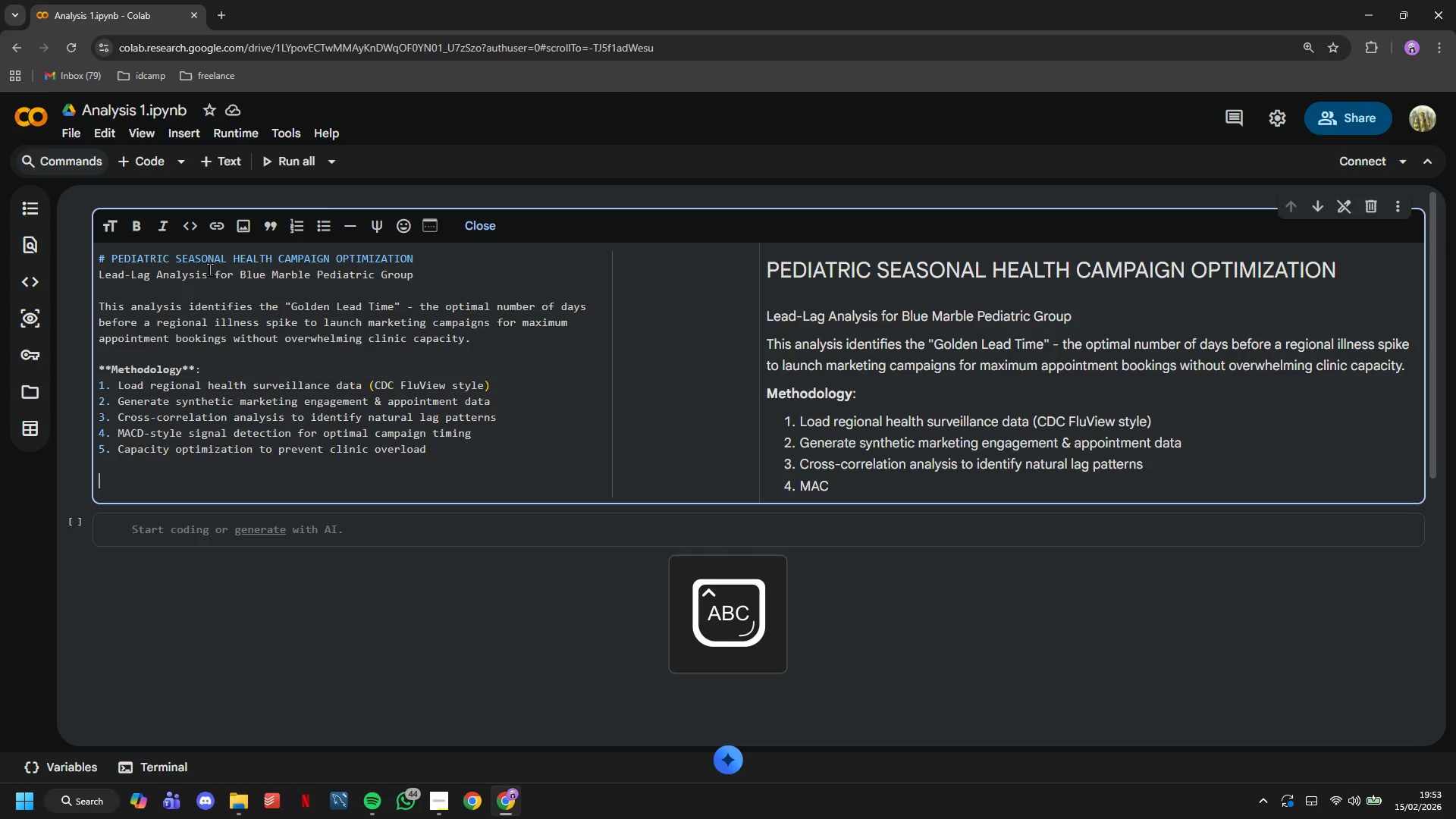 
type(Author: Data Analytics Team)
 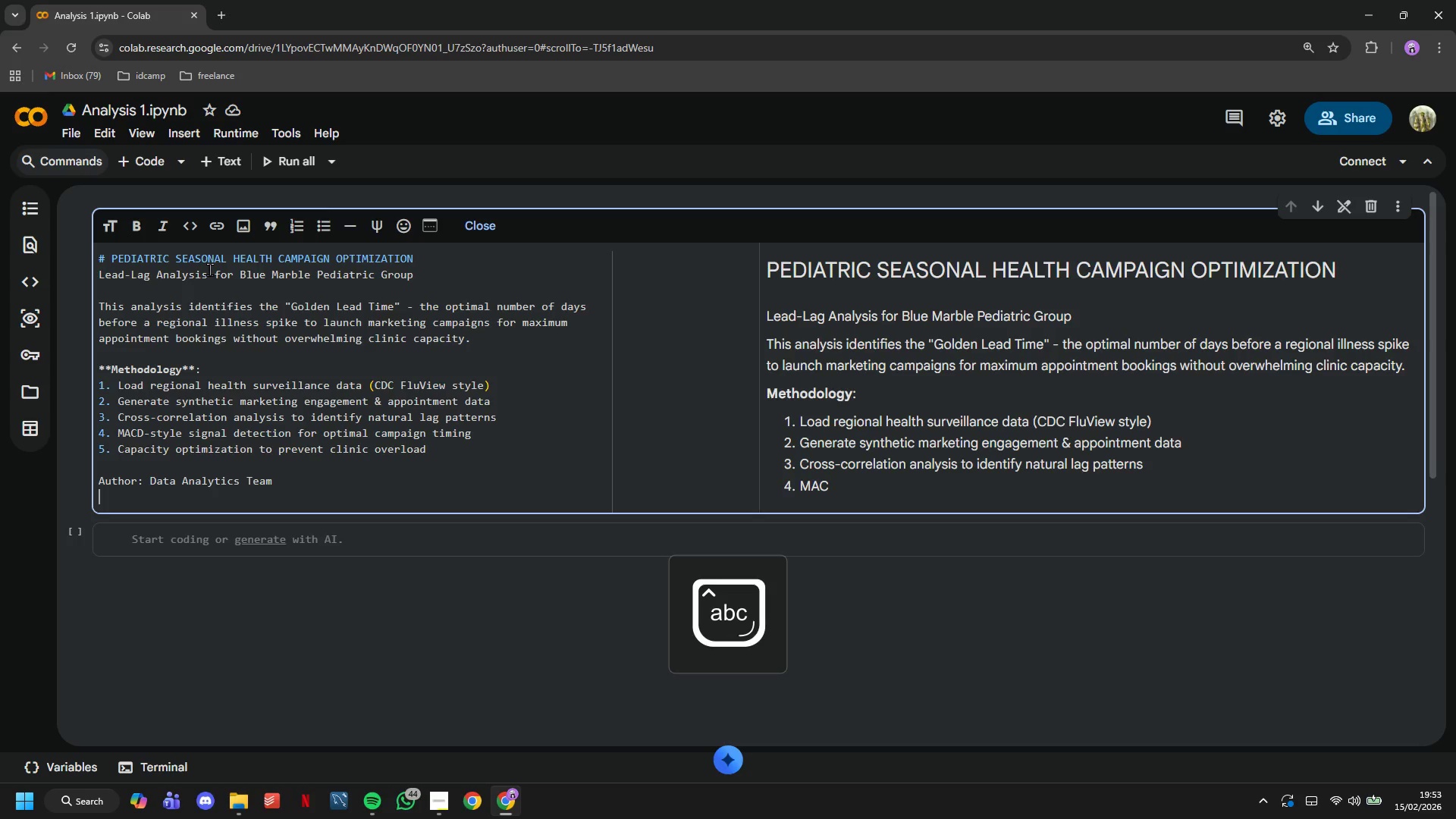 
 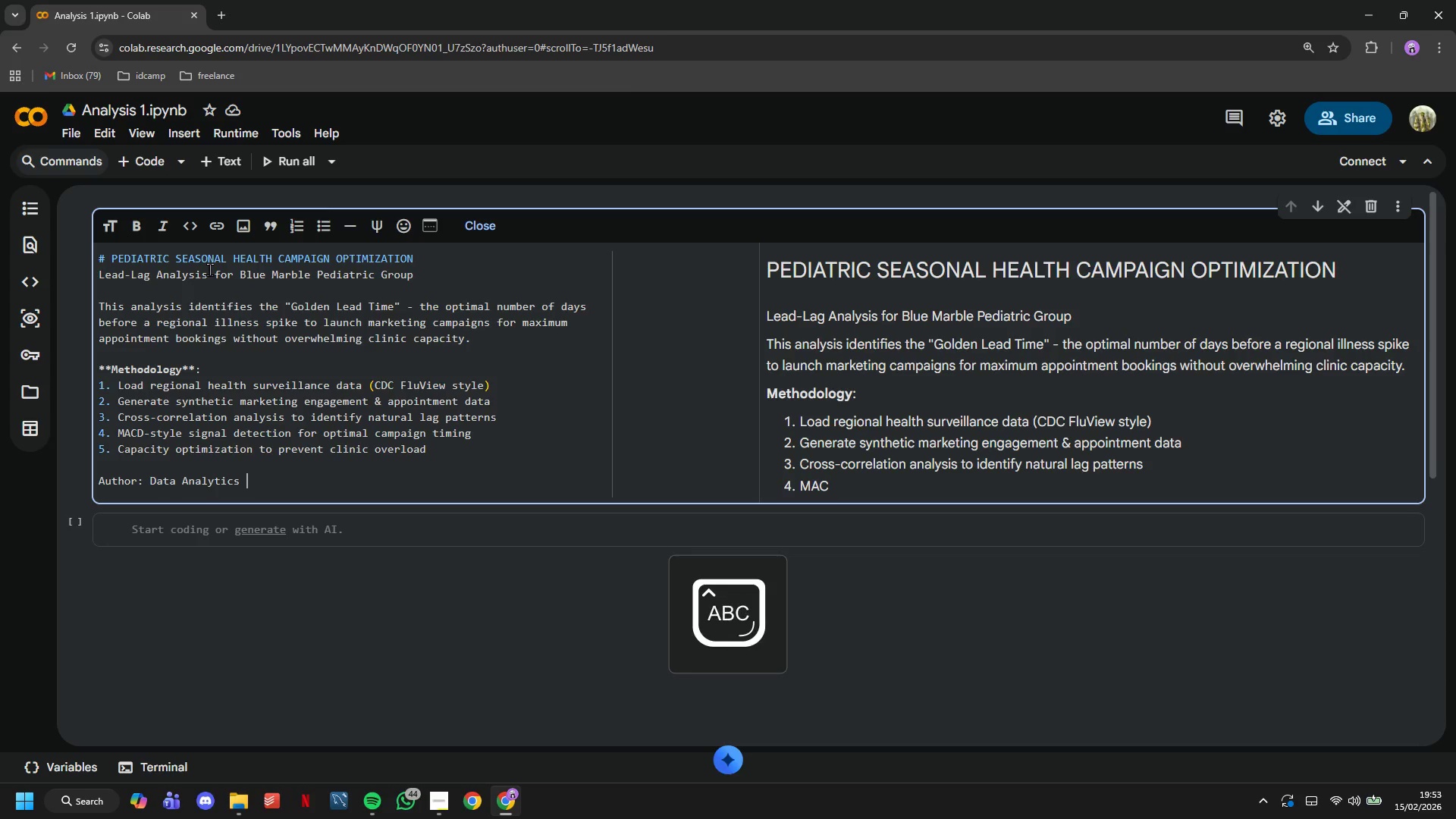 
key(Enter)
 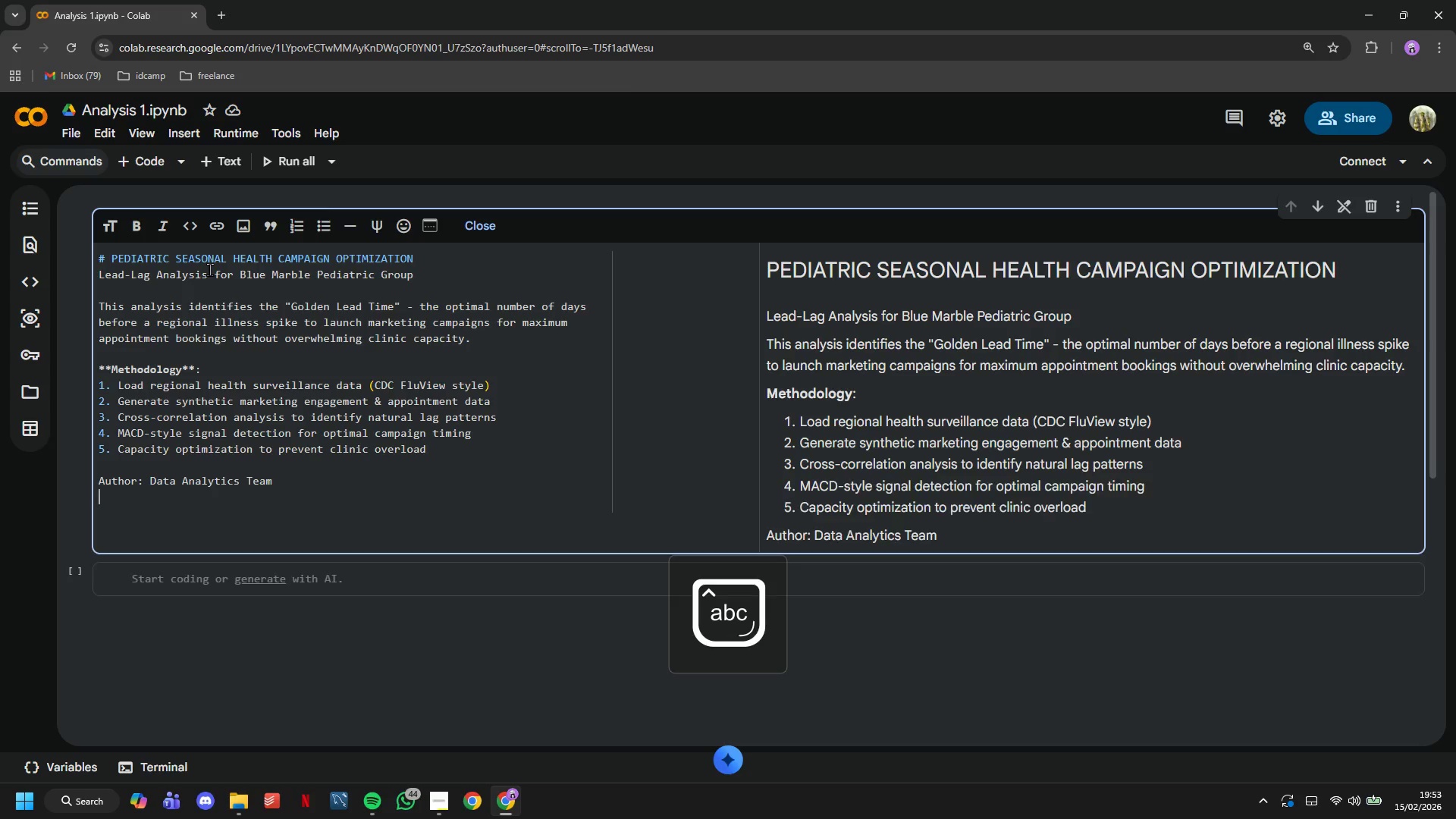 
type(Date: February 2026)
 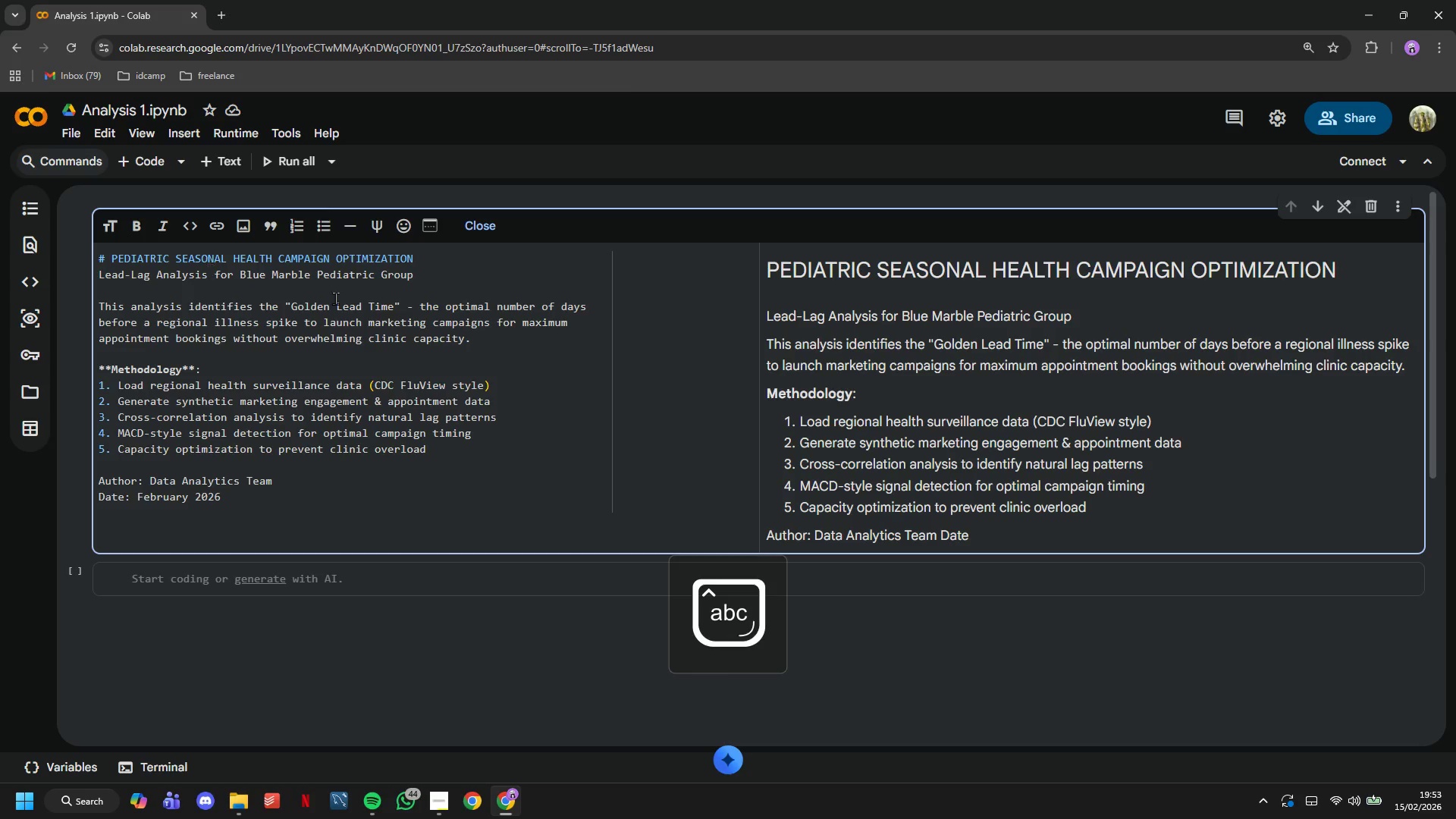 
left_click([97, 494])
 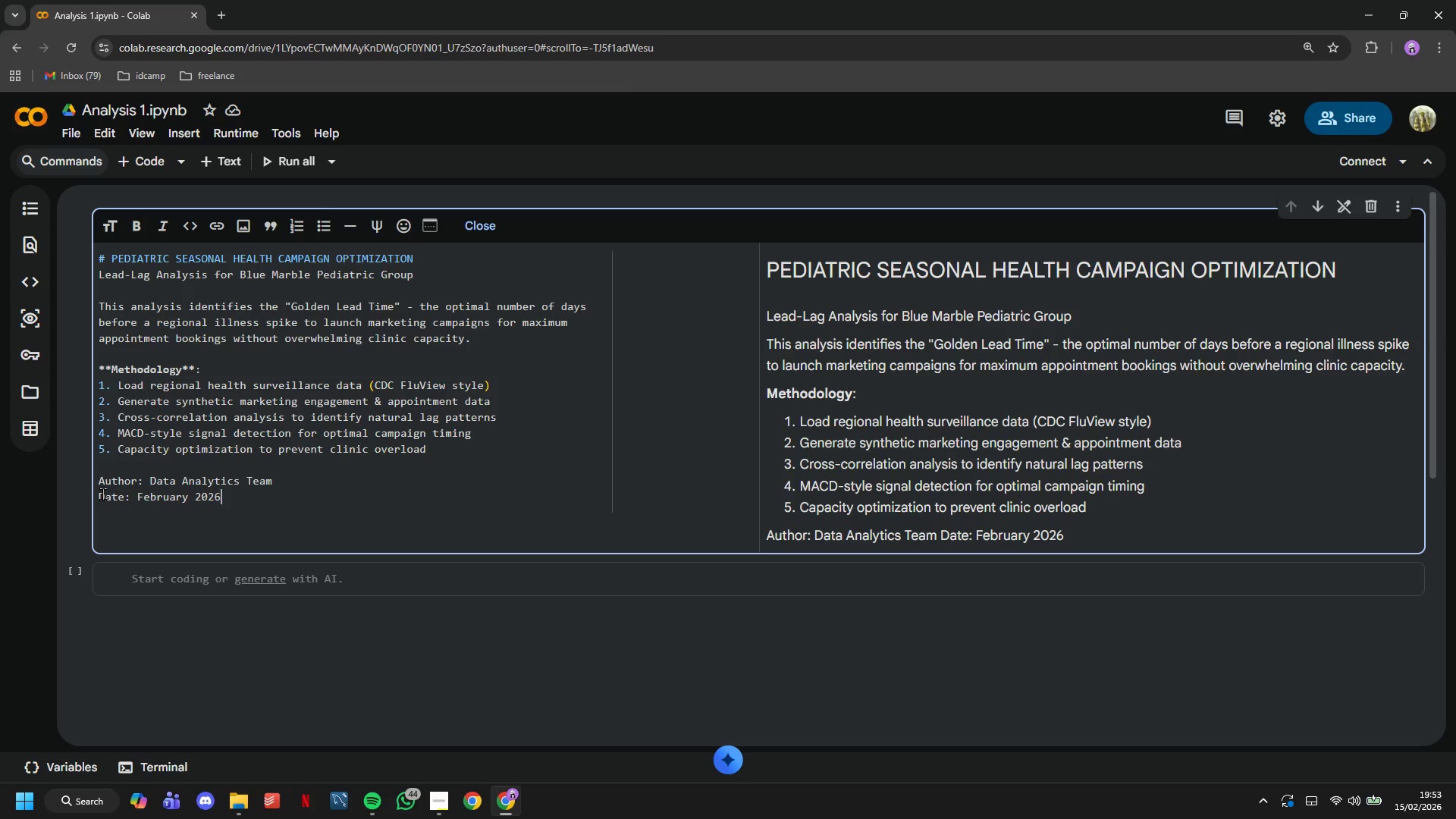 
left_click([102, 494])
 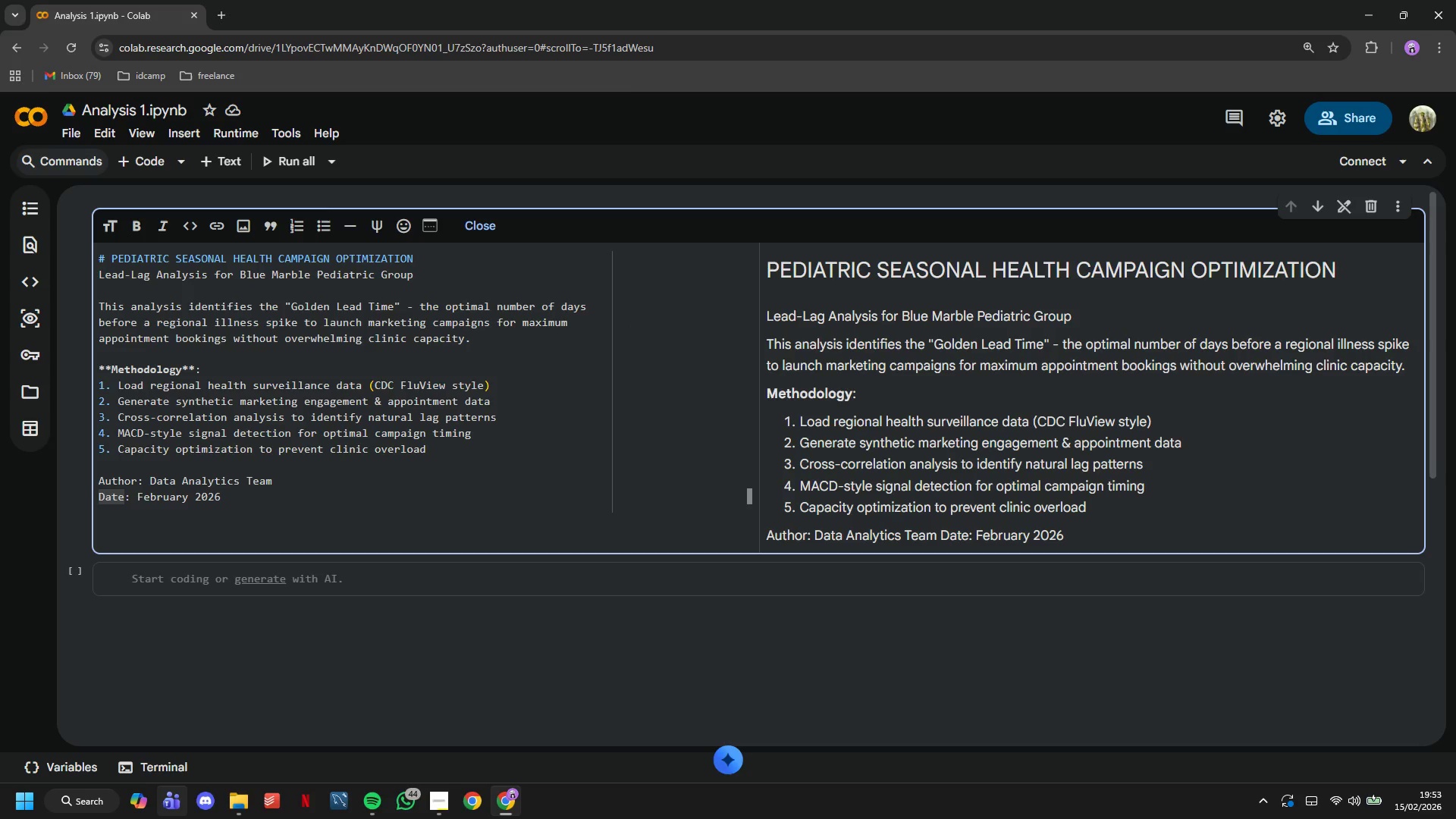 
key(ArrowLeft)
 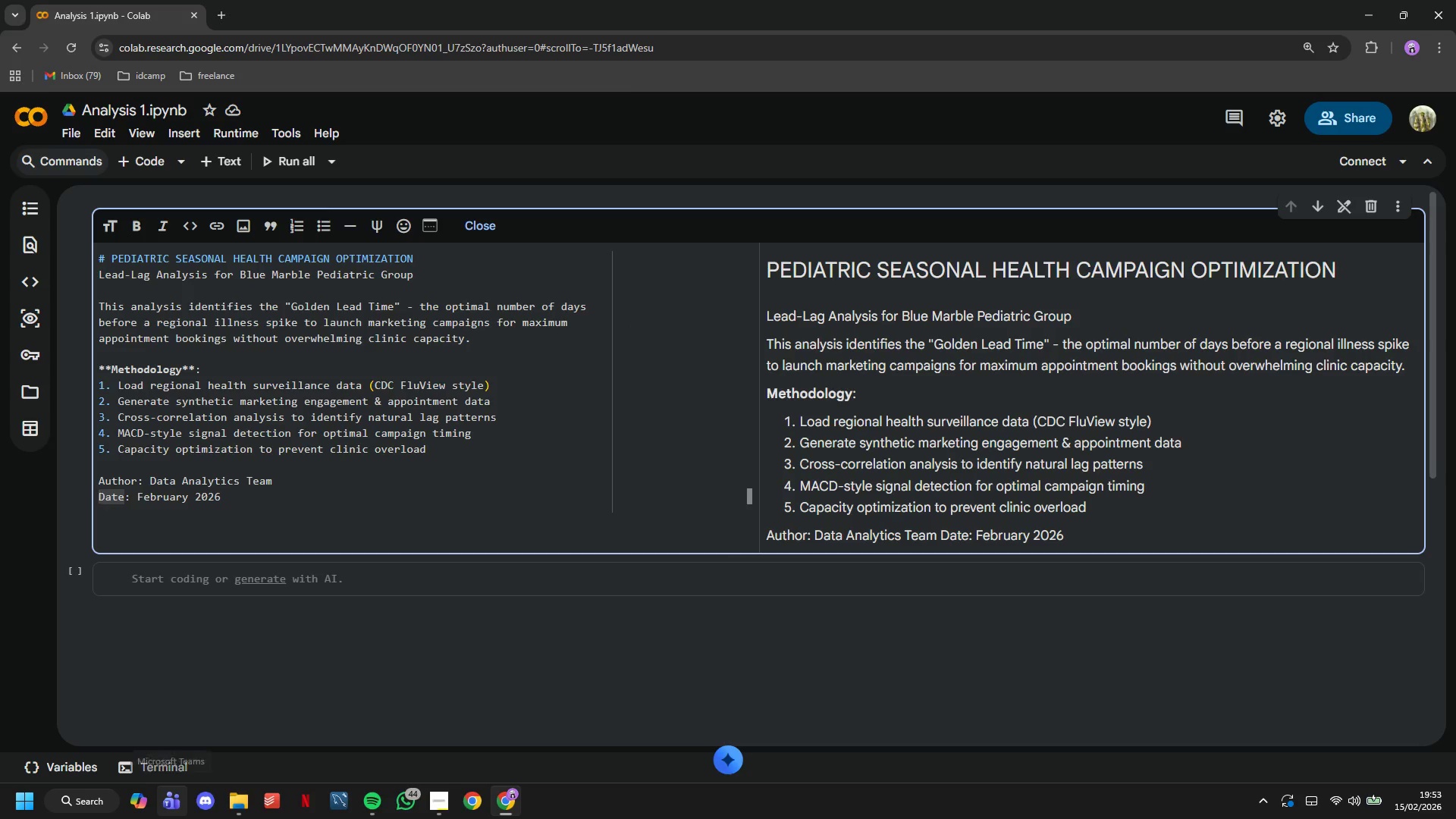 
key(Backslash)
 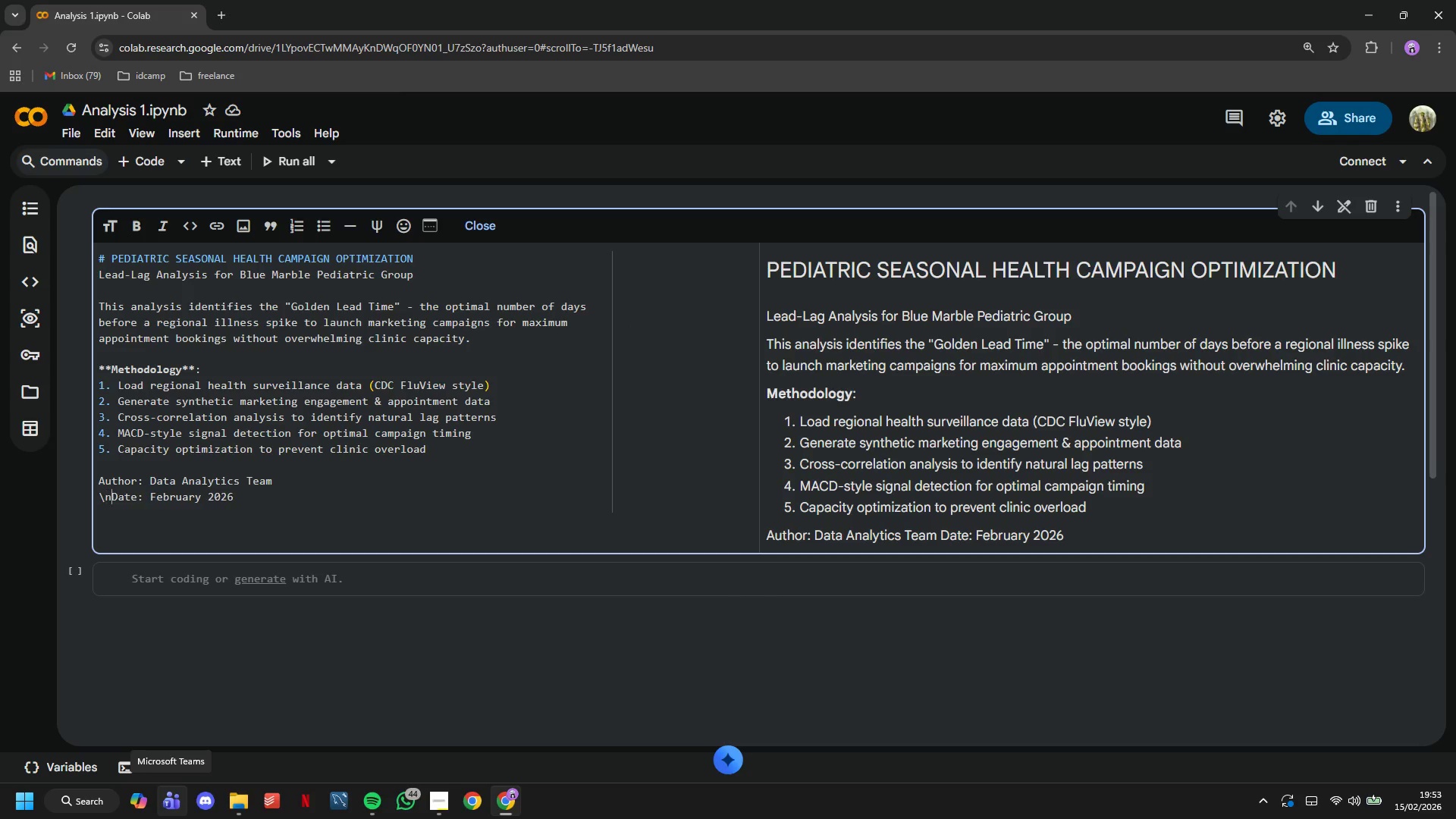 
key(N)
 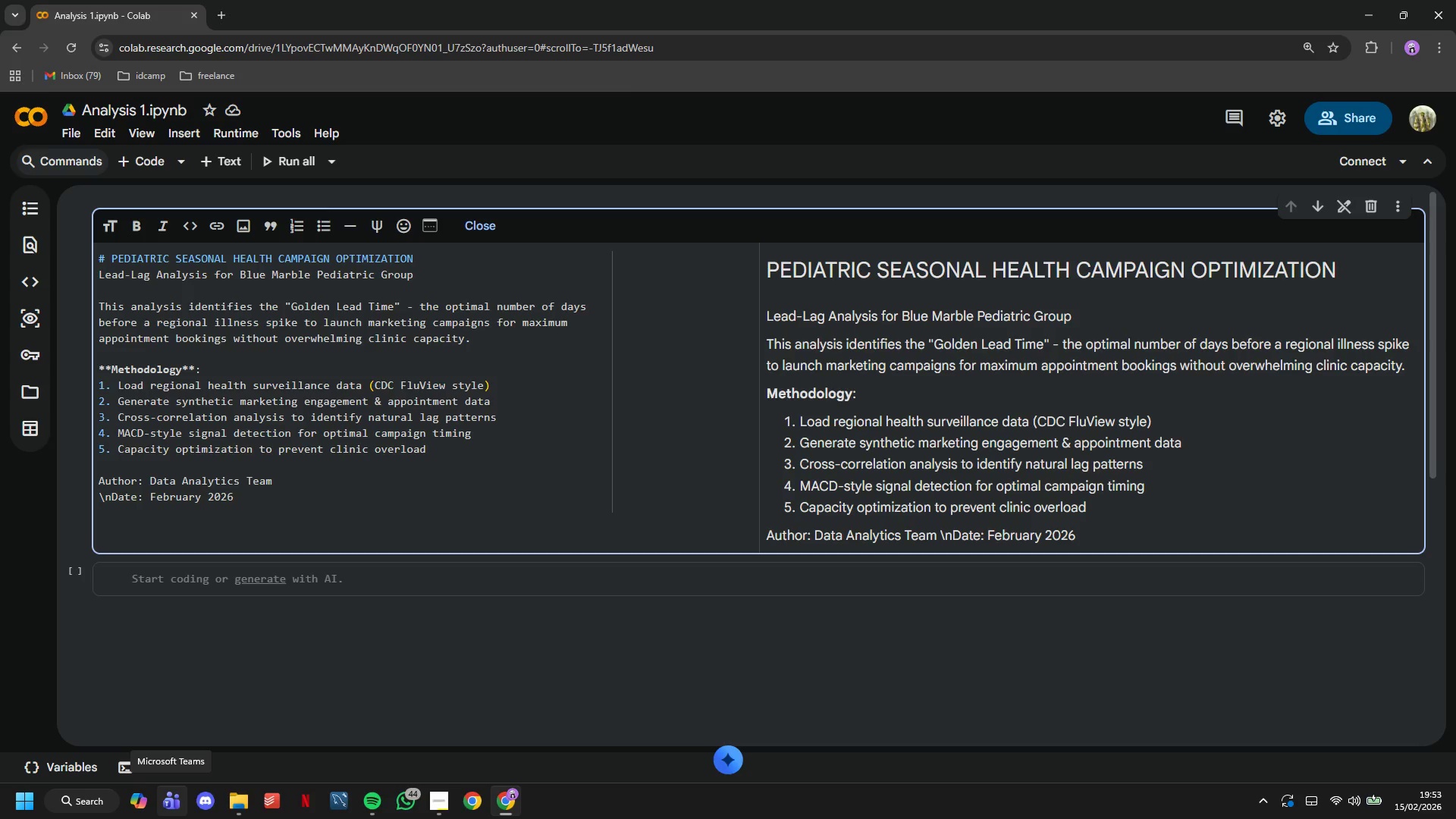 
key(Backspace)
 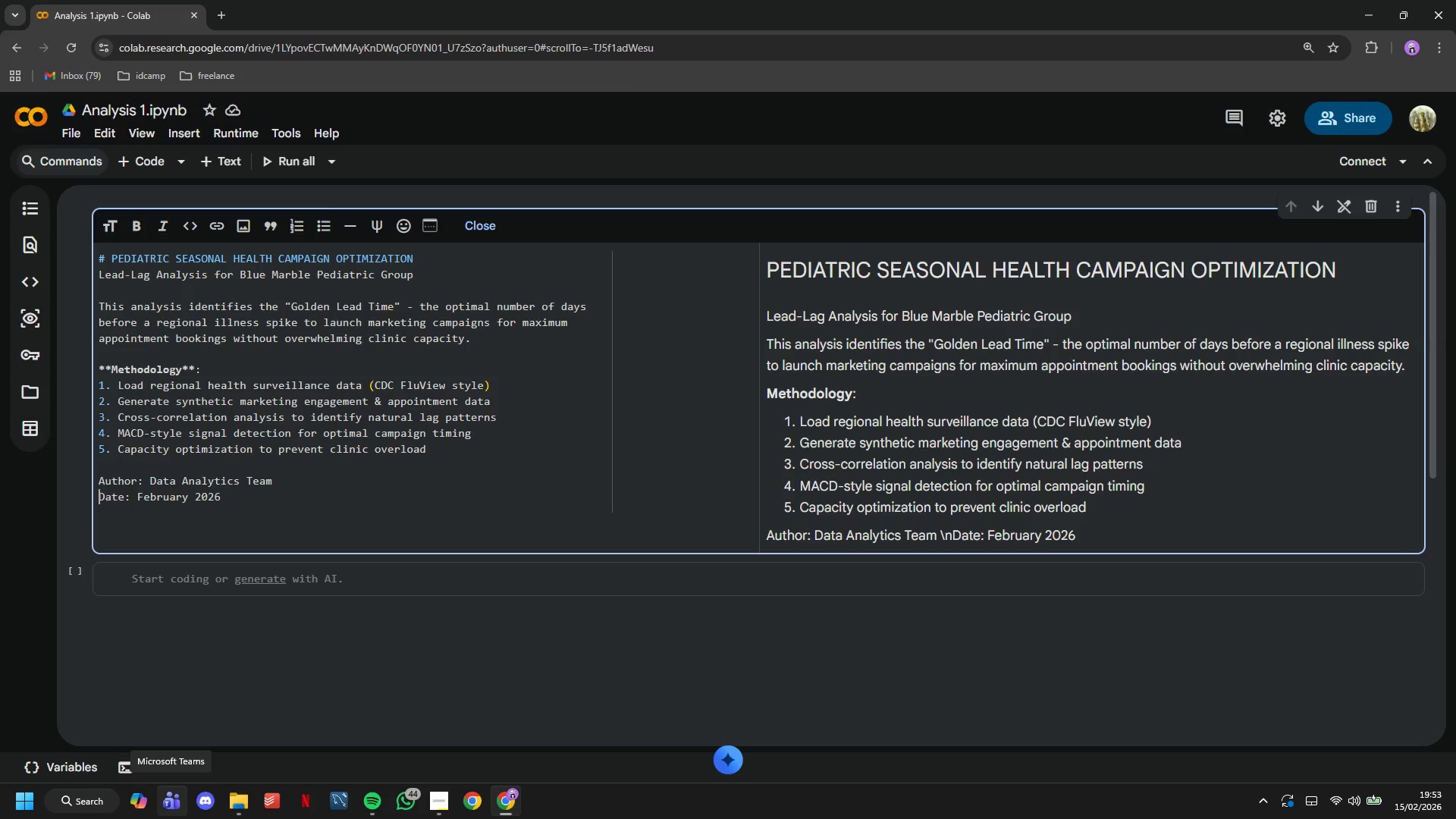 
key(Backspace)
 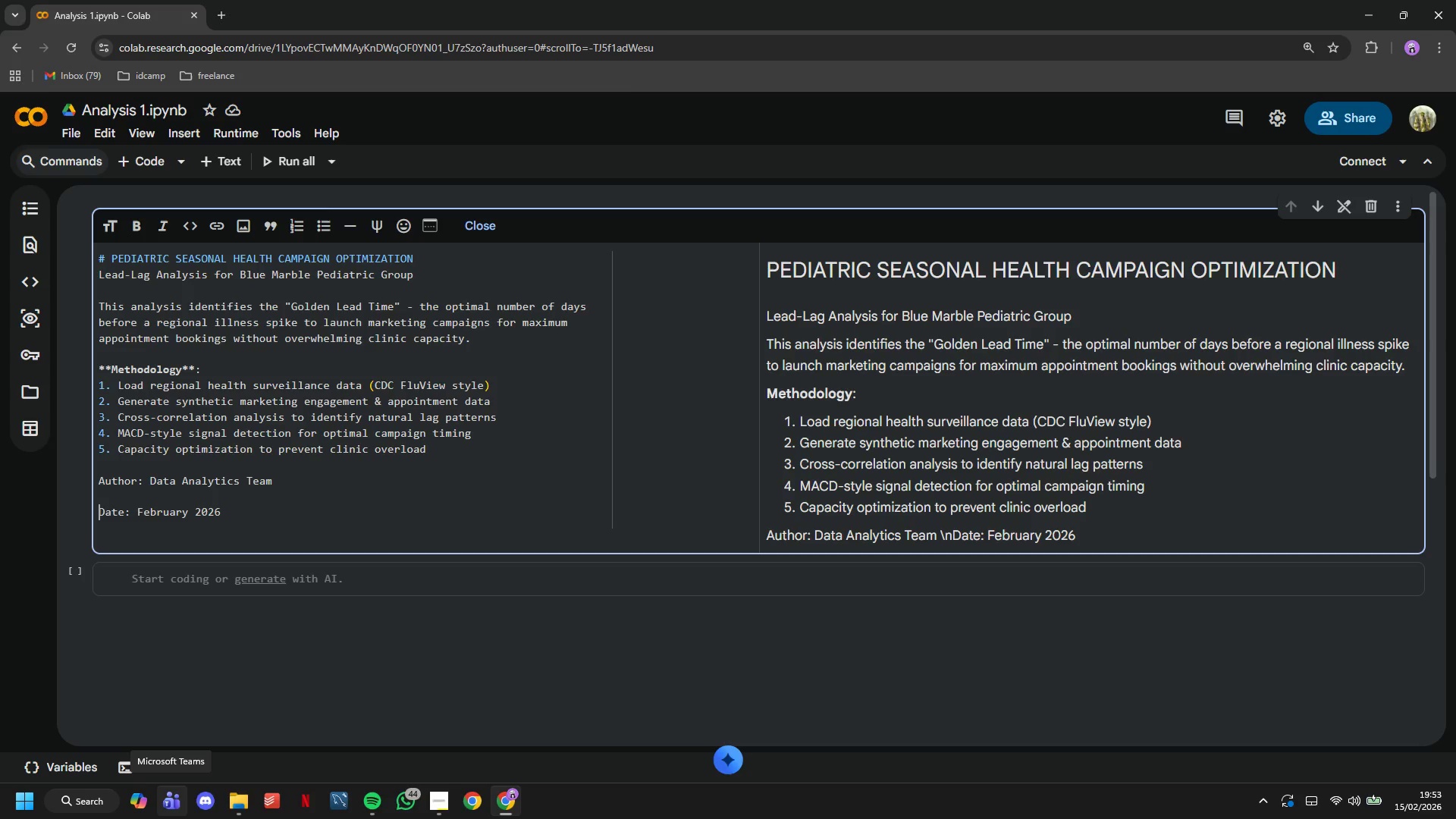 
key(Enter)
 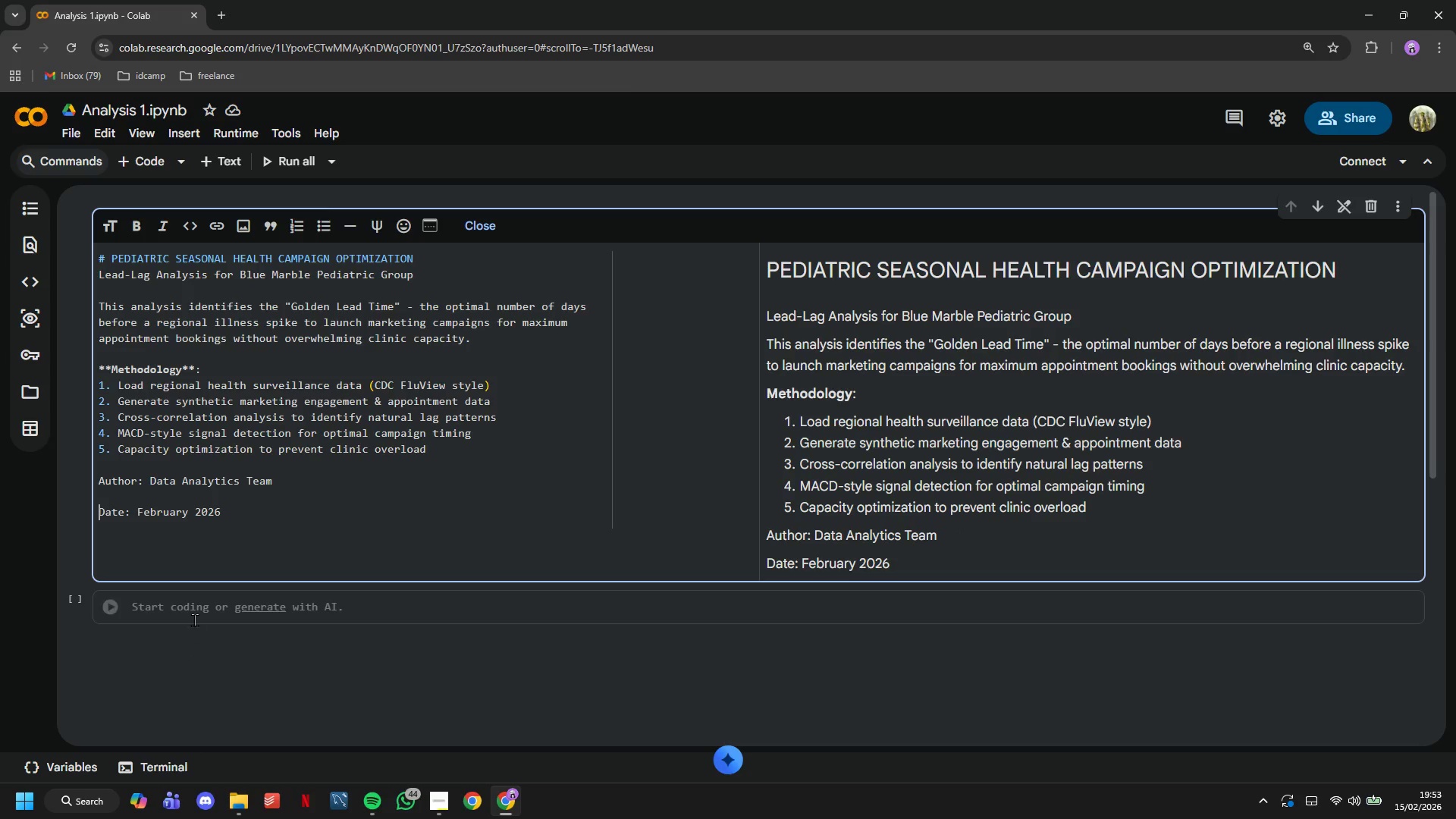 
left_click([203, 607])
 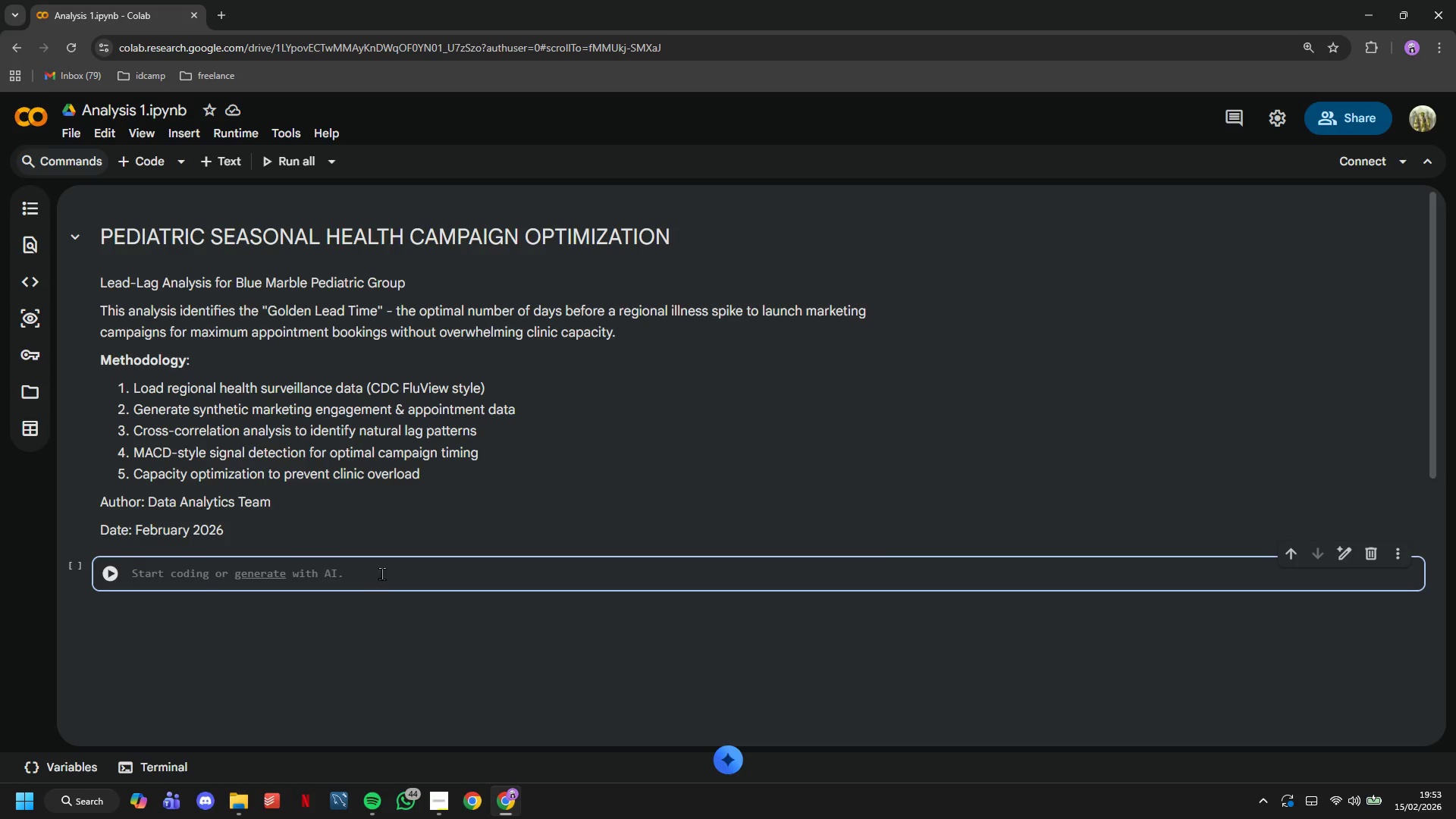 
left_click([405, 422])
 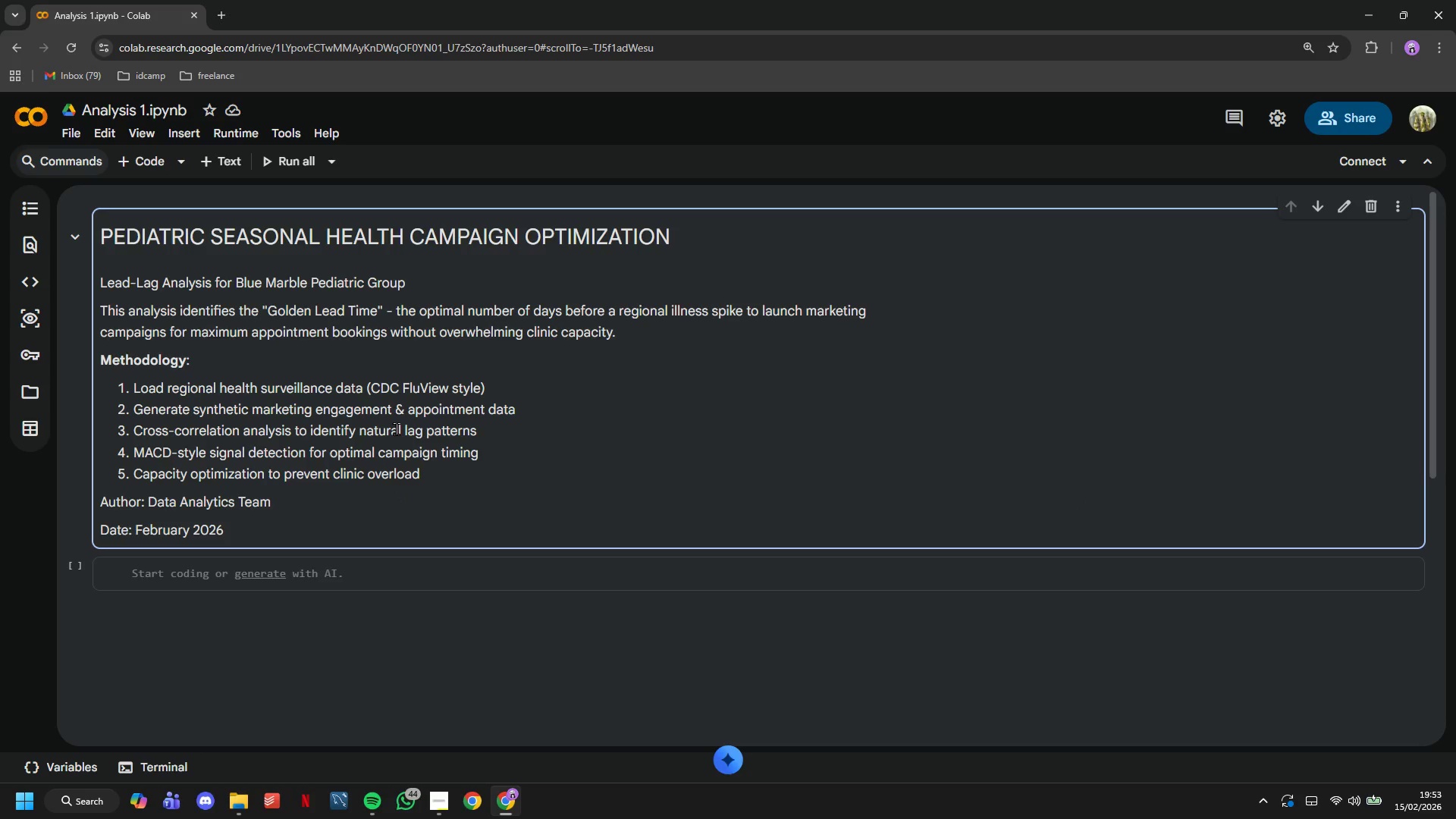 
wait(6.99)
 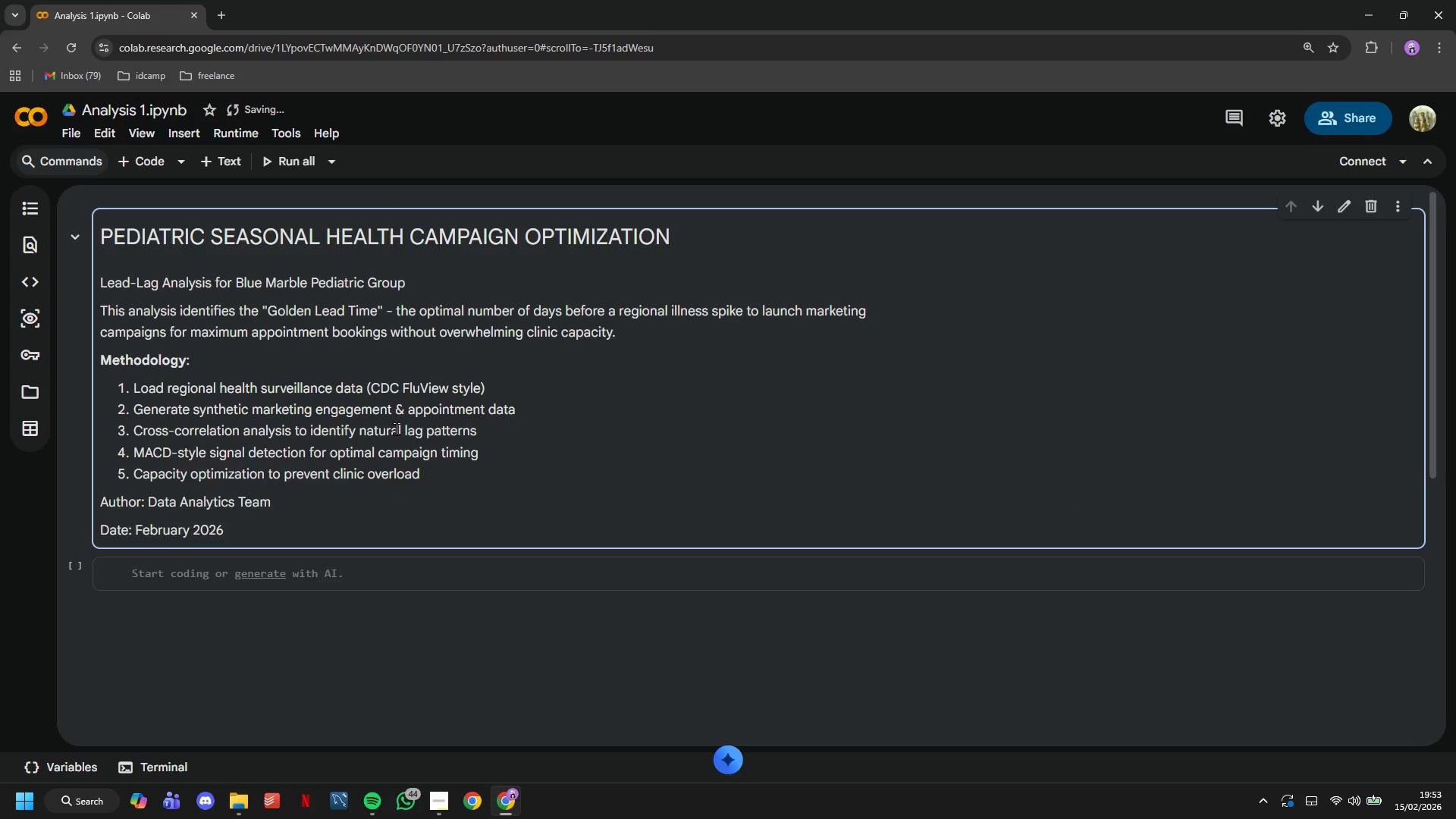 
left_click([423, 574])
 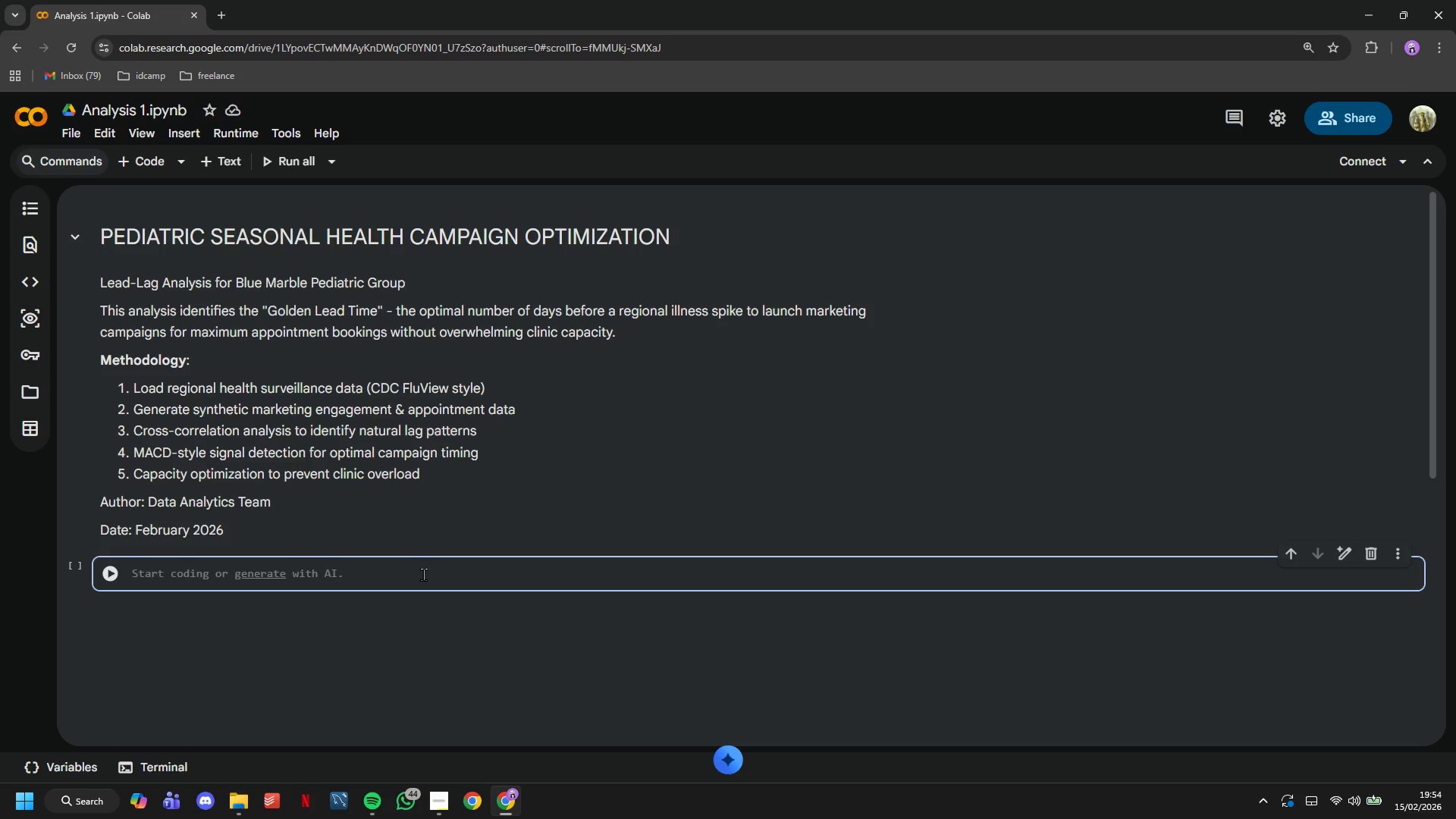 
type(import oand)
key(Backspace)
key(Backspace)
key(Backspace)
key(Backspace)
type(pandas as pd)
 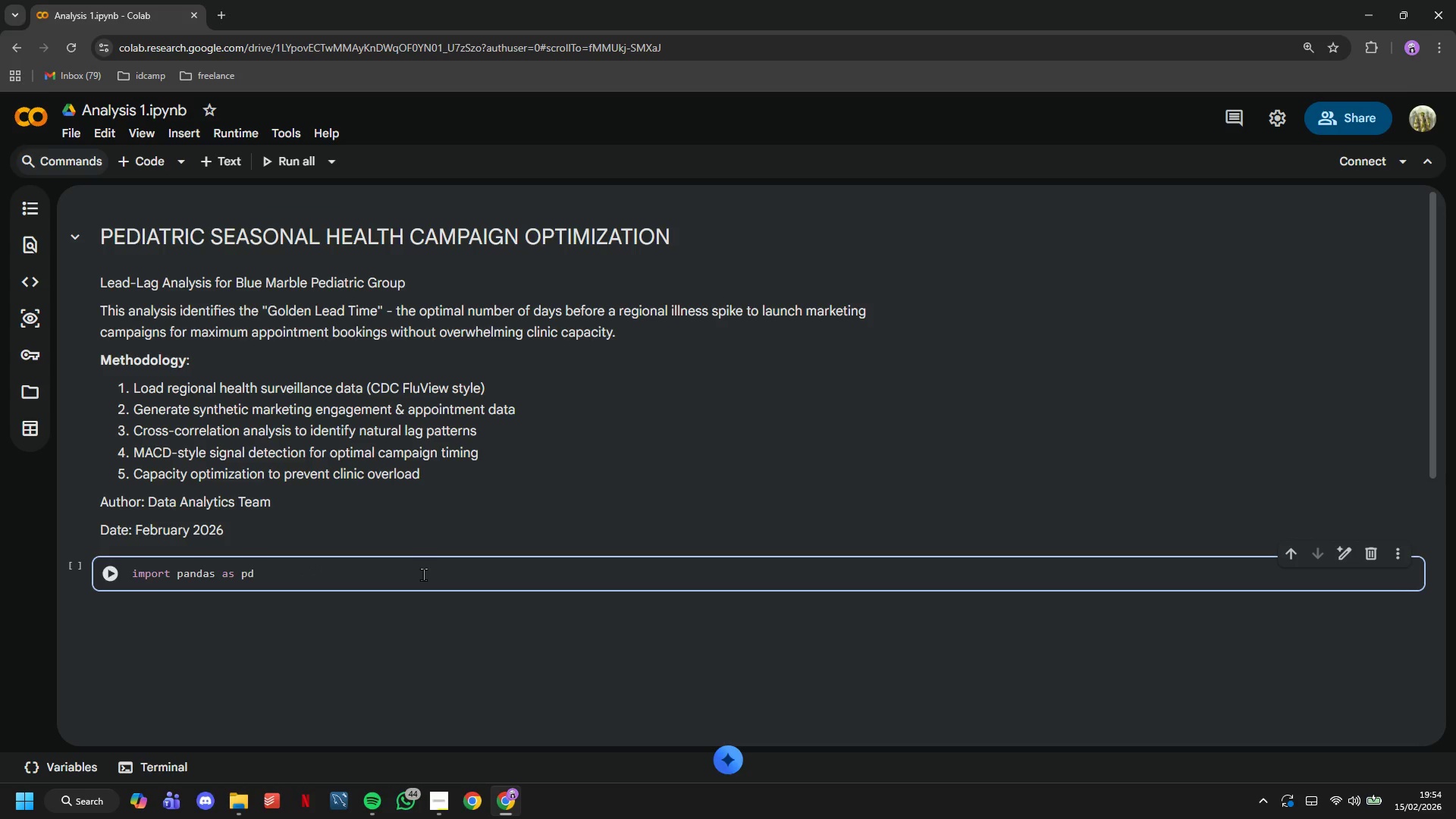 
key(Enter)
 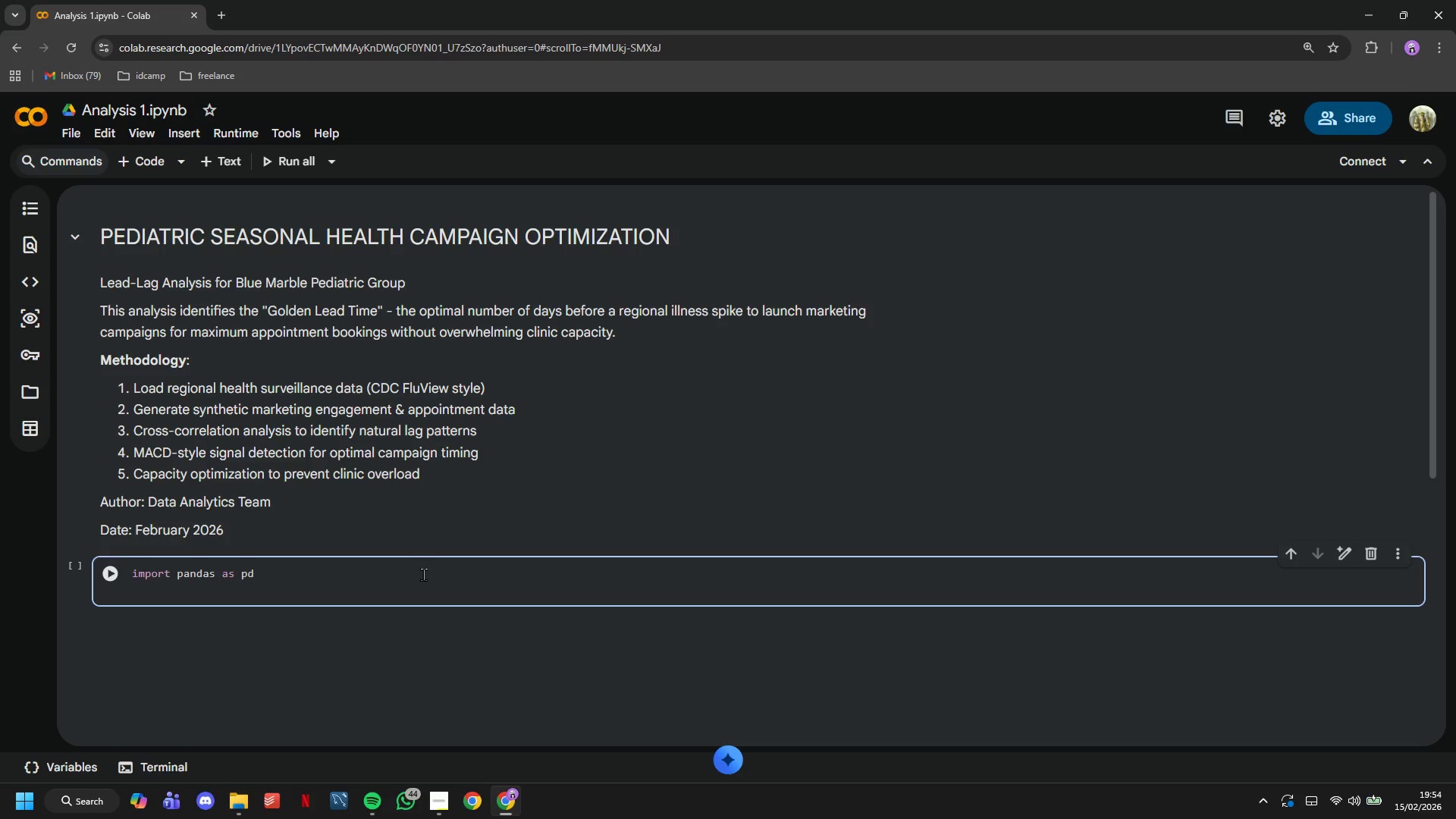 
type(import matplotlib.pyplot as plt)
 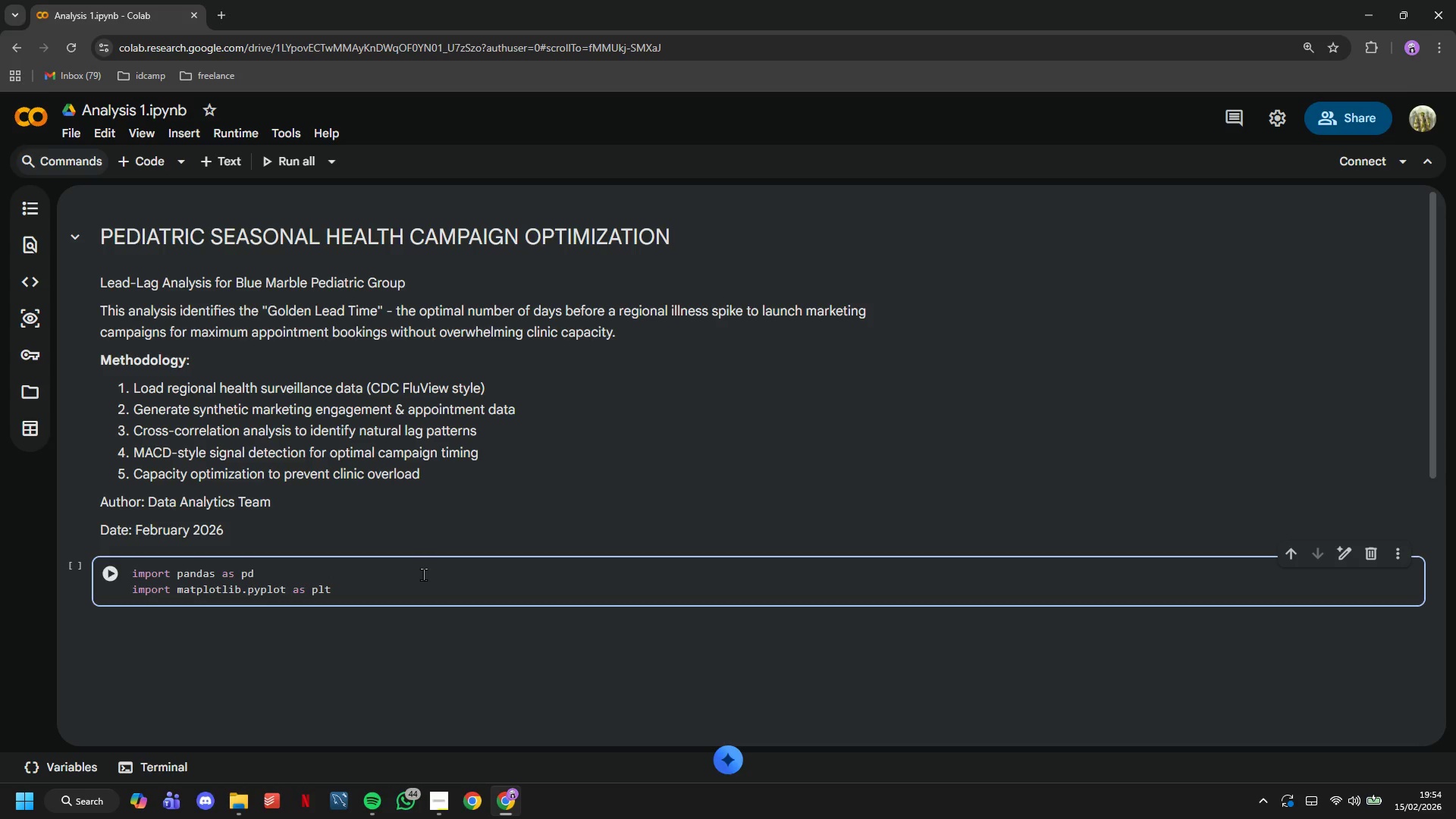 
key(Enter)
 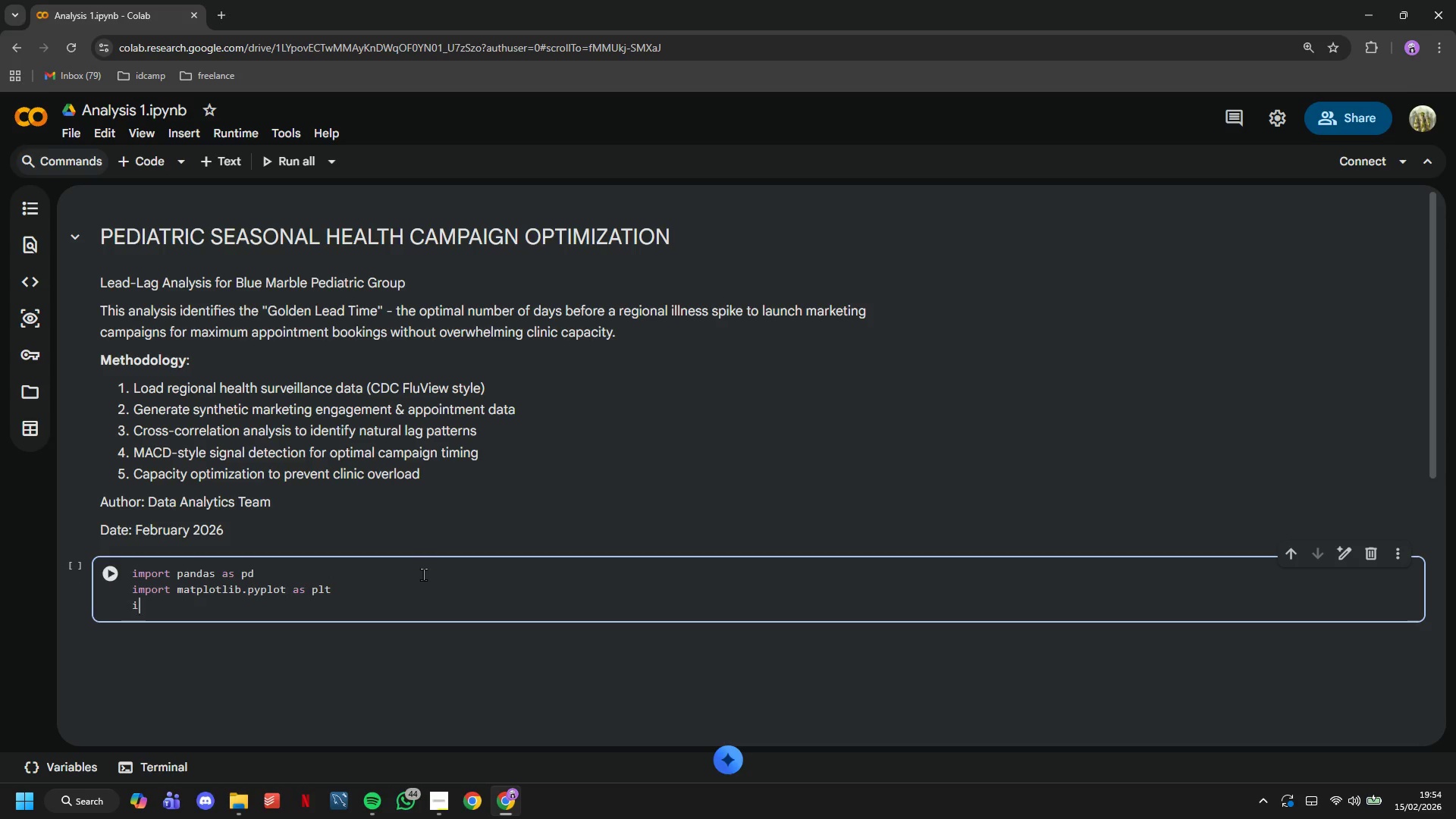 
type(import se)
key(Backspace)
key(Backspace)
type(numpy as no)
 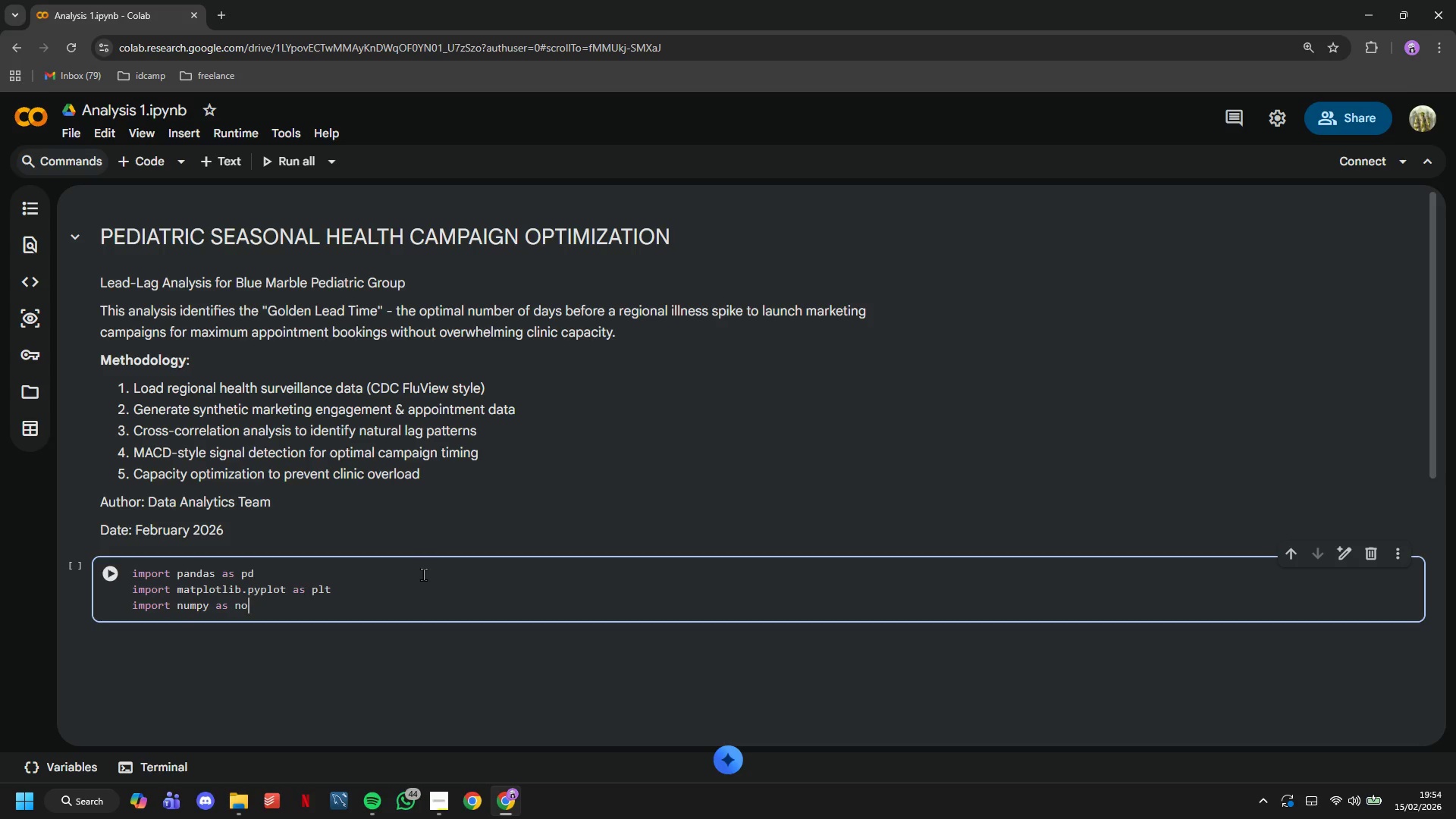 
key(Enter)
 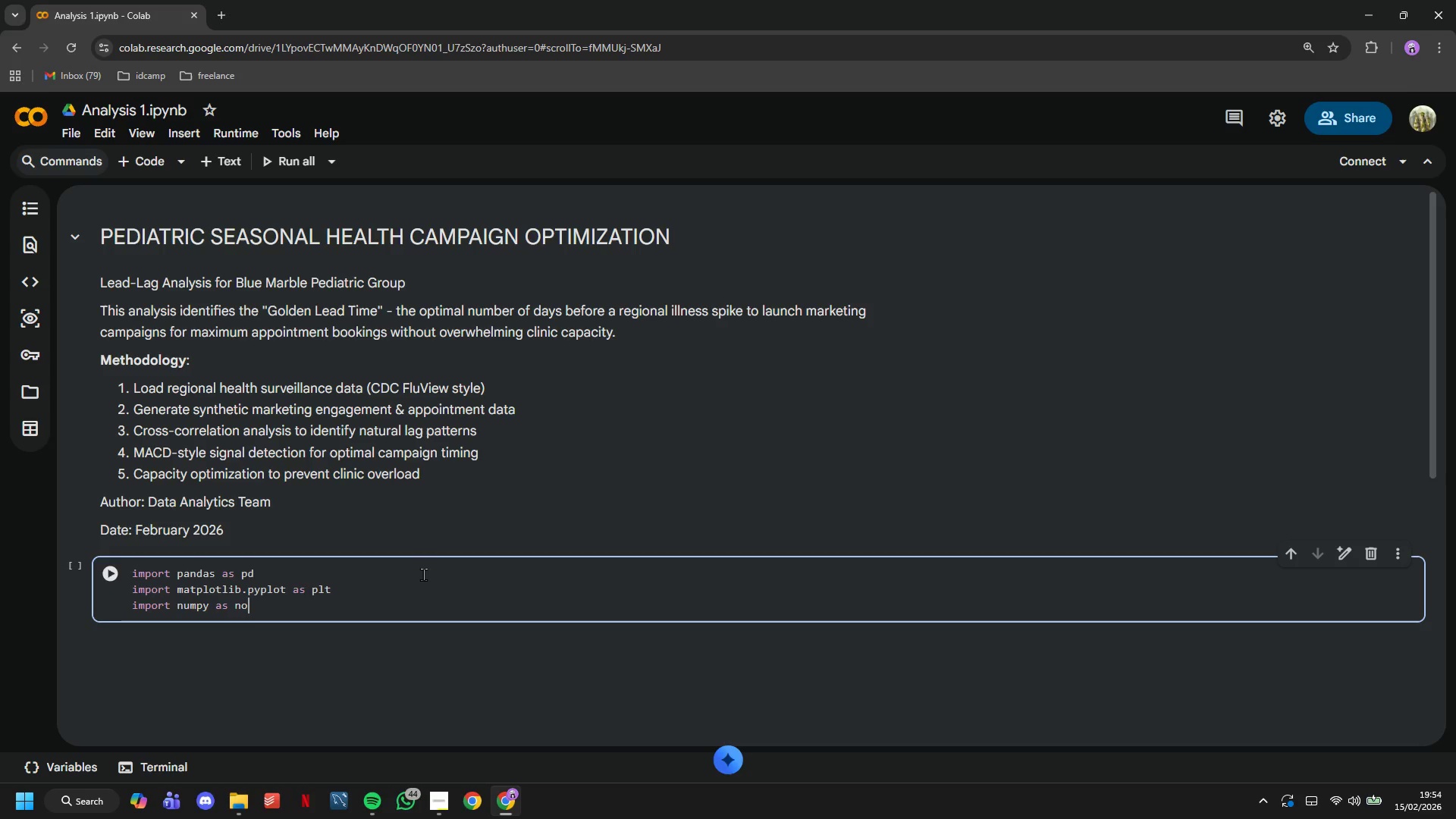 
key(Backspace)
 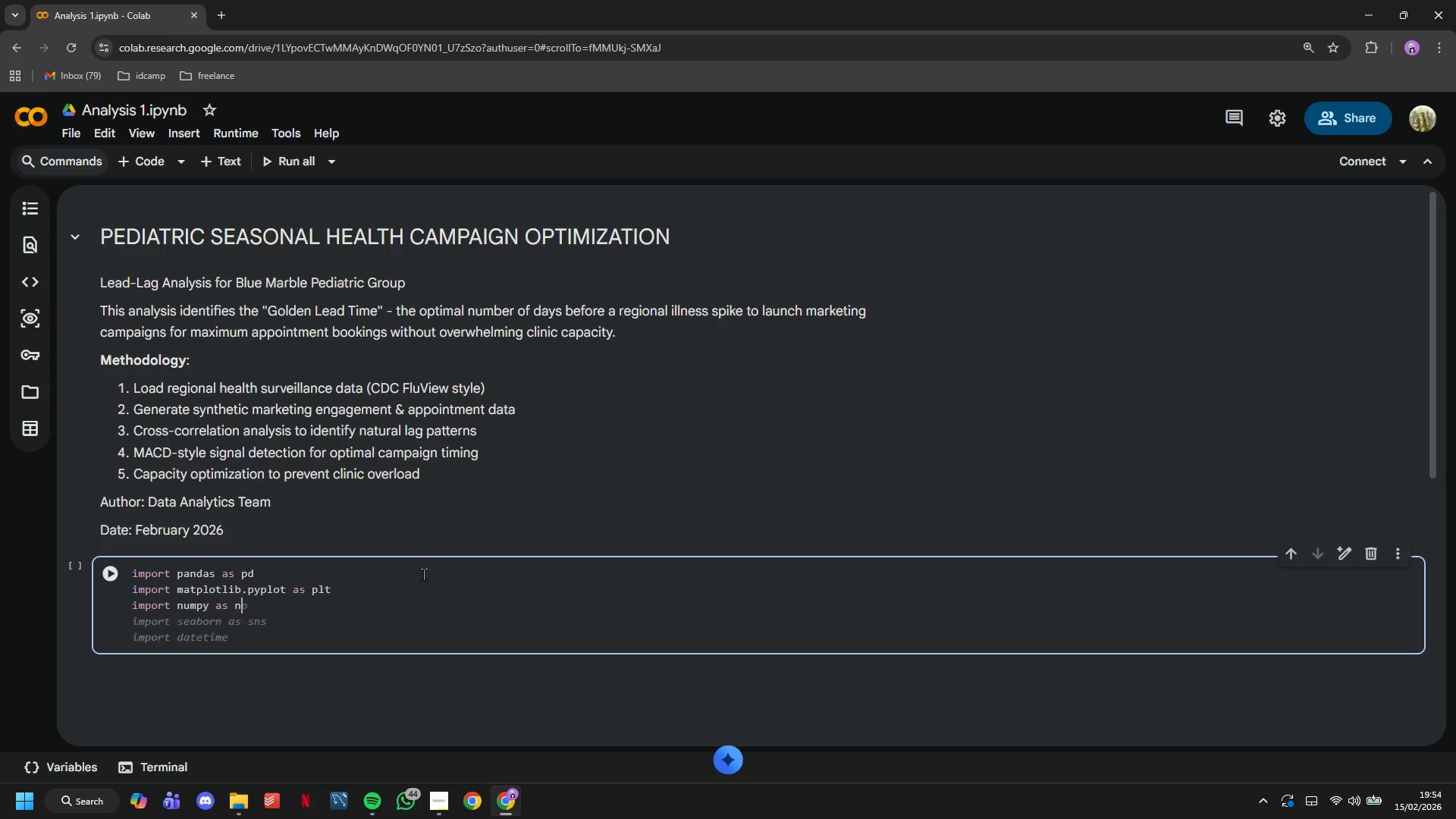 
key(Backspace)
 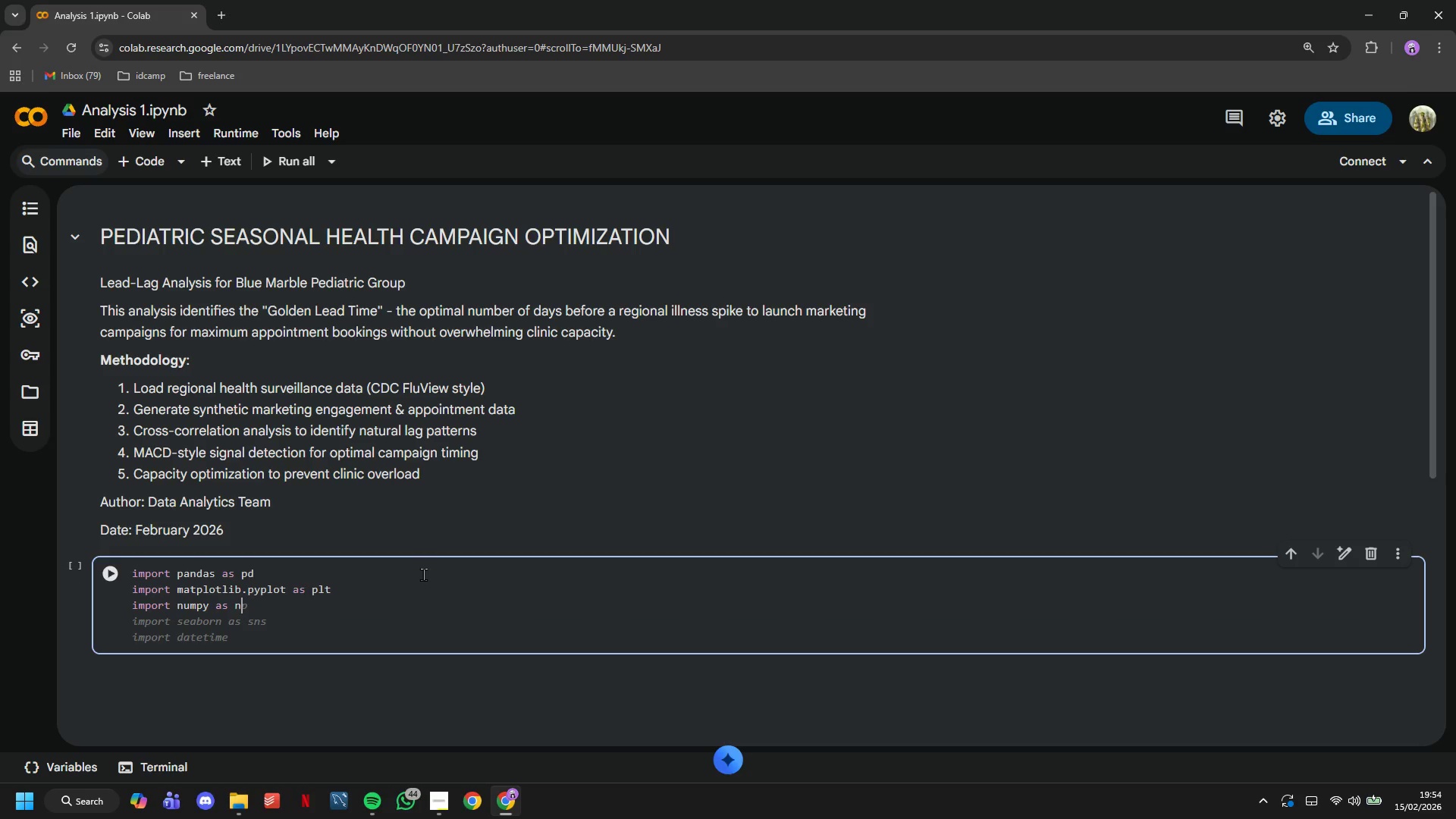 
key(P)
 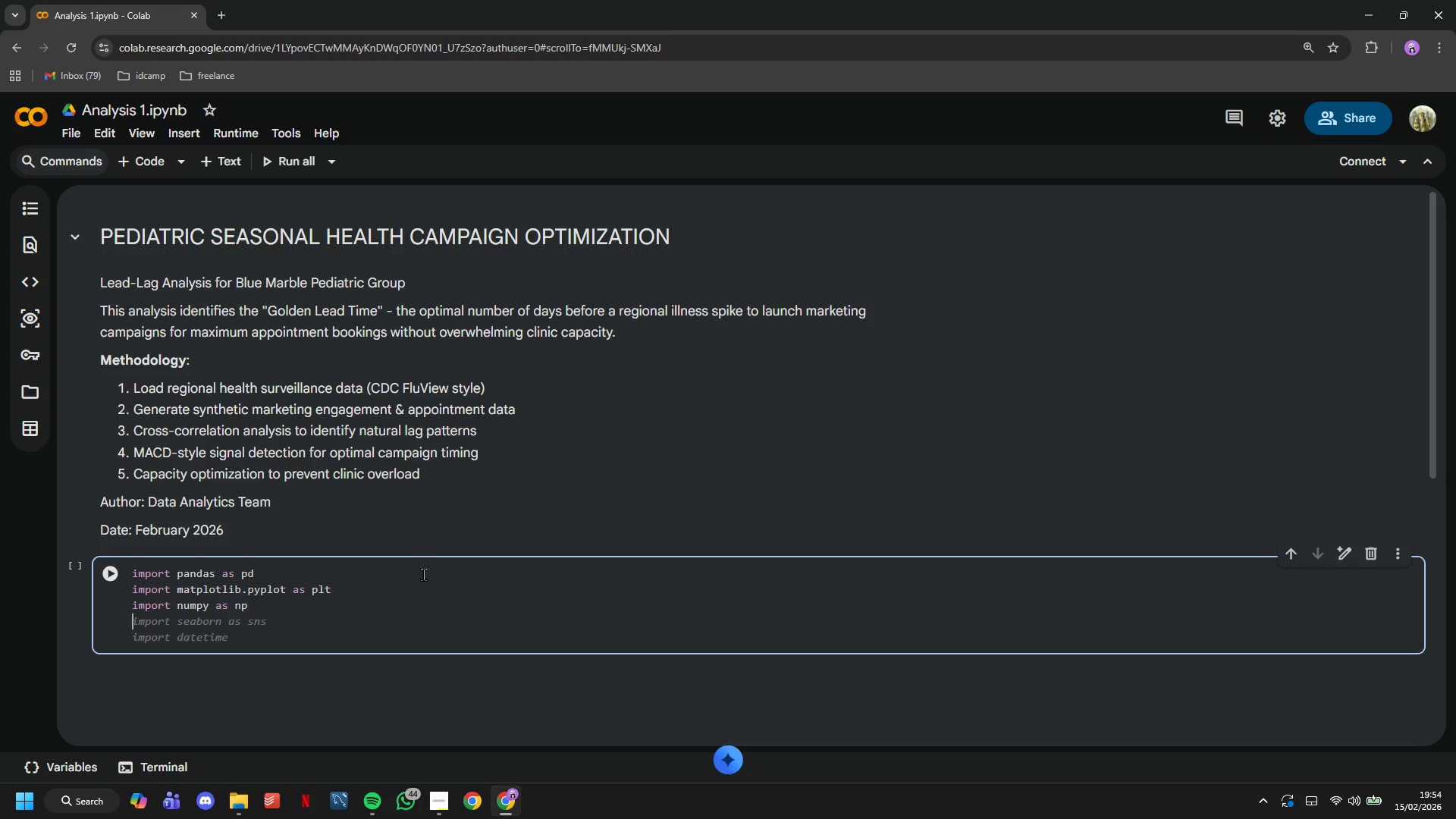 
key(Enter)
 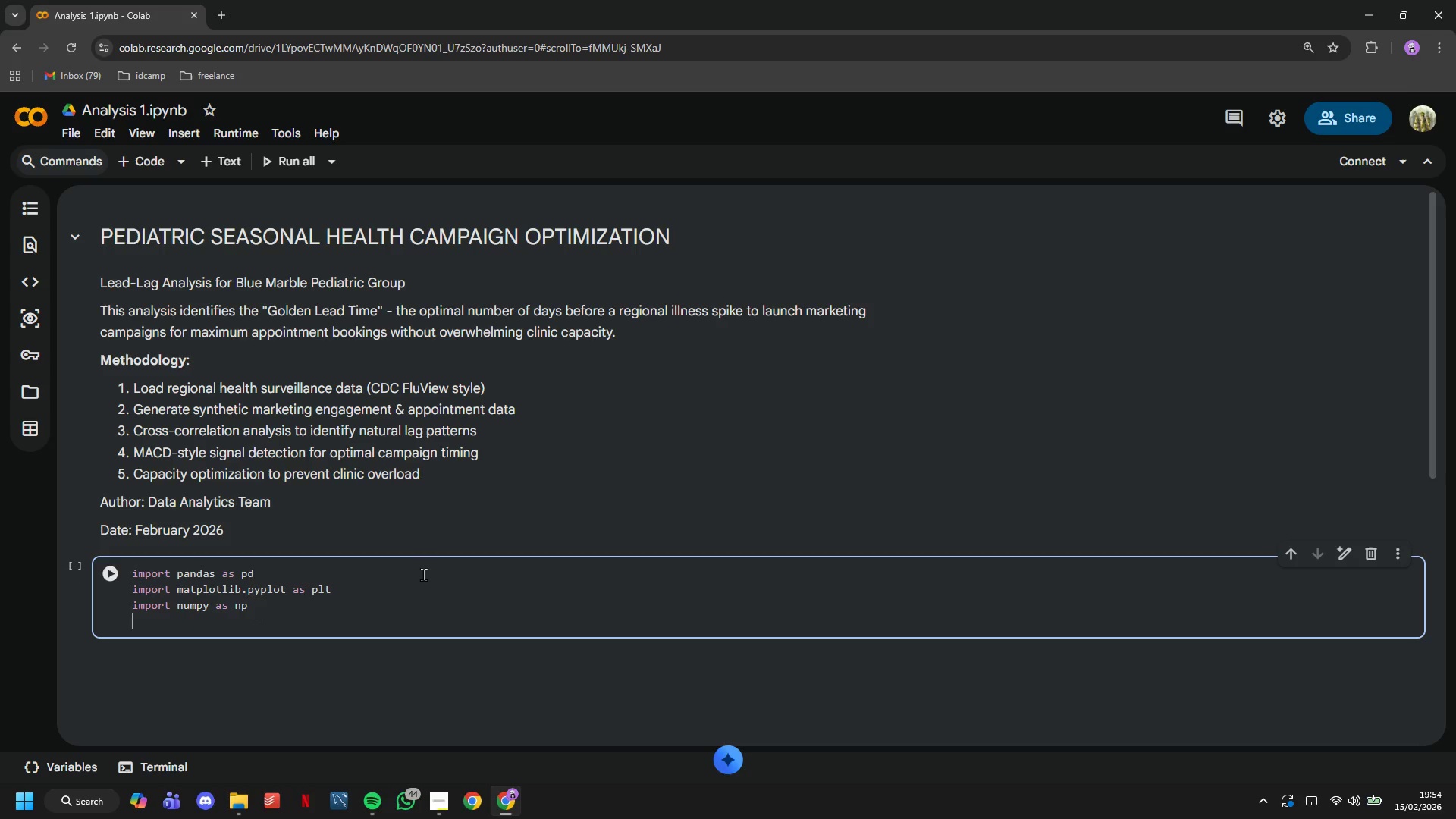 
type(import seaborn as sns)
 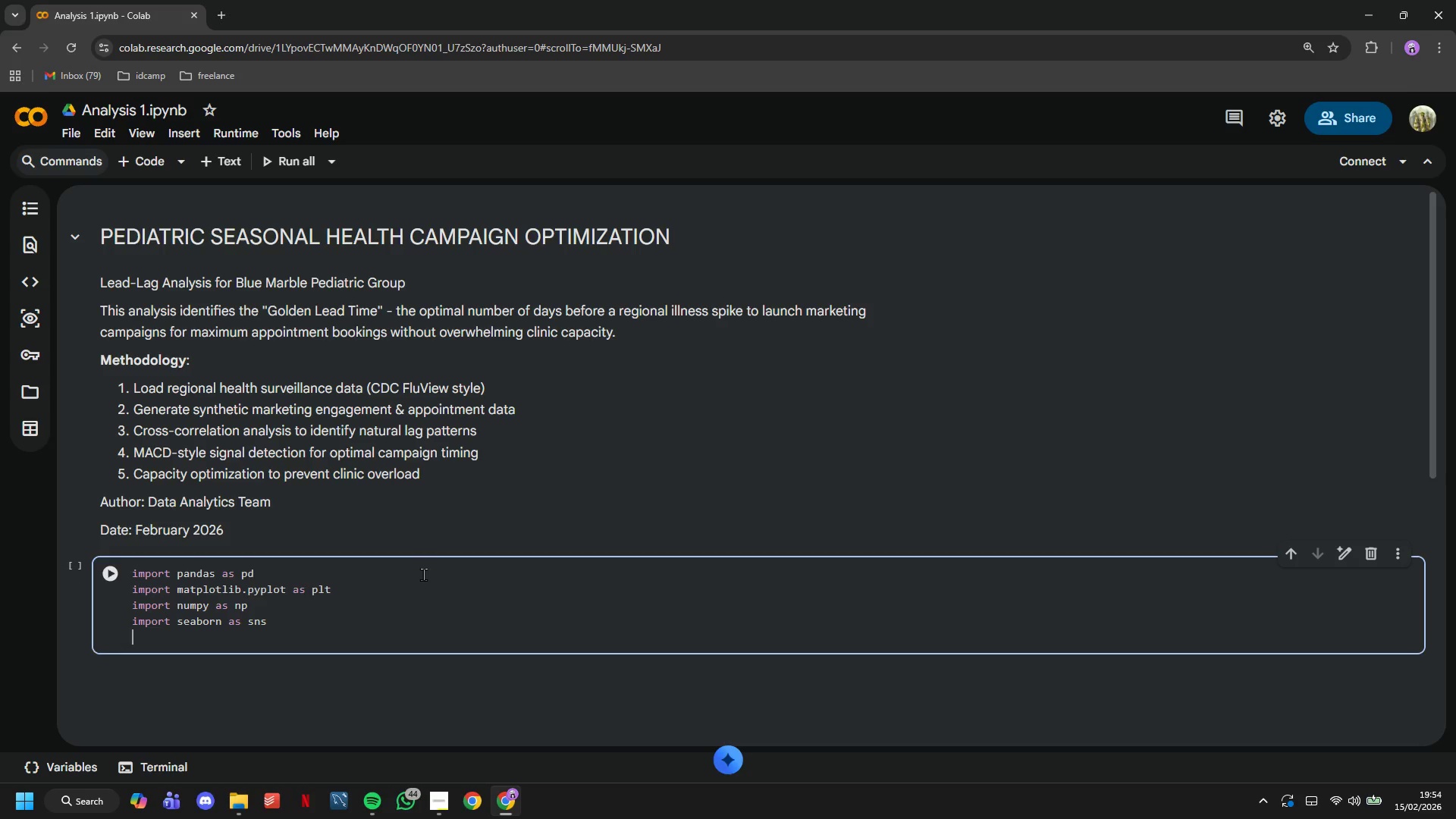 
key(Enter)
 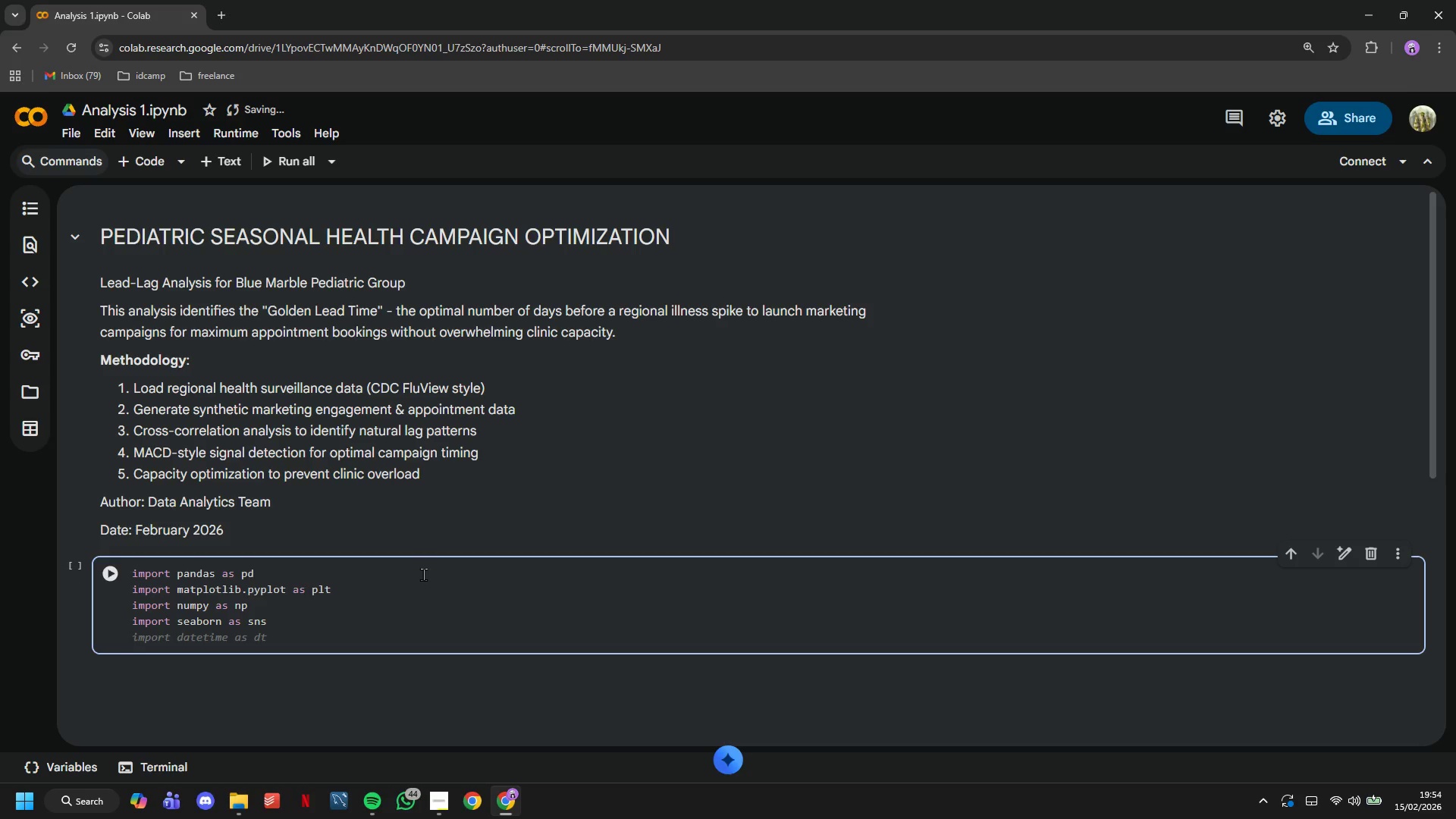 
type(from scipy impr)
key(Backspace)
type(ort signal, stats)
 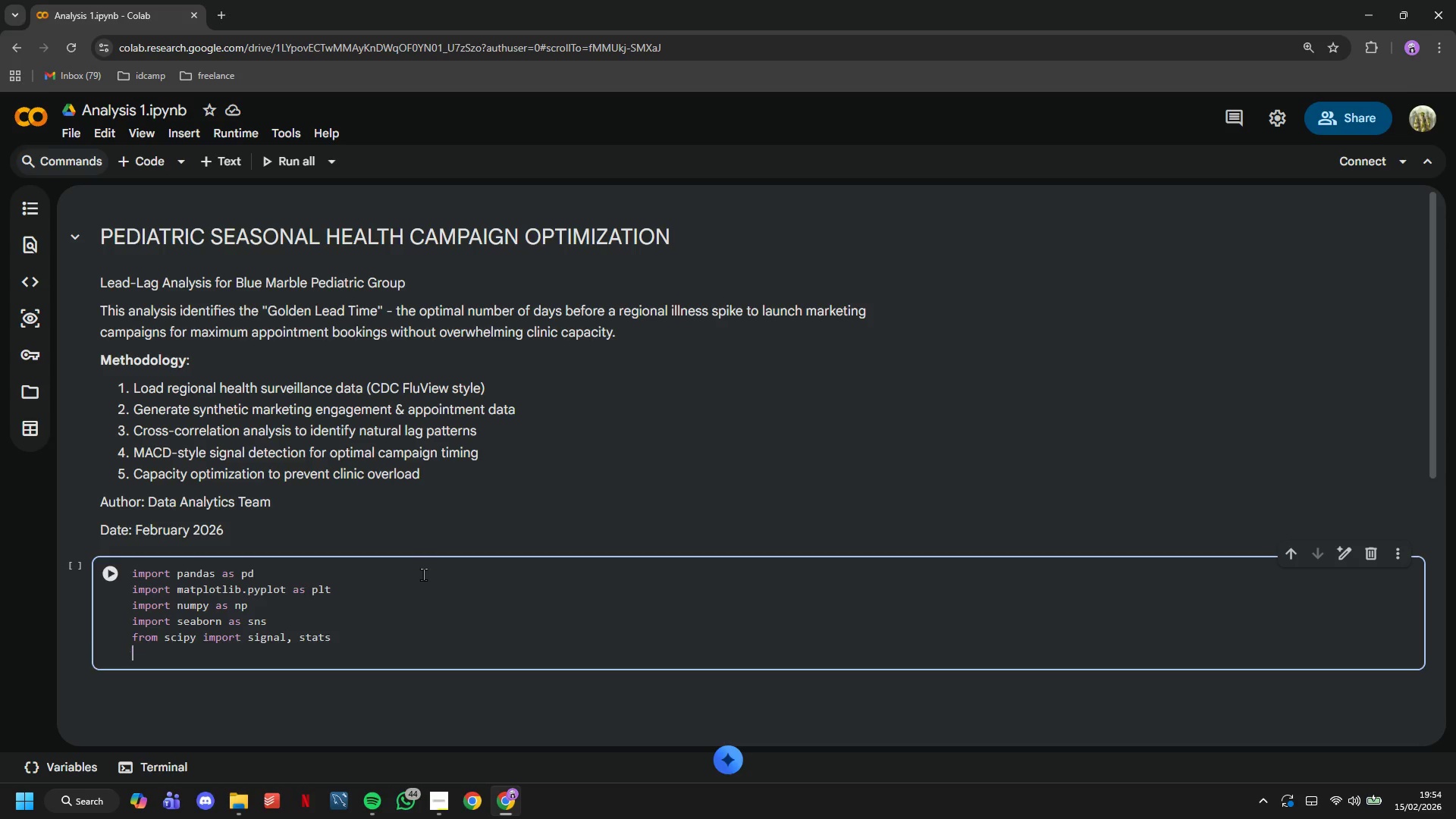 
key(Enter)
 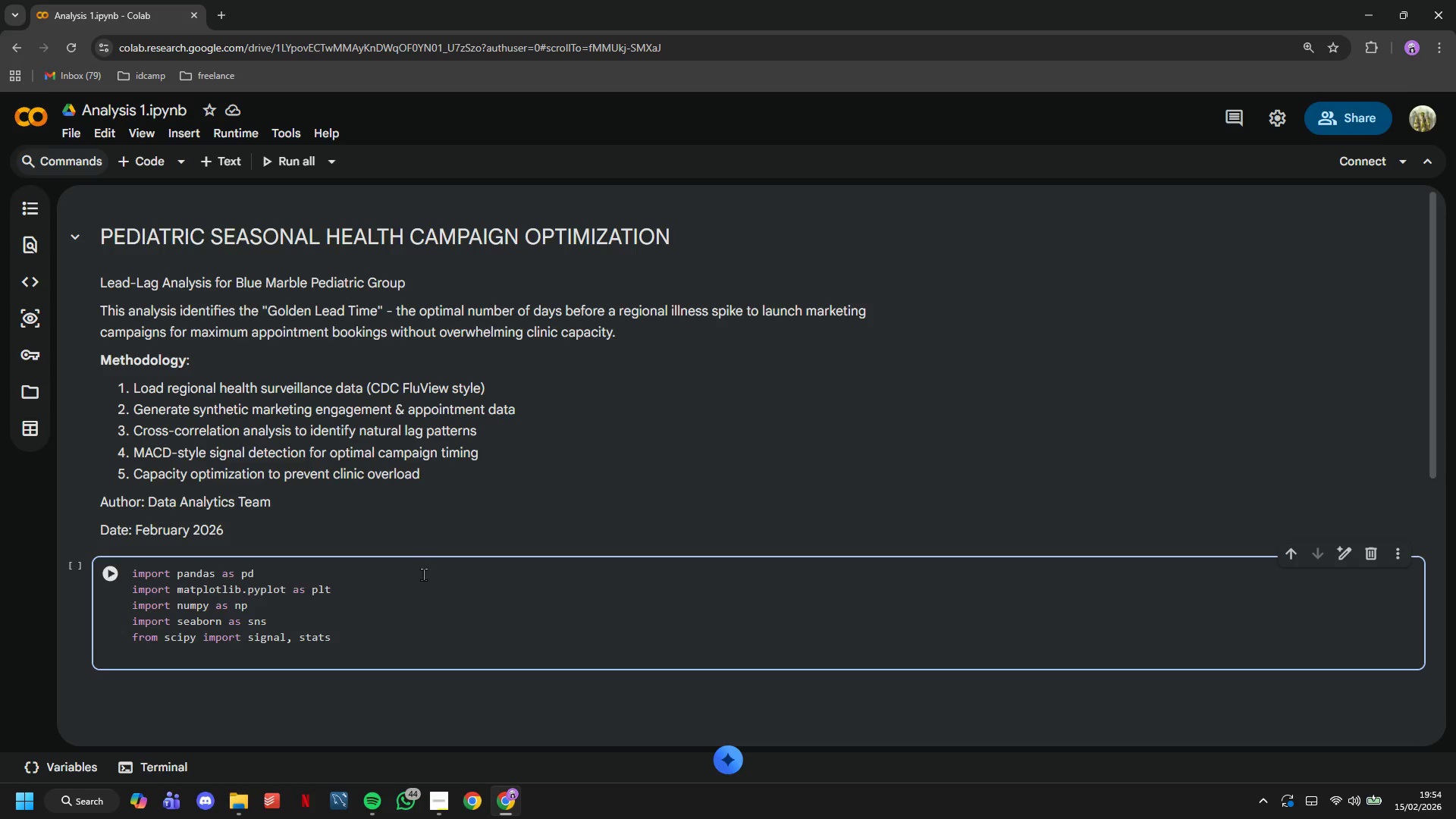 
type(frim)
key(Backspace)
key(Backspace)
type(om scipy.stst)
key(Backspace)
key(Backspace)
type(ats impot)
key(Backspace)
type(rt poisson)
 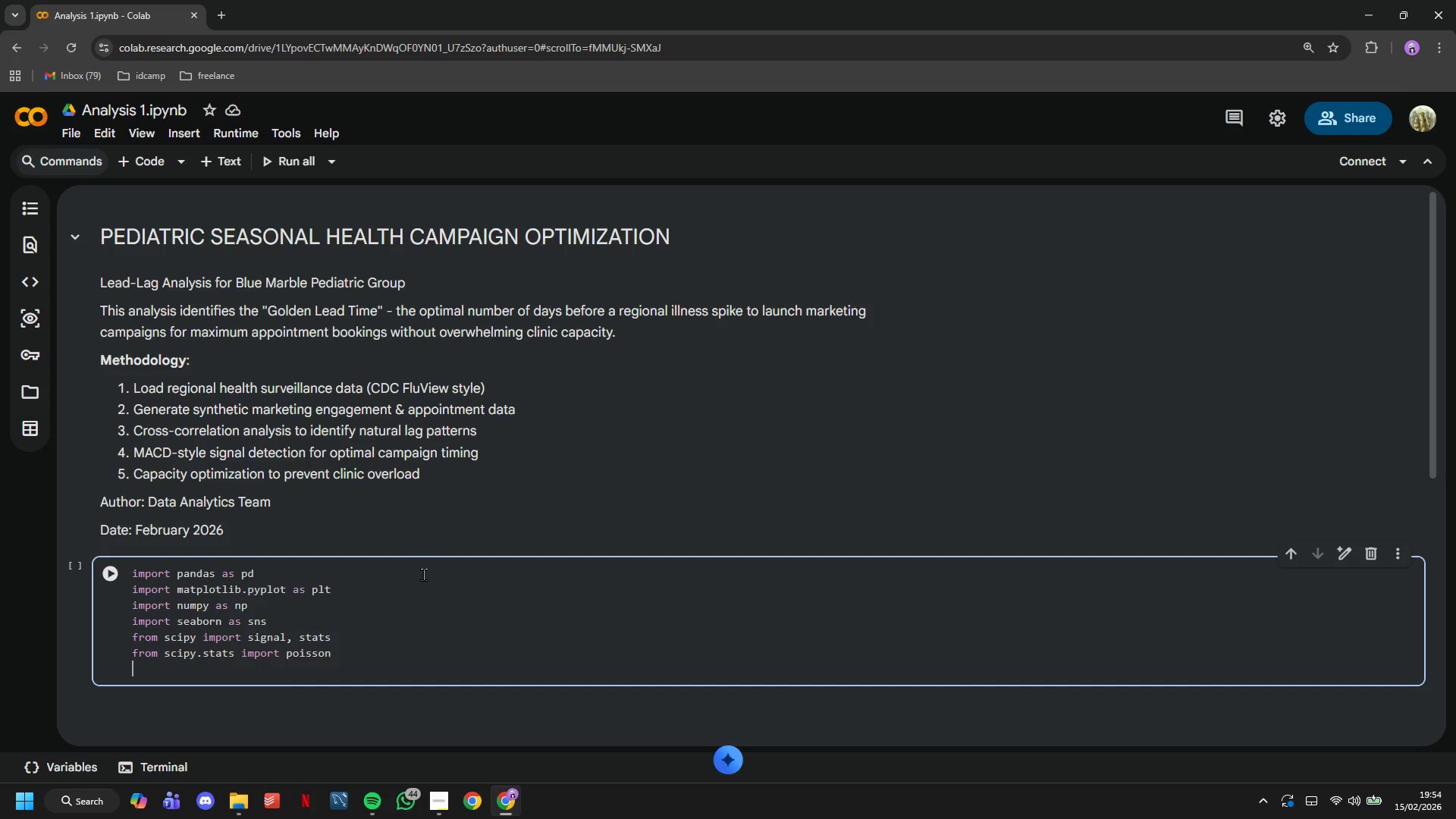 
key(Enter)
 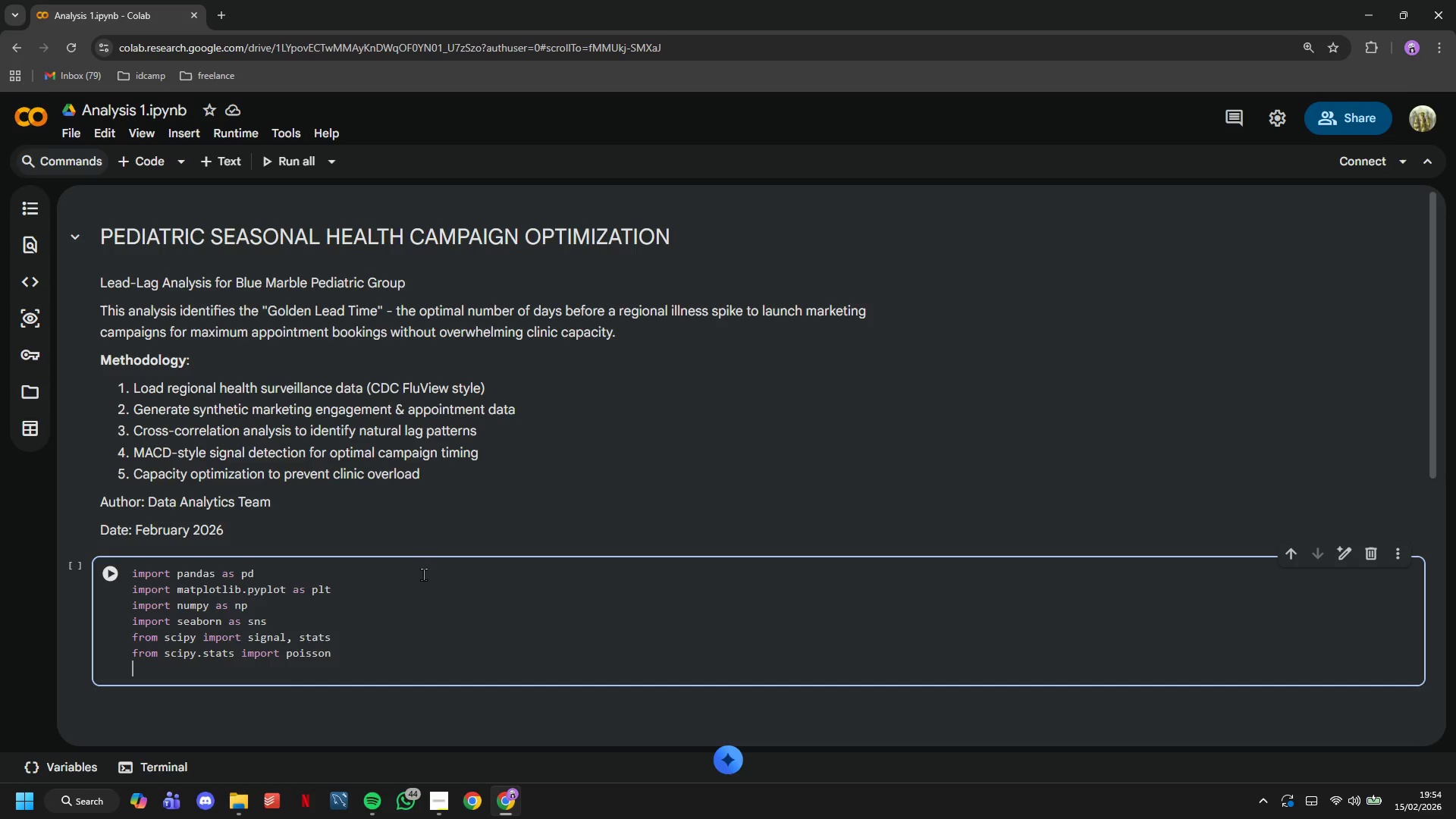 
type(import warnings)
 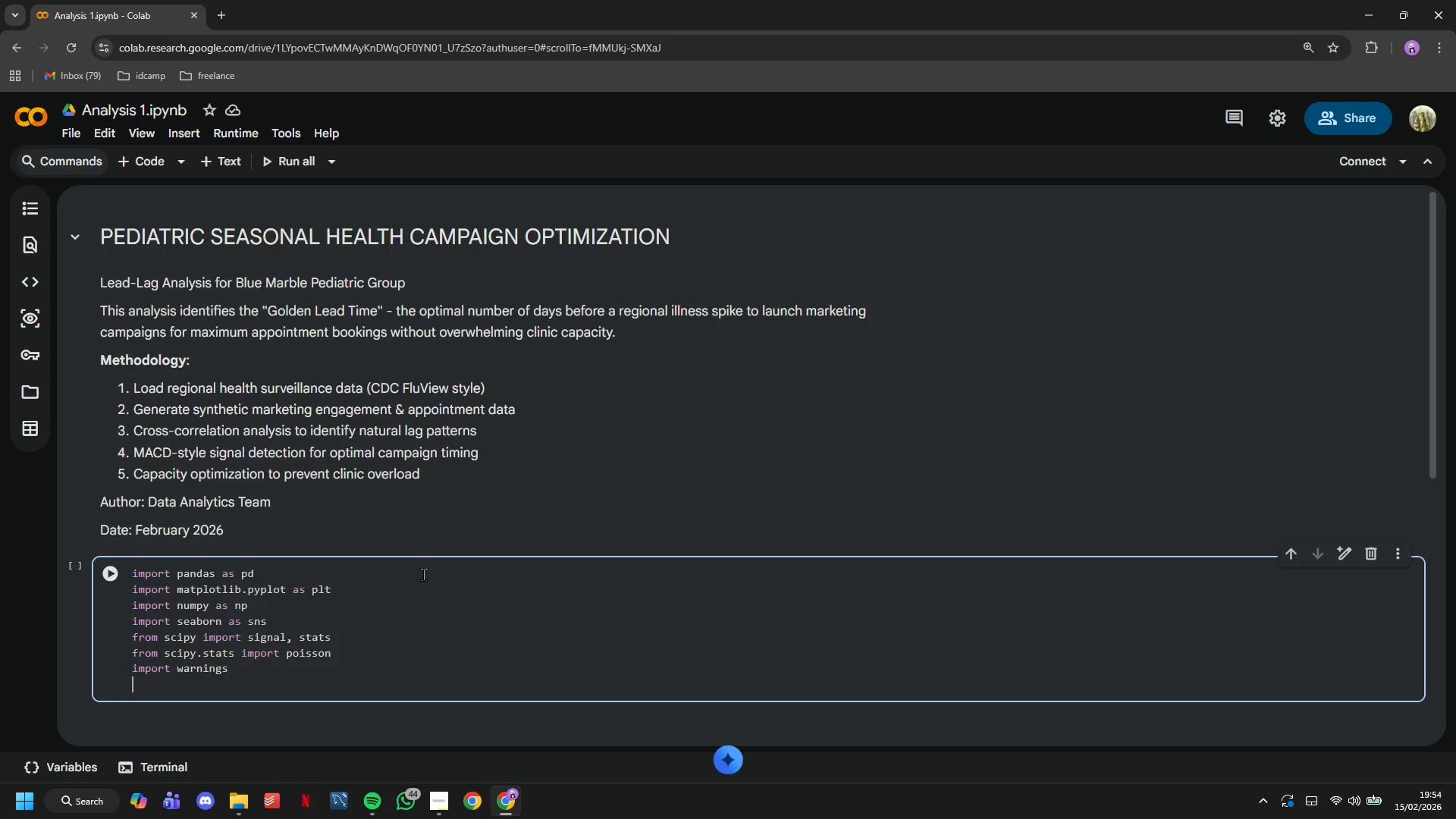 
key(Enter)
 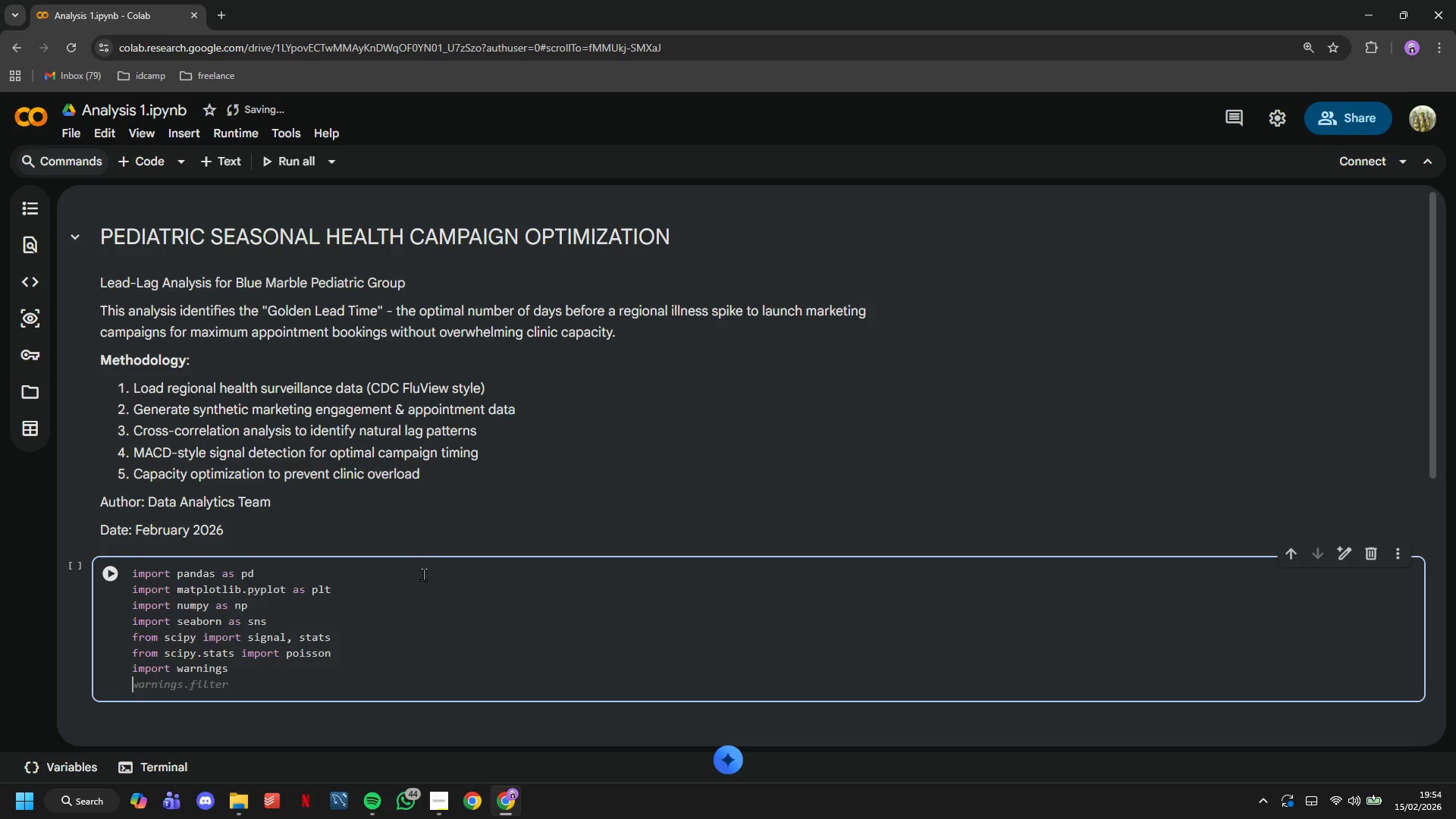 
type(warnings.filterwarnings('ignore)
 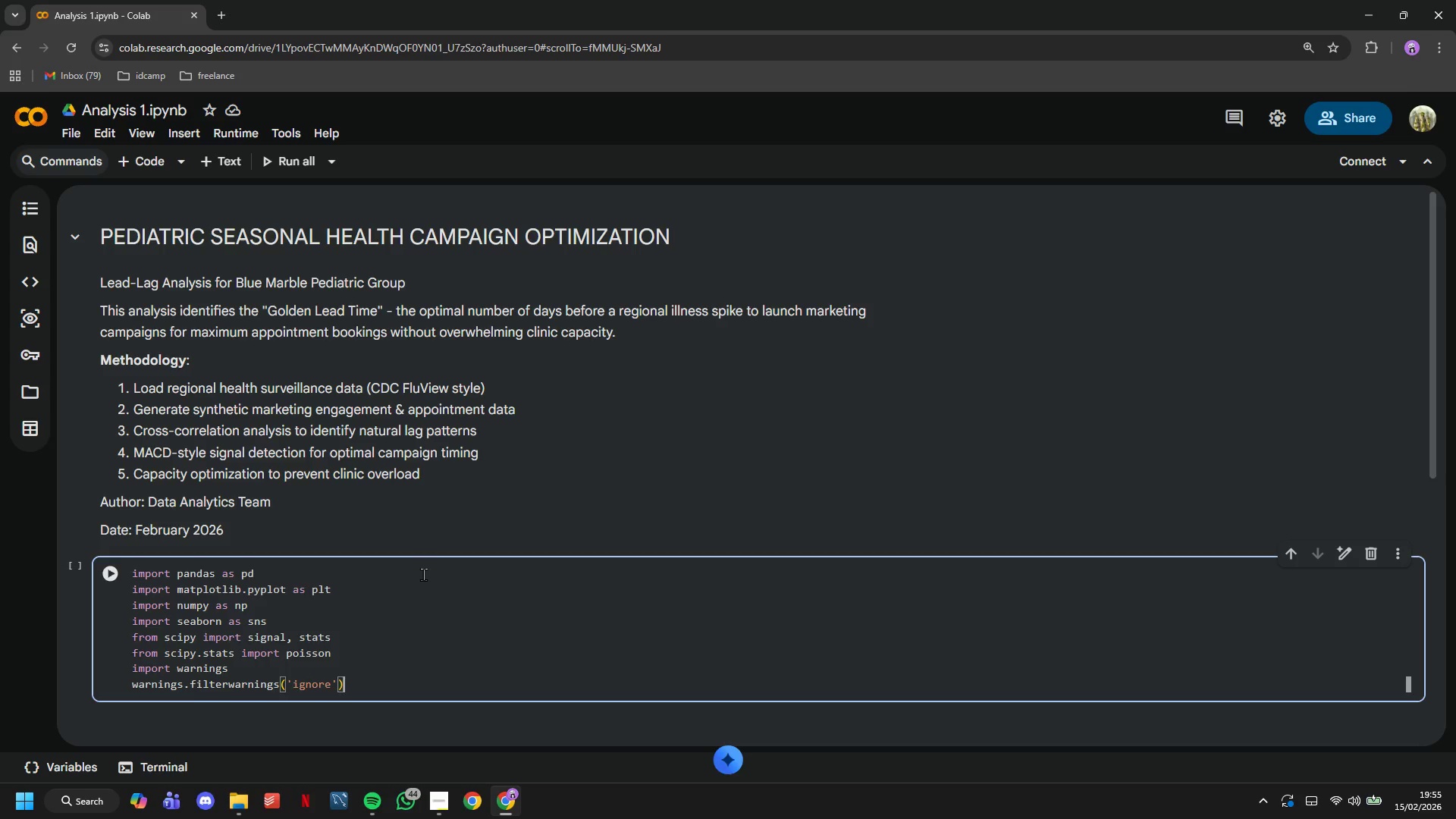 
 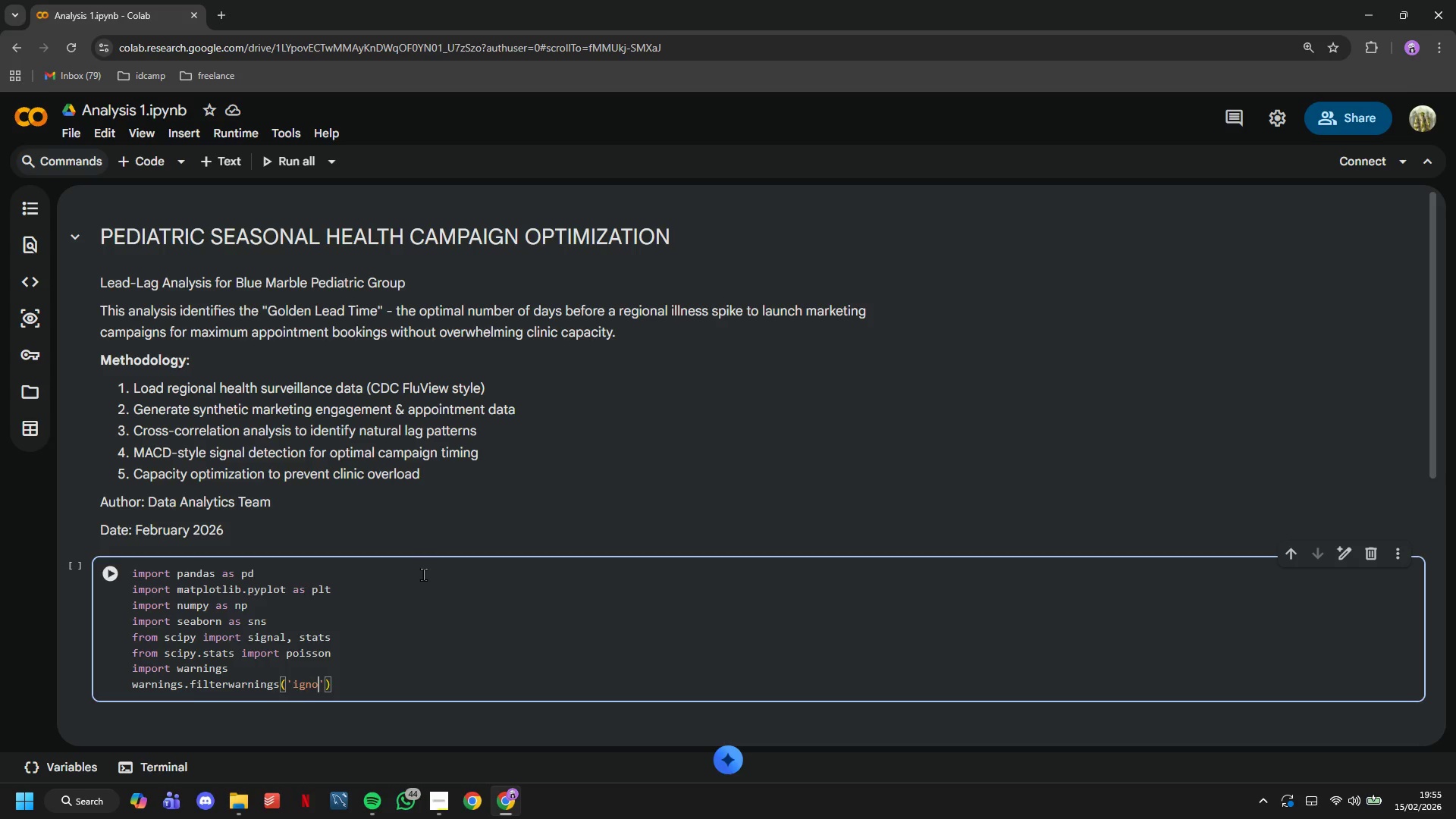 
key(ArrowRight)
 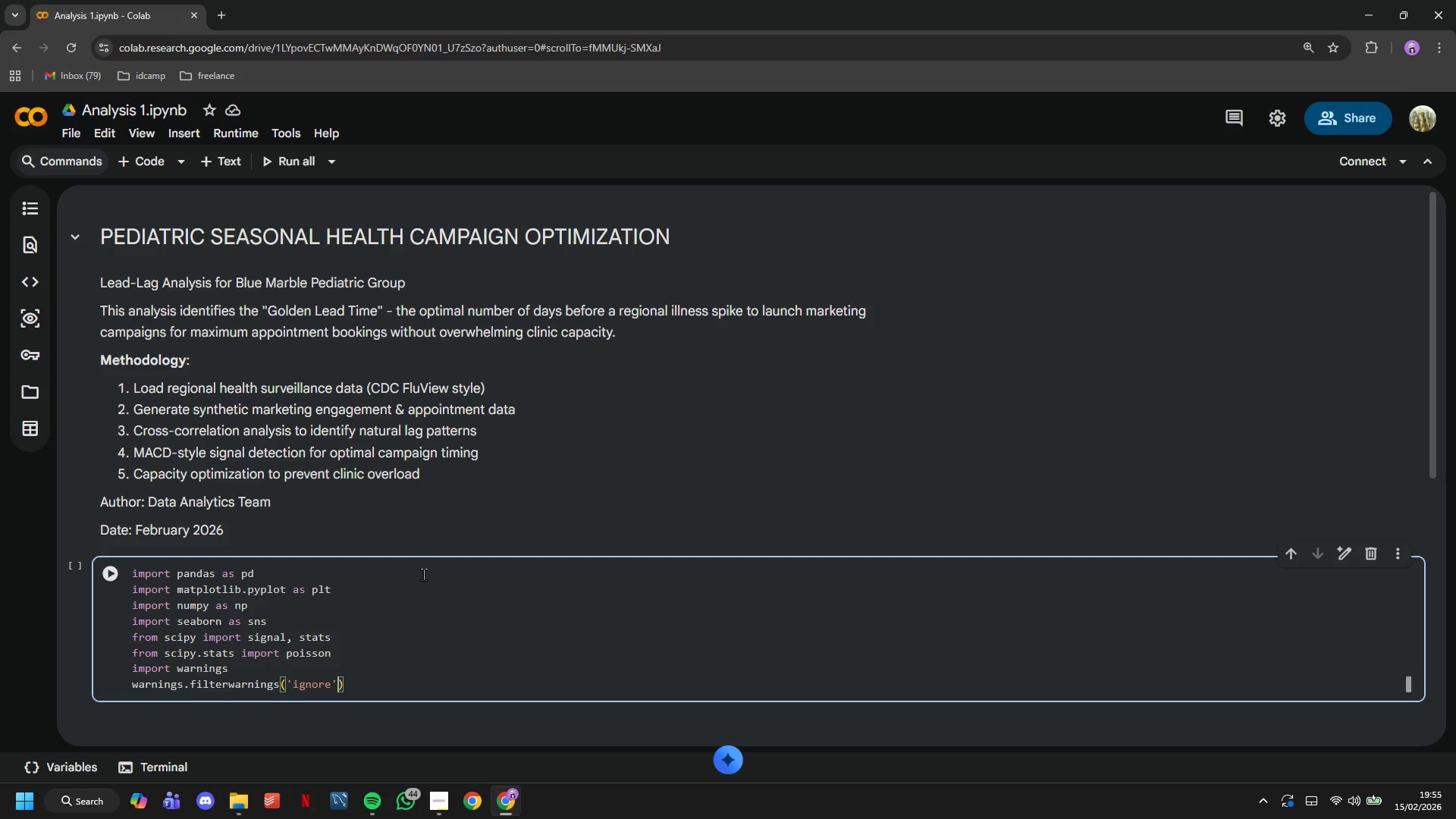 
key(ArrowRight)
 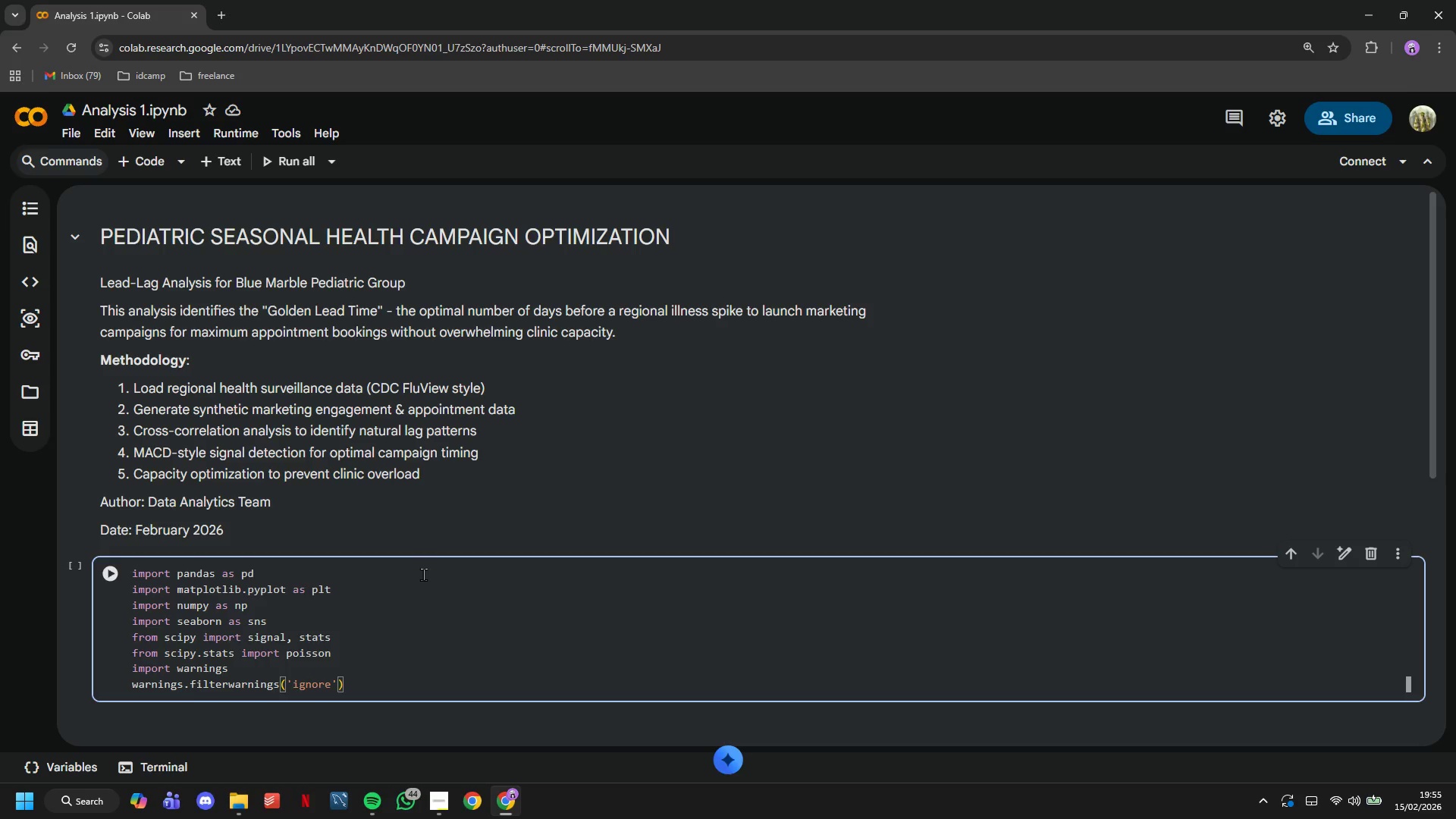 
key(Enter)
 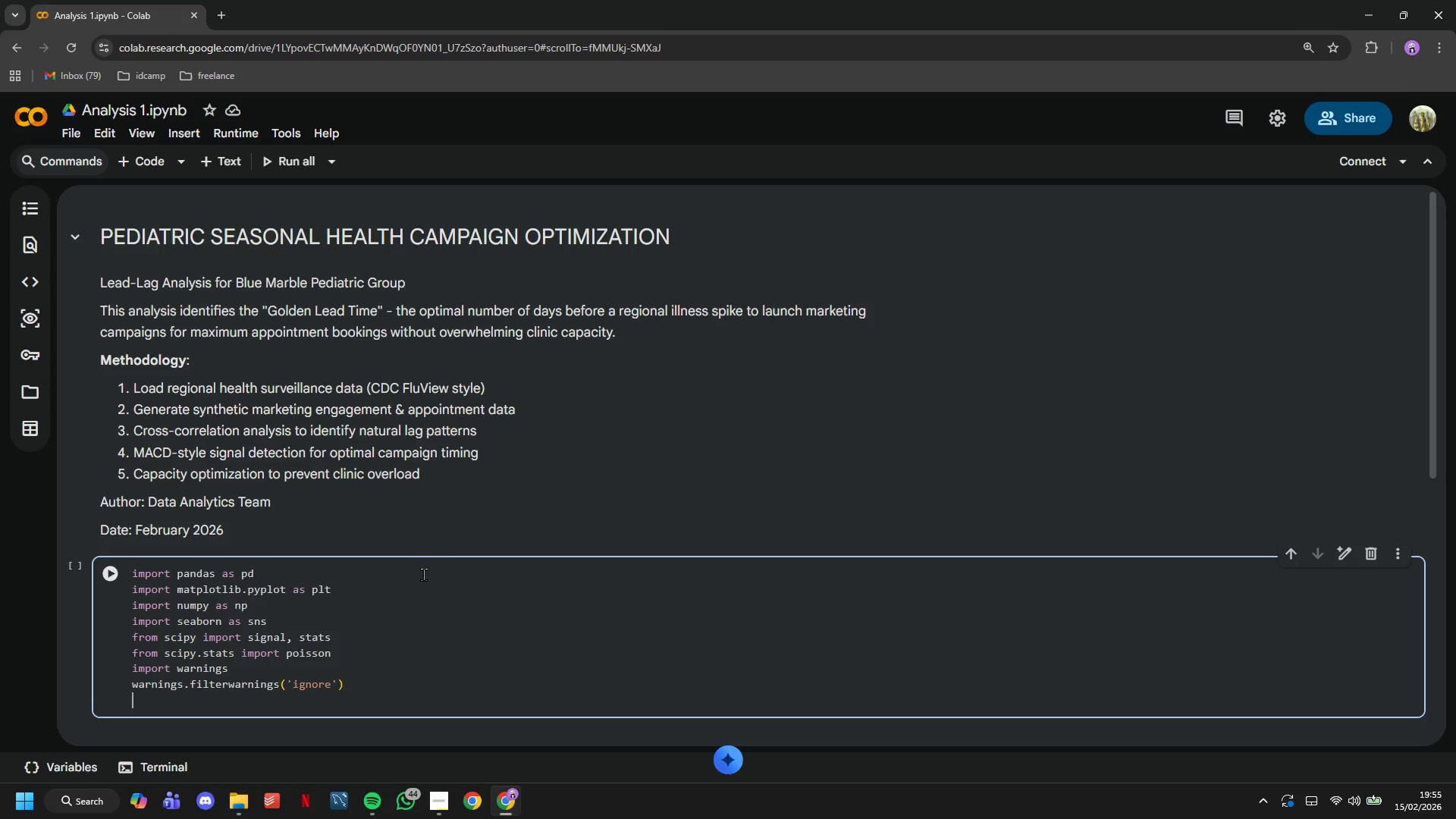 
key(Enter)
 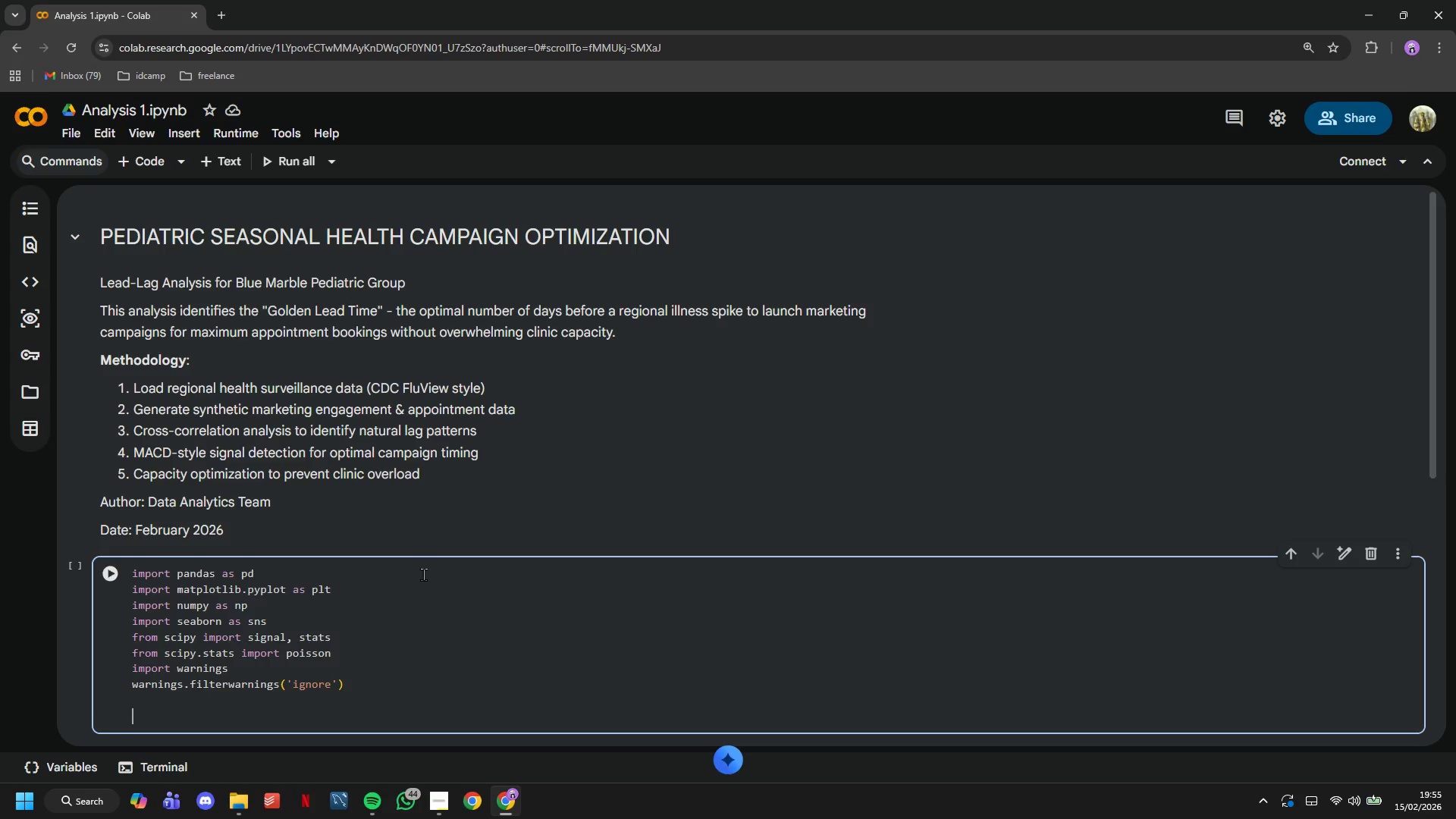 
type(# Set styke)
key(Backspace)
key(Backspace)
type(le)
 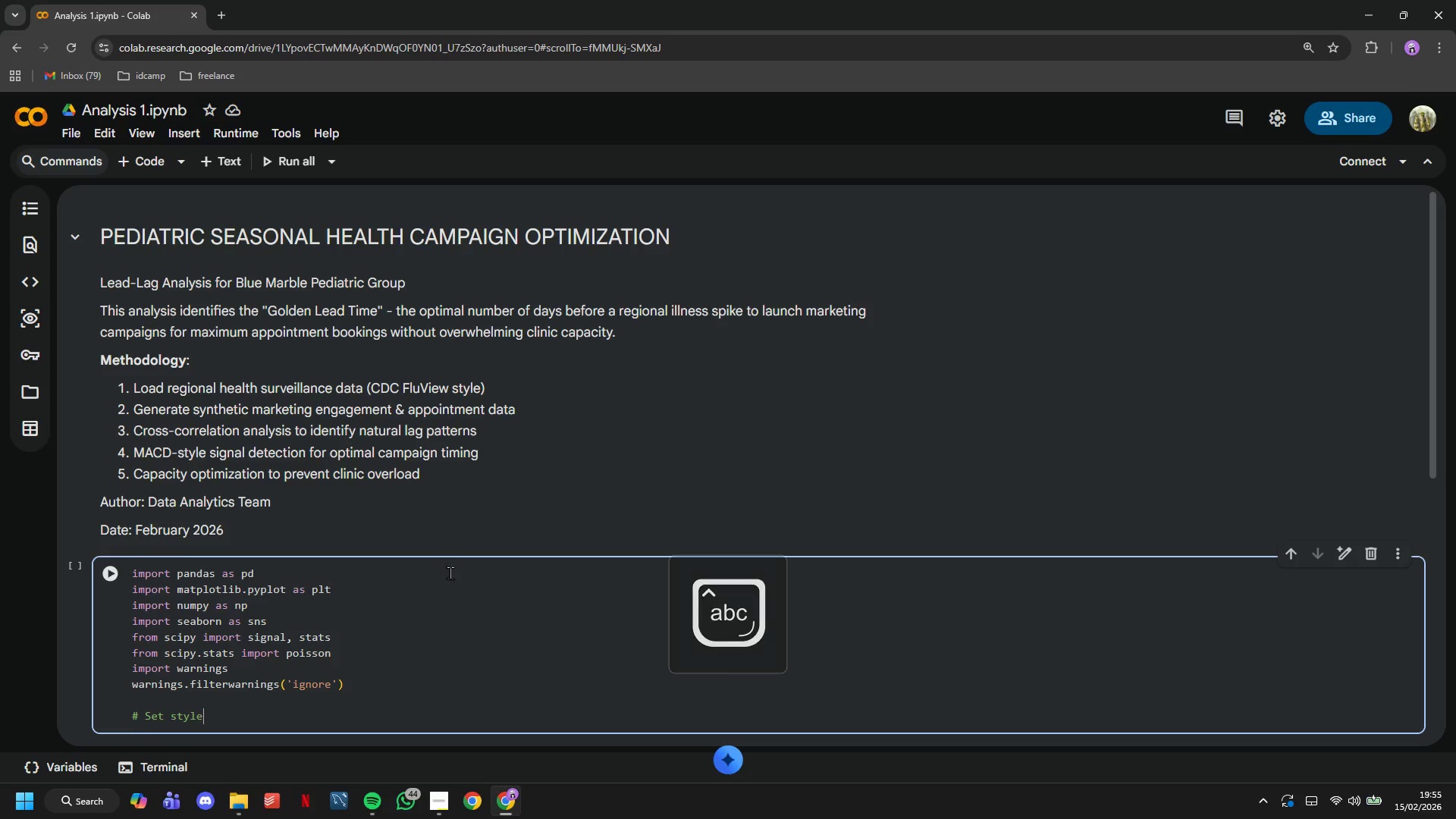 
key(Space)
 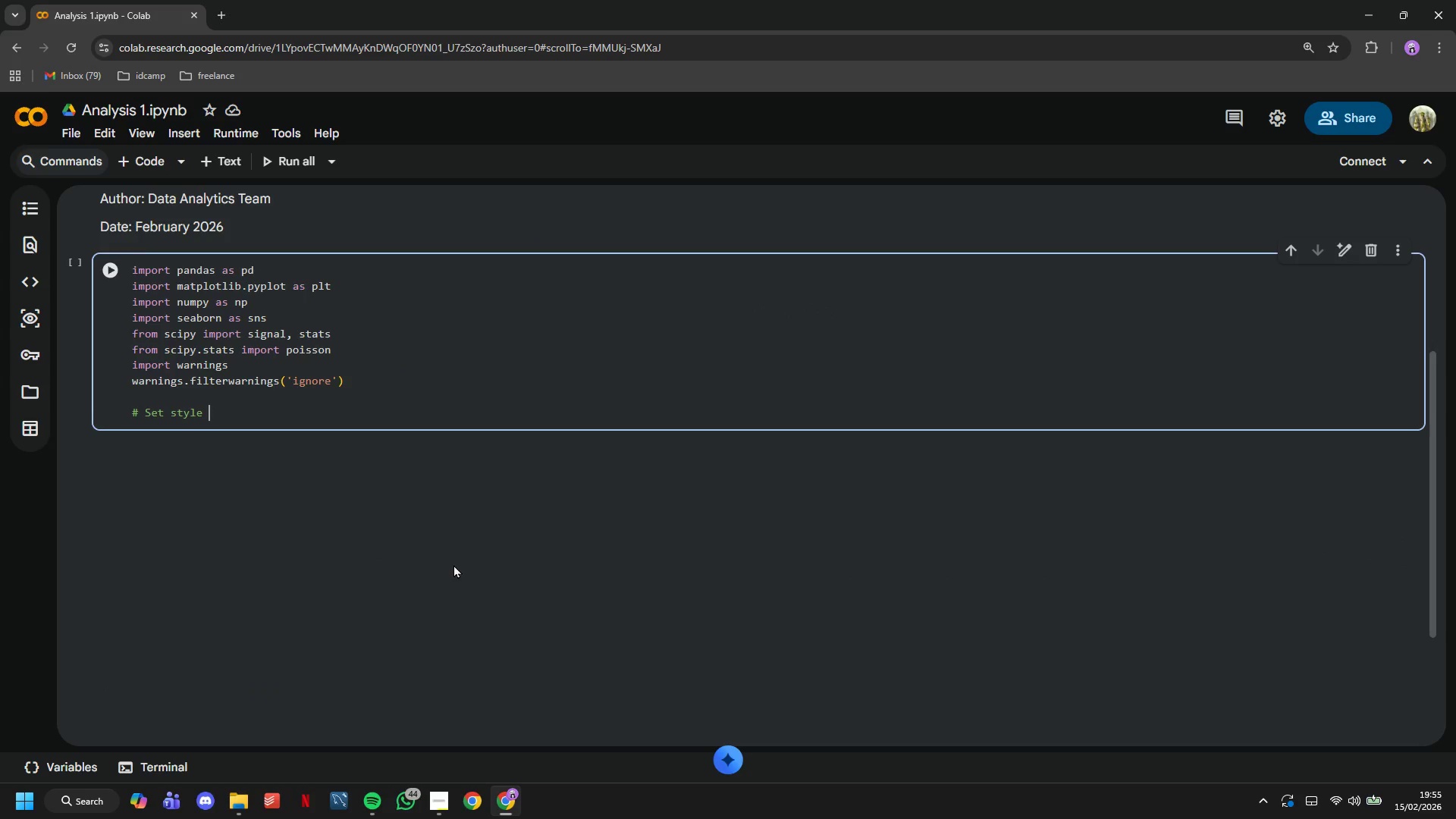 
scroll: coordinate [453, 564], scroll_direction: down, amount: 4.0
 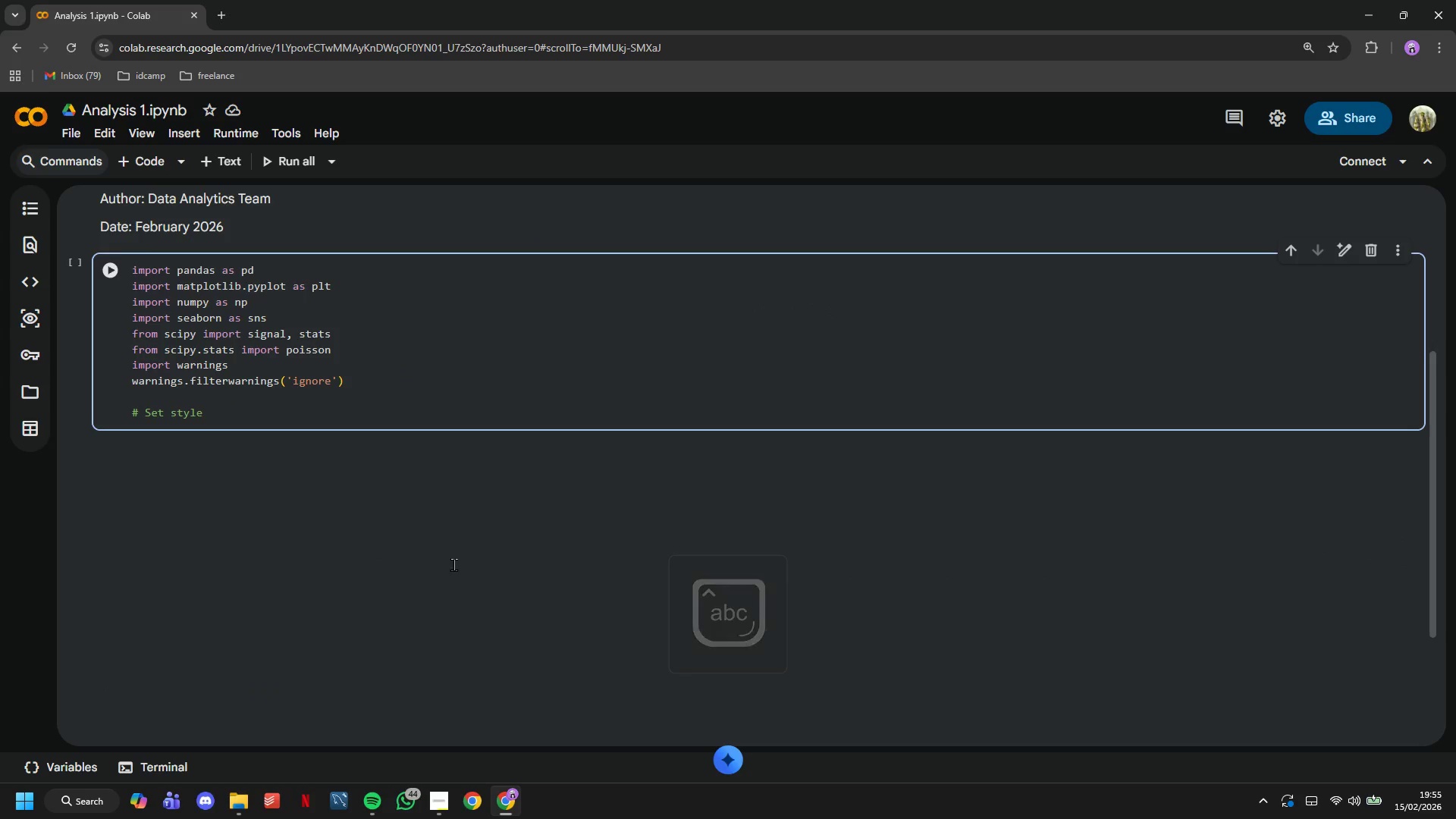 
type(for professional visualizations)
 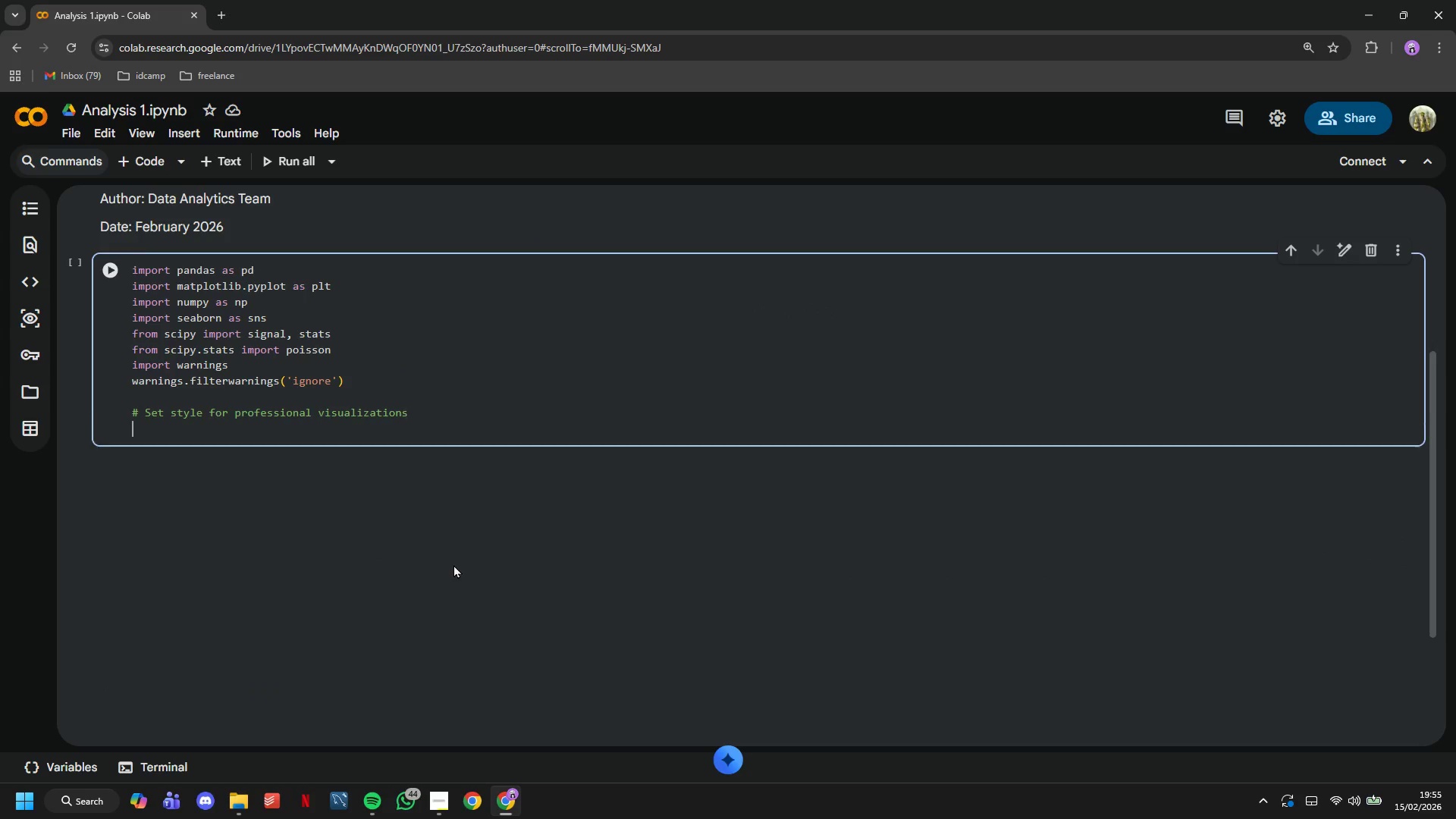 
key(Enter)
 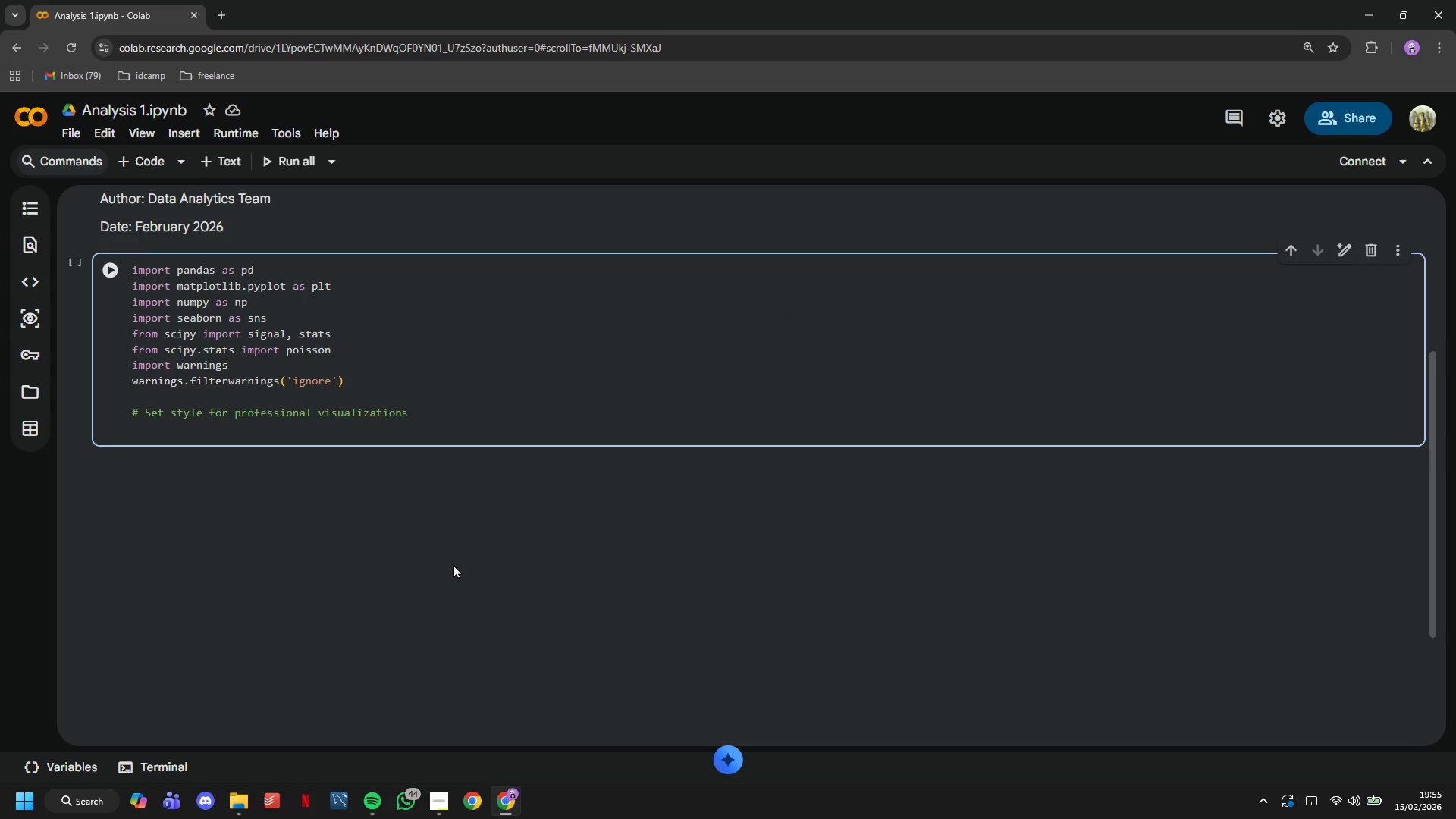 
type(plt.style.use('seaborn-v0_8-darkgrid)
 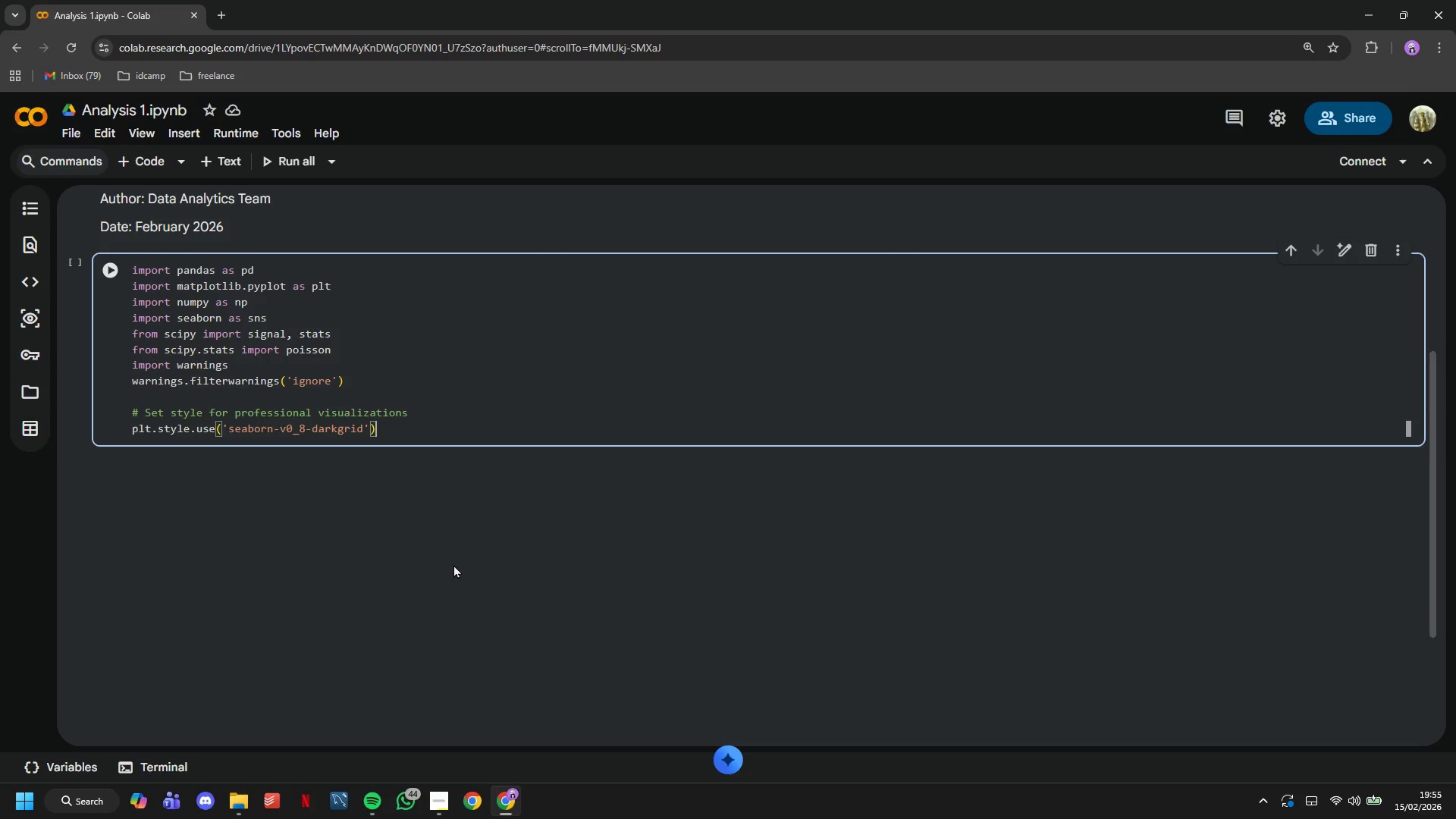 
 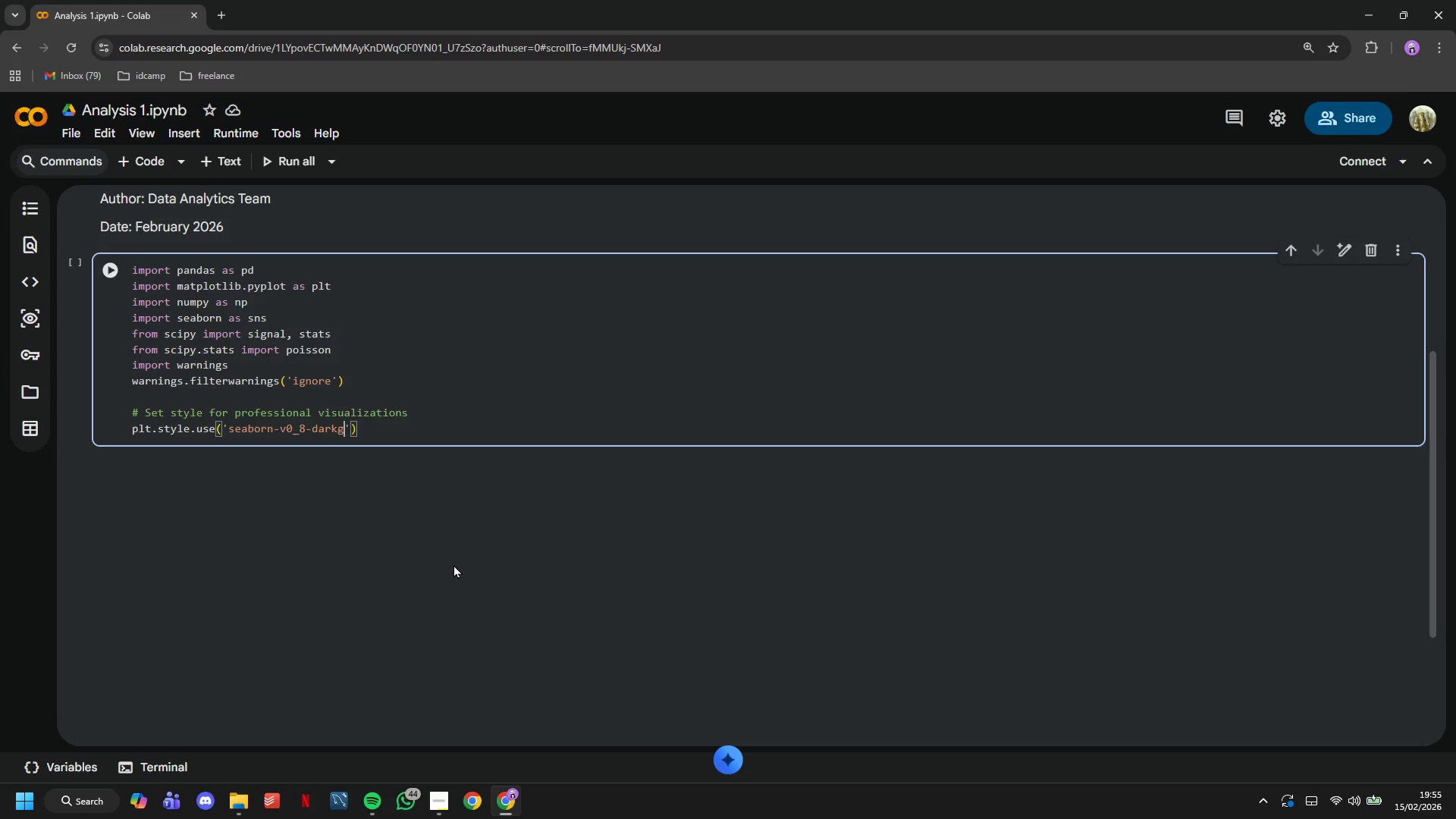 
key(ArrowRight)
 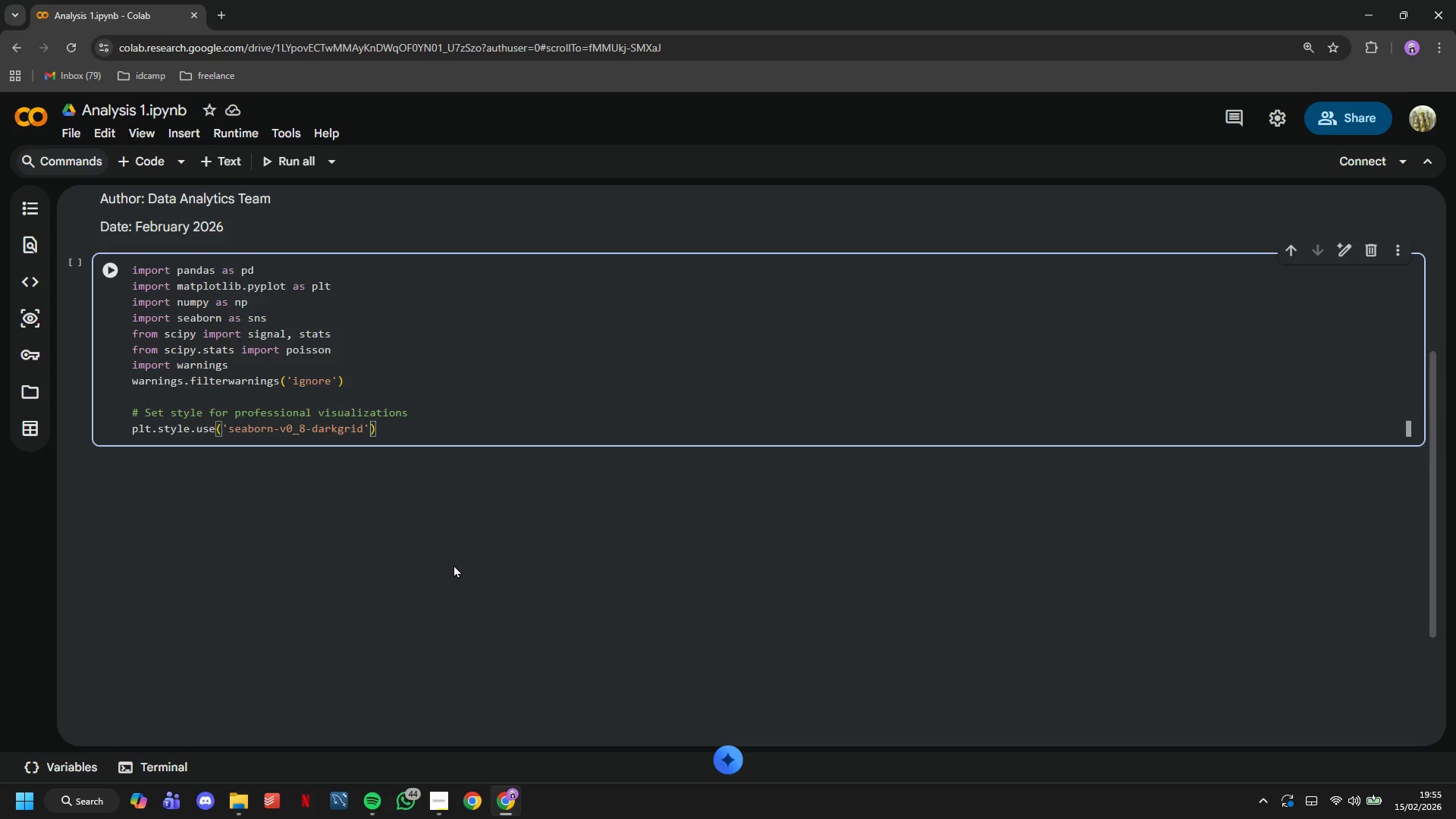 
key(ArrowRight)
 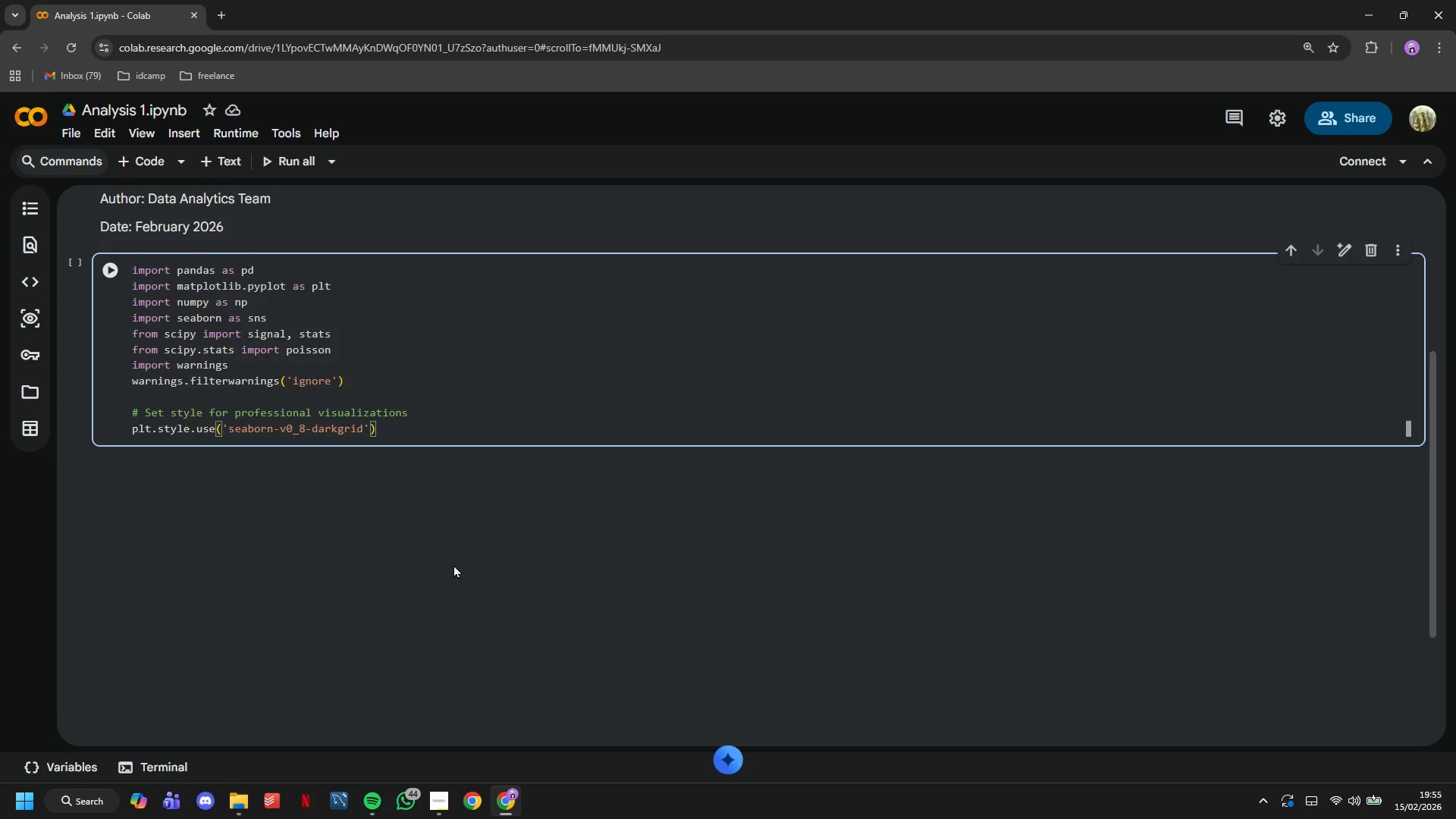 
key(Enter)
 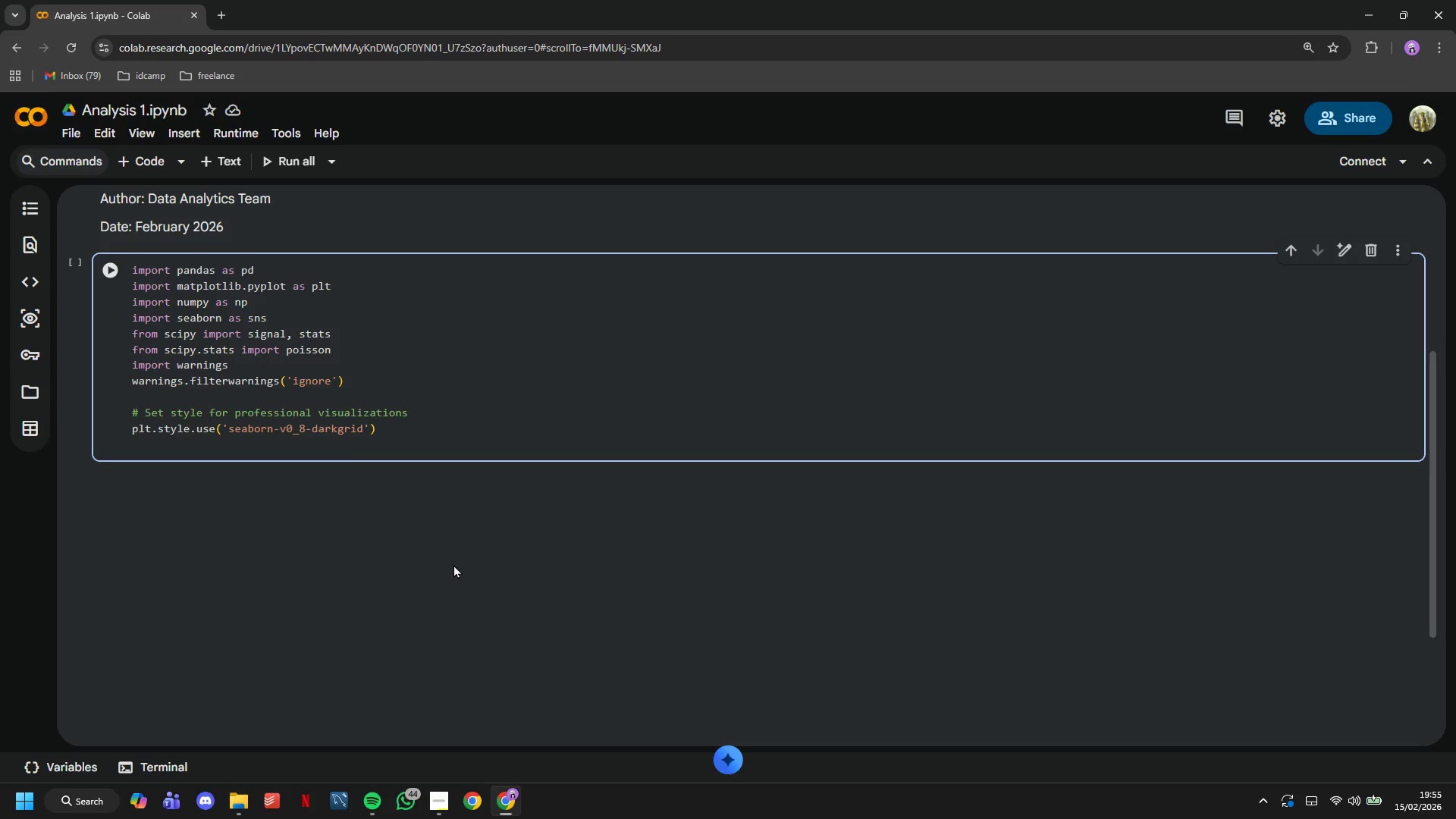 
type(sns.set_palette("husl)
 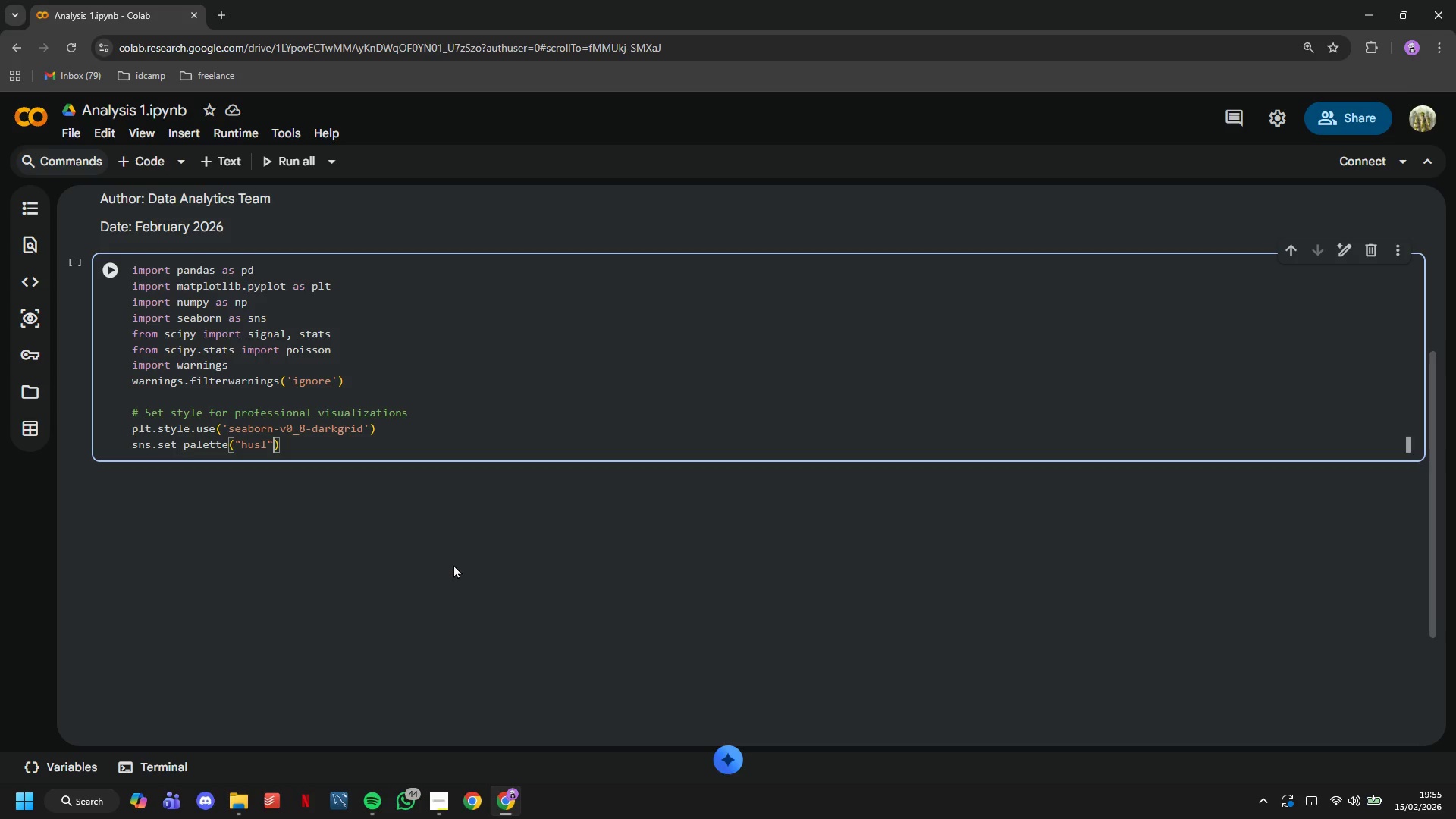 
 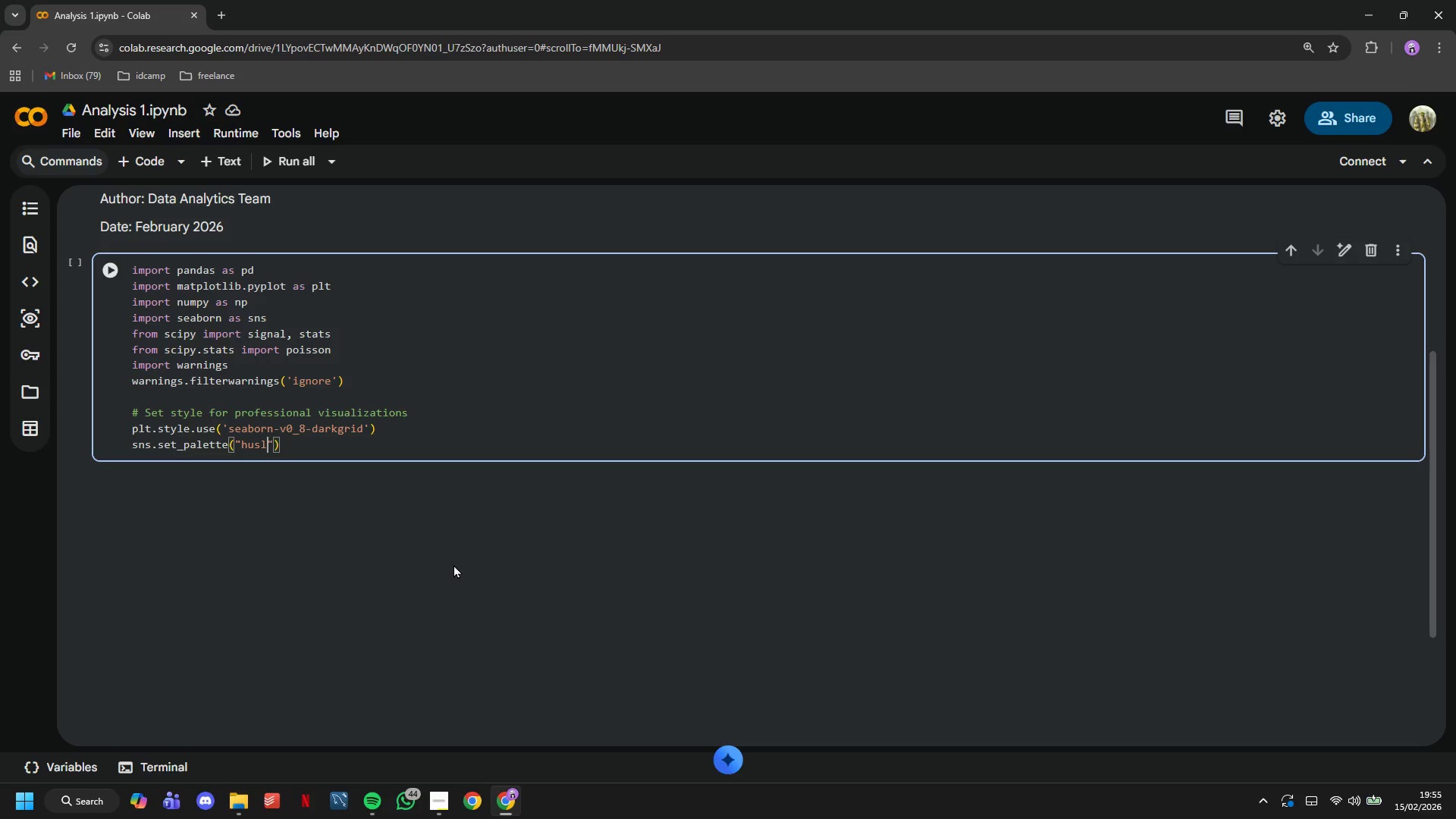 
key(ArrowRight)
 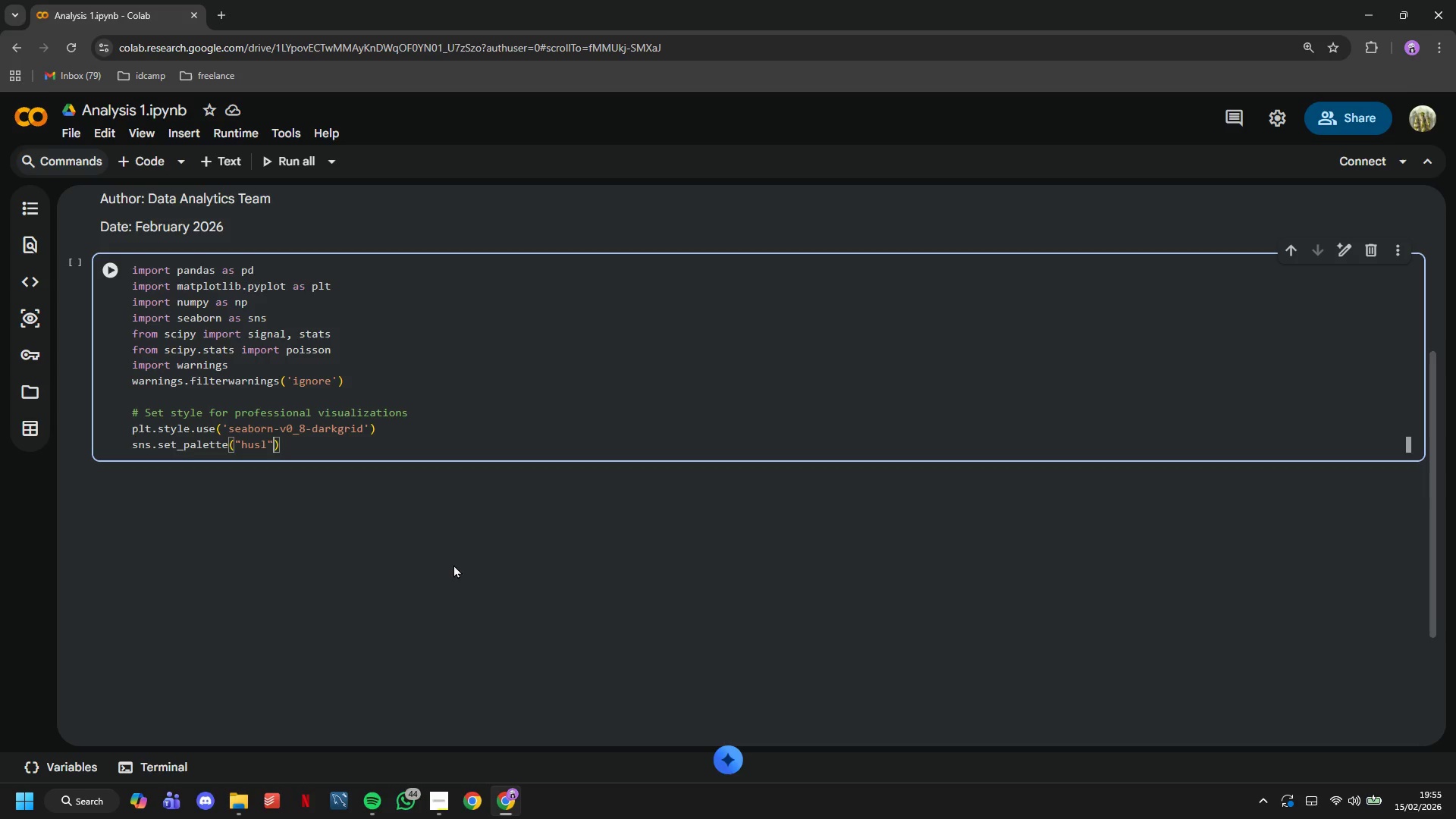 
key(ArrowRight)
 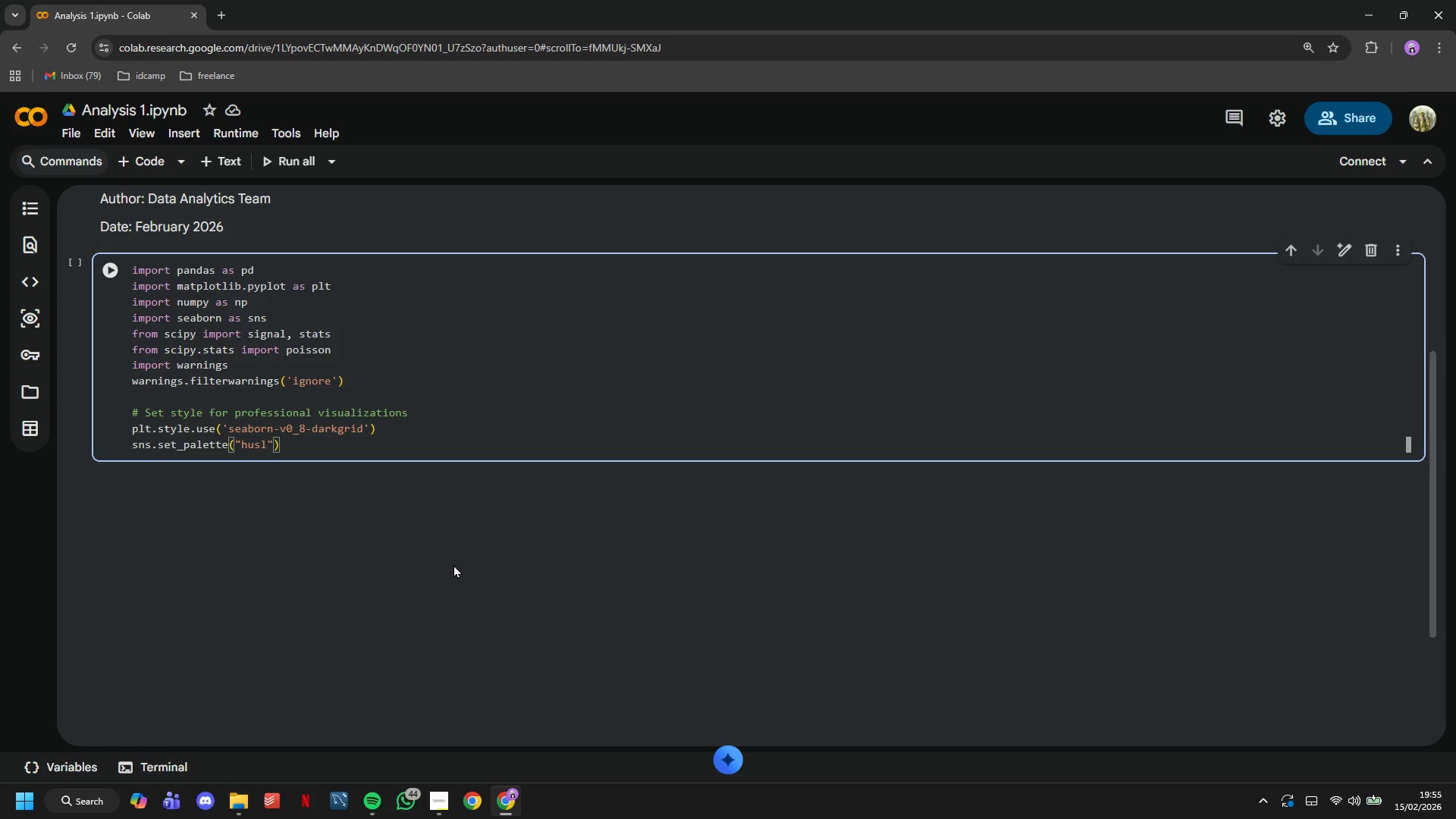 
key(Enter)
 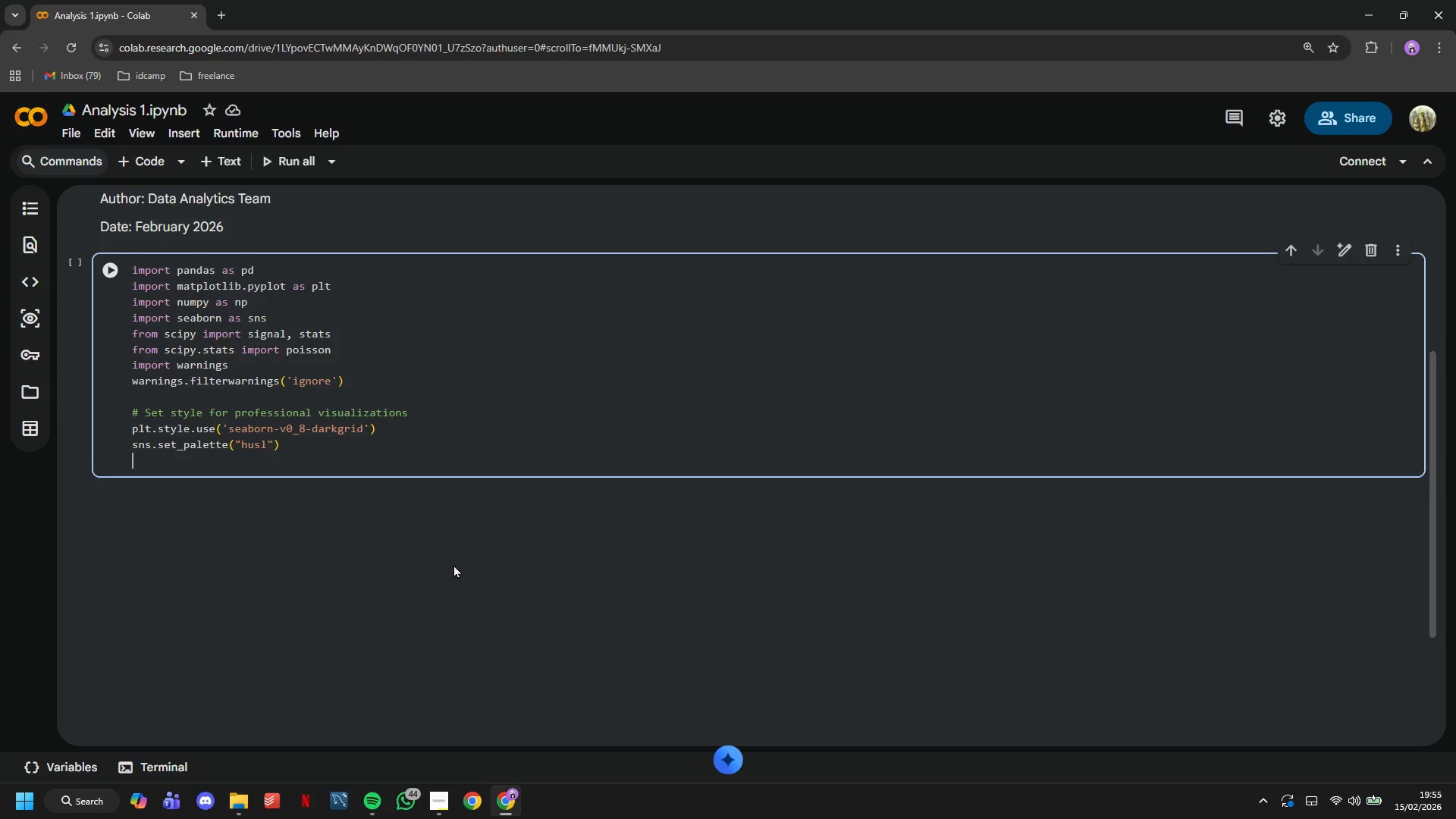 
key(Enter)
 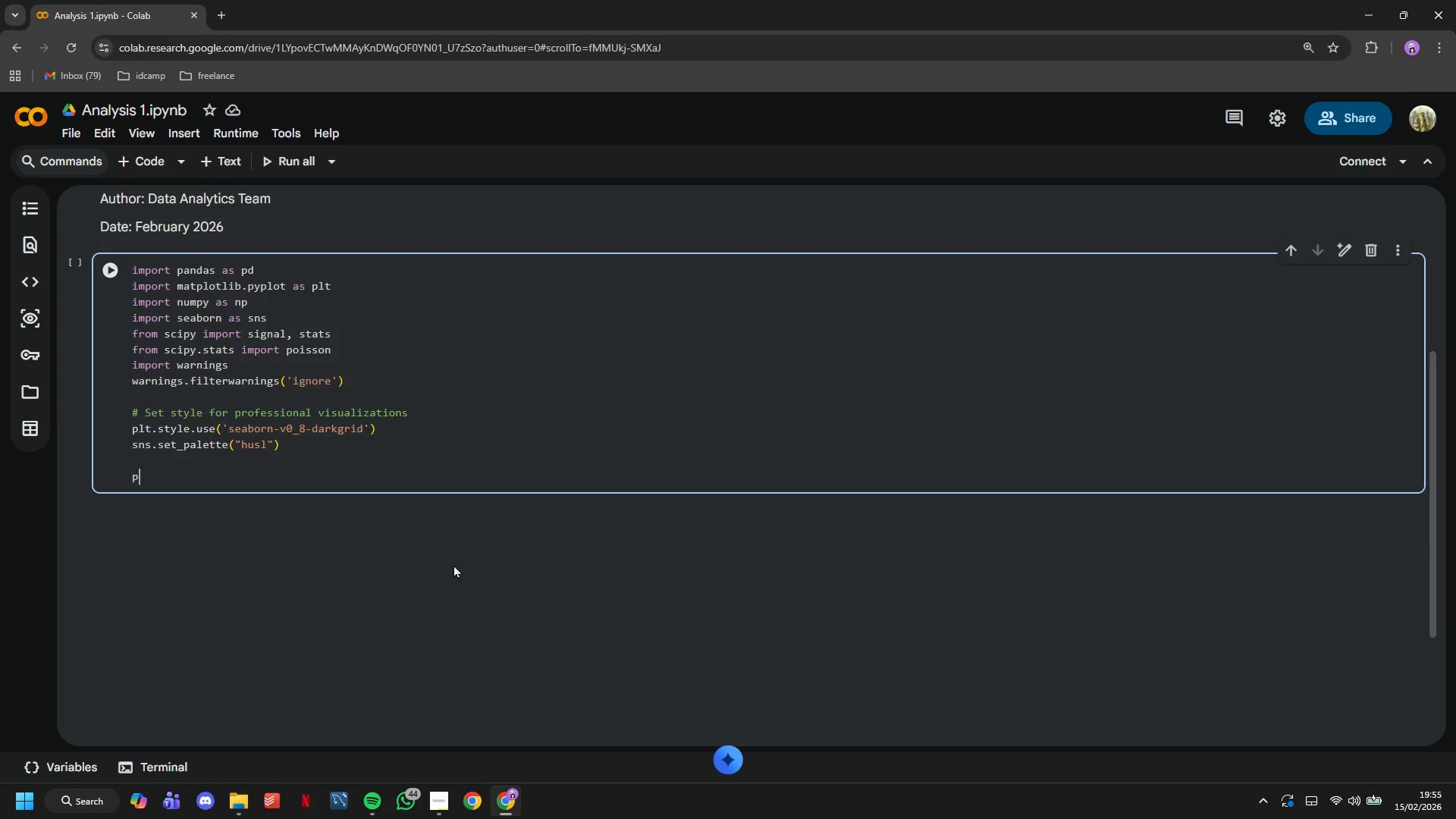 
type(print("PEDIATRIC SEASONAL HEALTH CAMPAIGN OPTIMIZATION)
 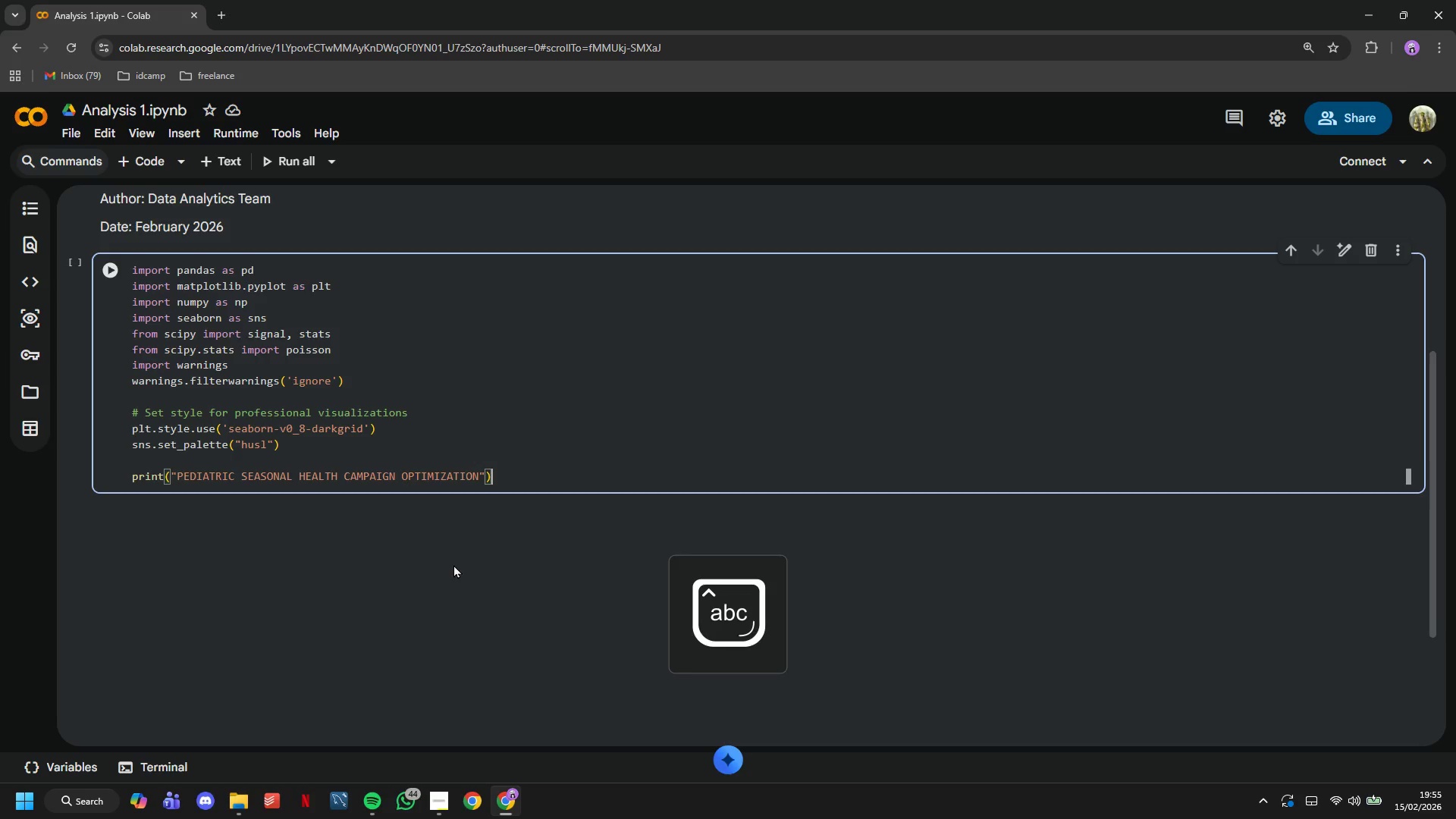 
 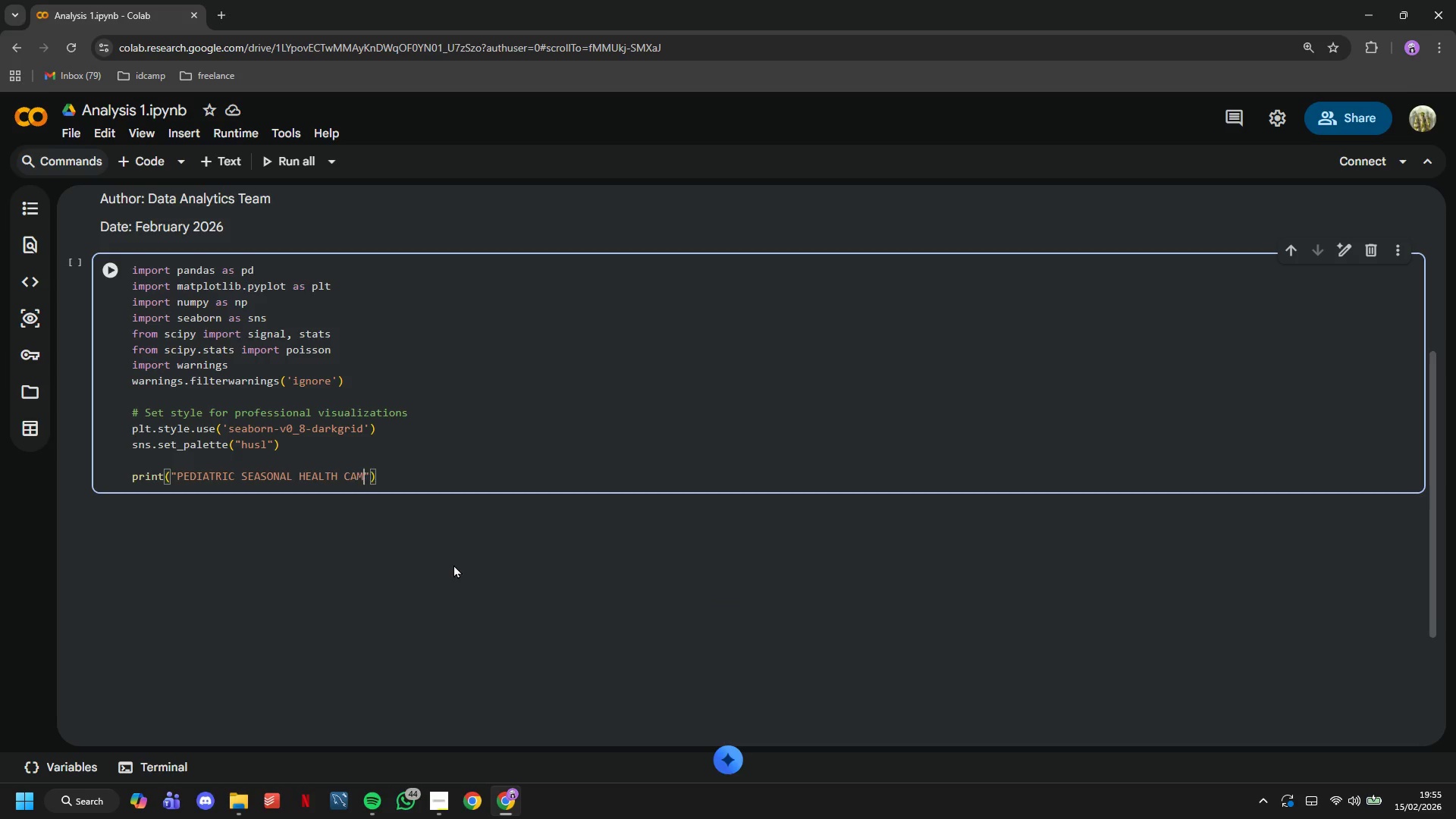 
key(ArrowRight)
 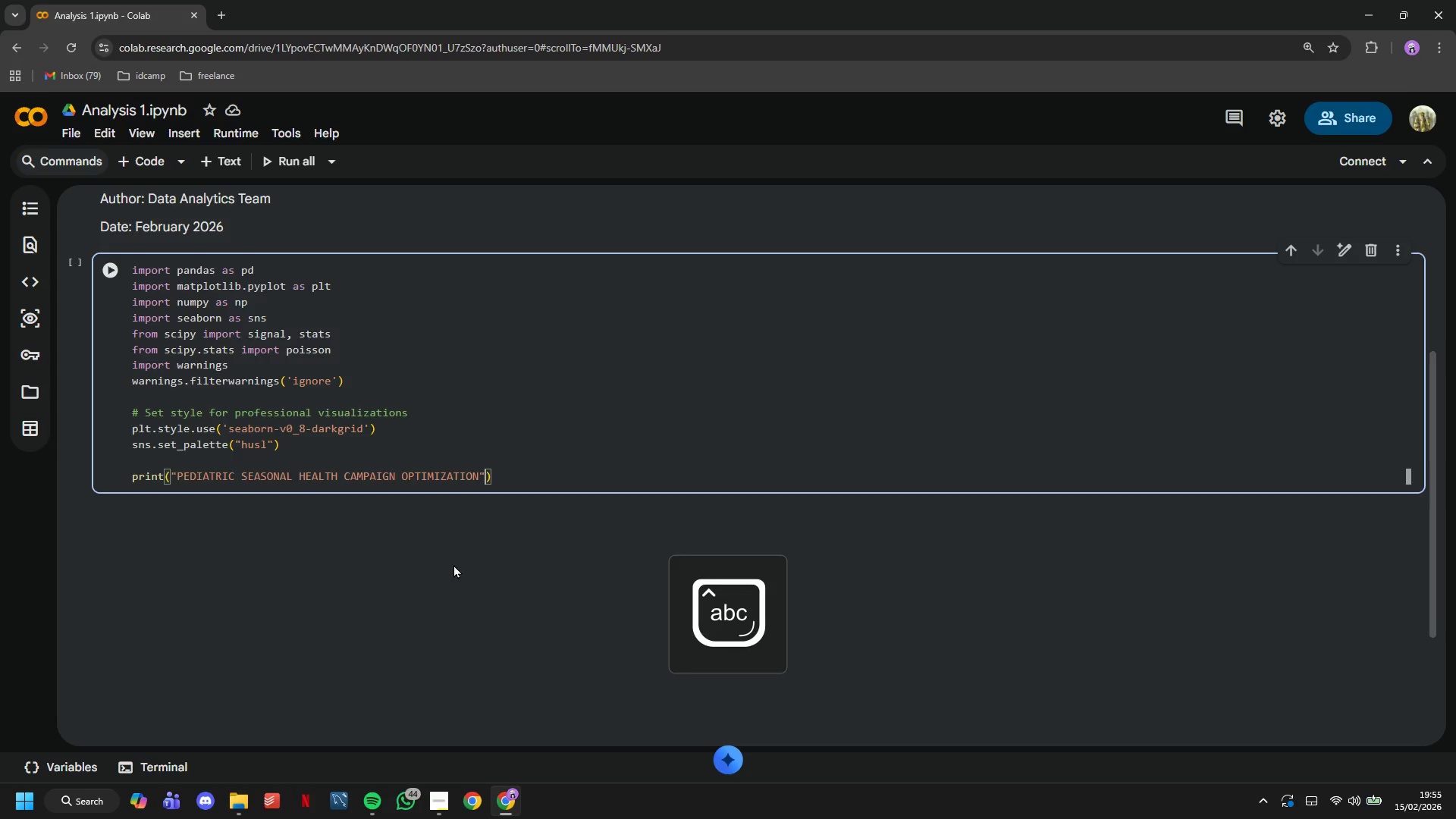 
key(ArrowRight)
 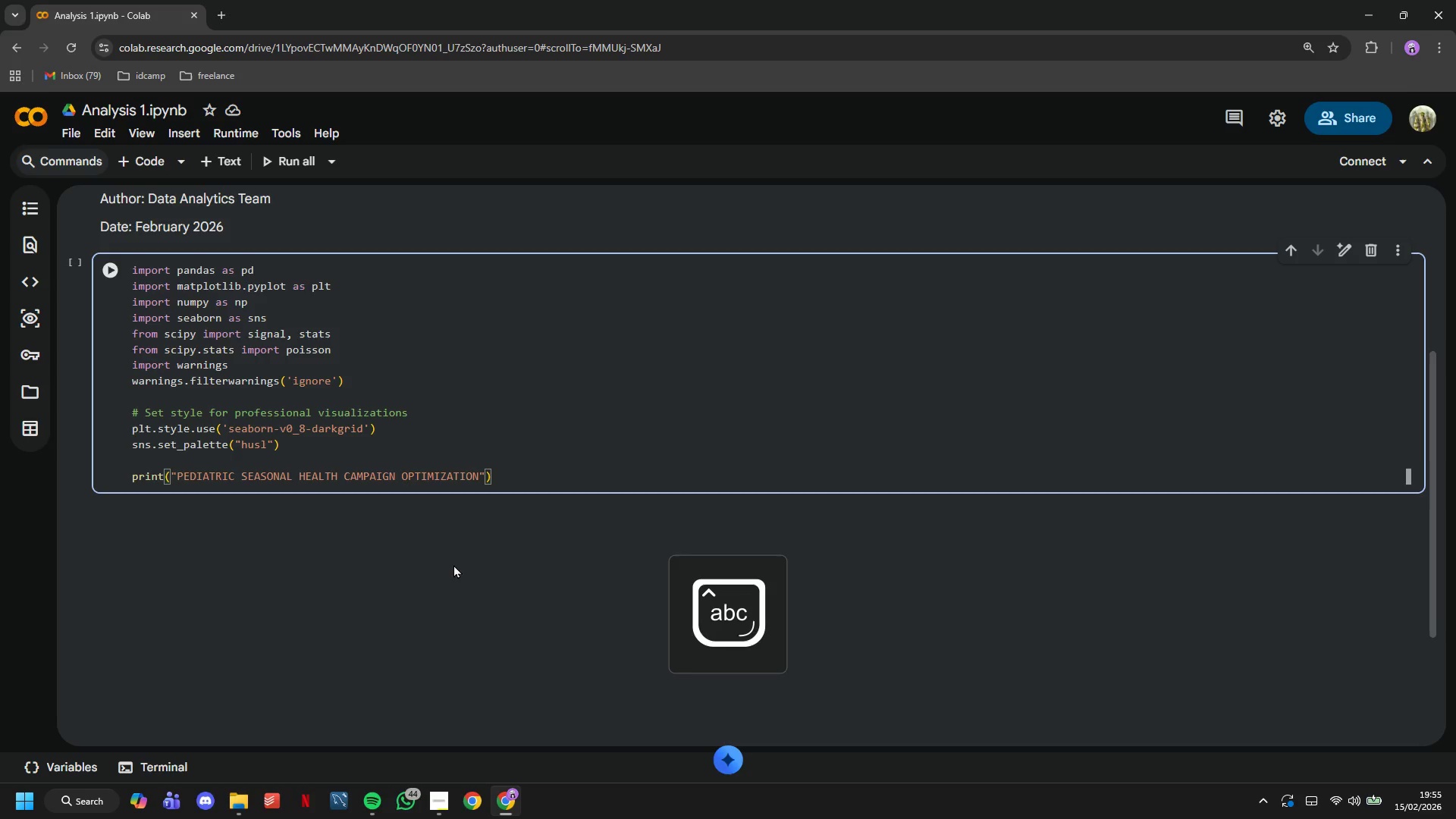 
key(Enter)
 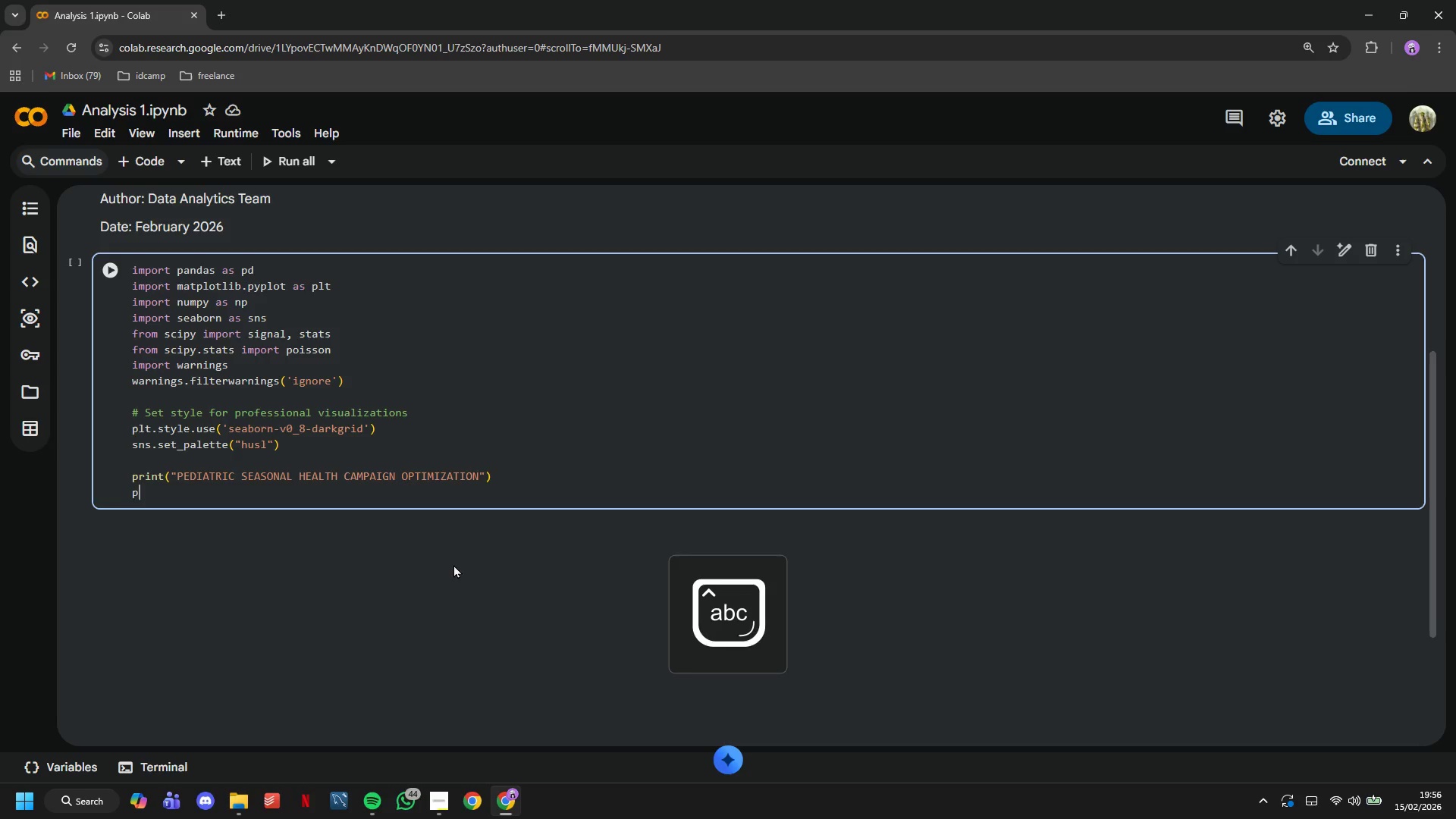 
type(print("Blue Marble Pediatric Grouop)
key(Backspace)
key(Backspace)
type(p)
 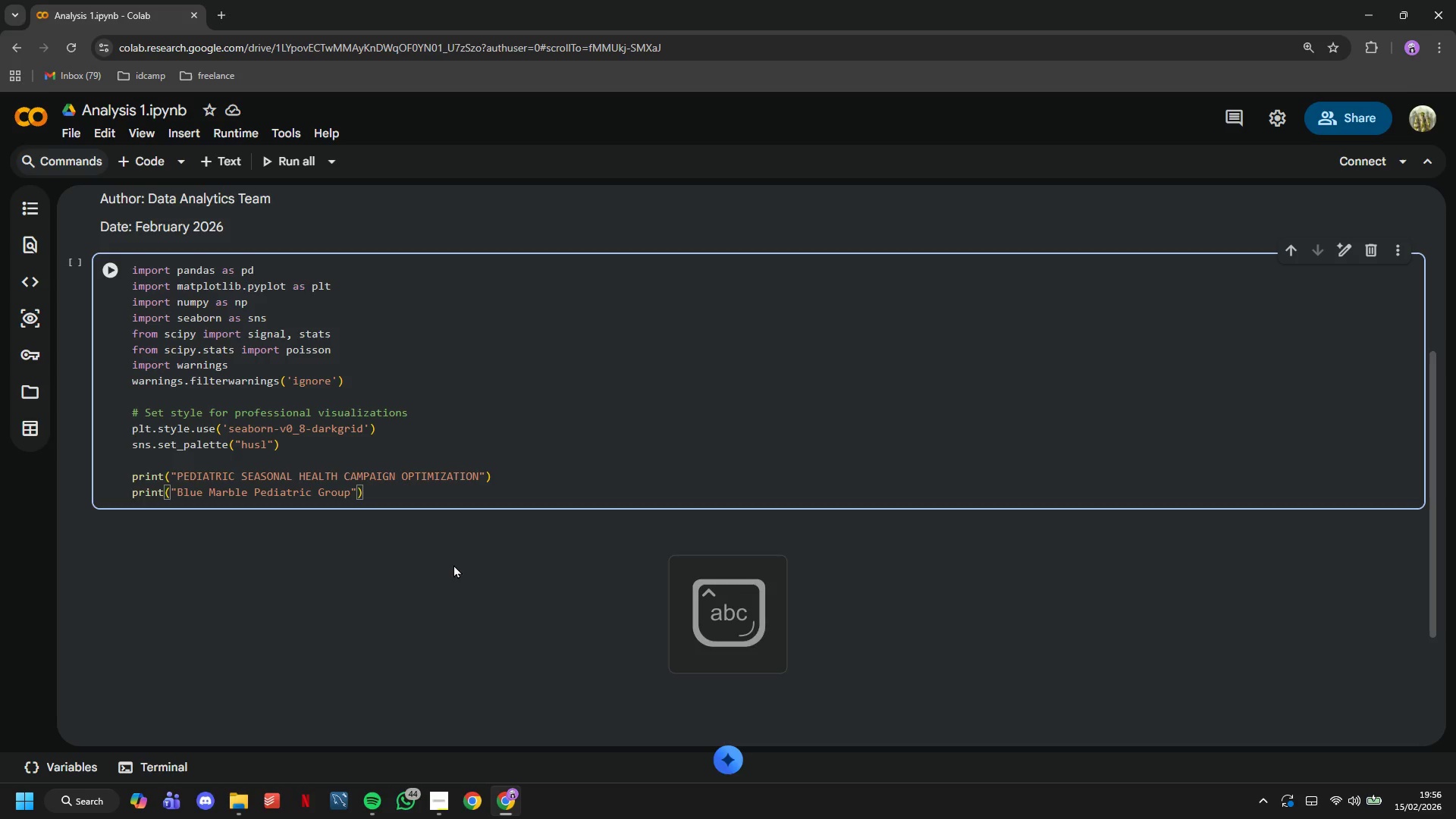 
left_click([106, 275])
 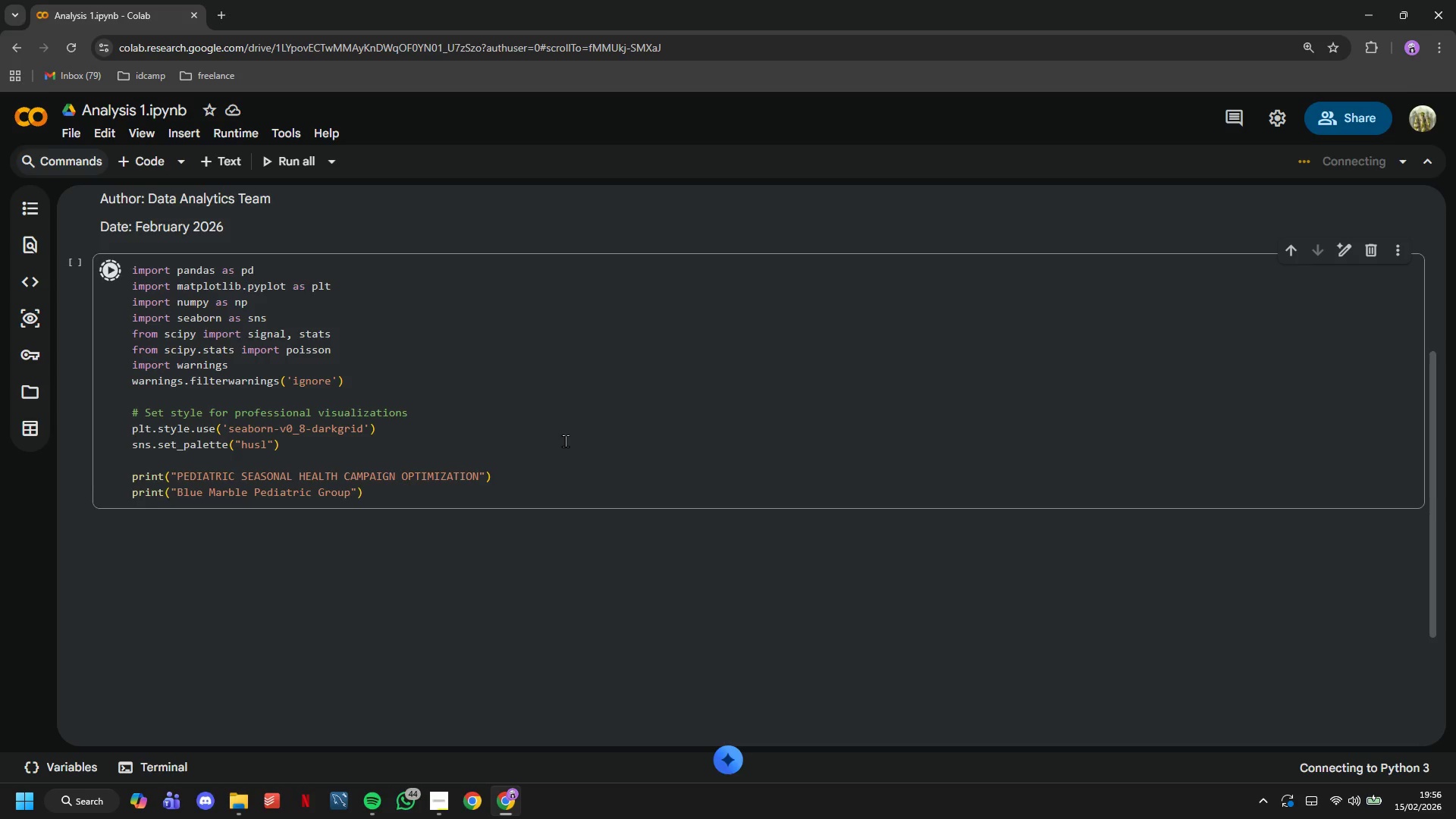 
wait(7.31)
 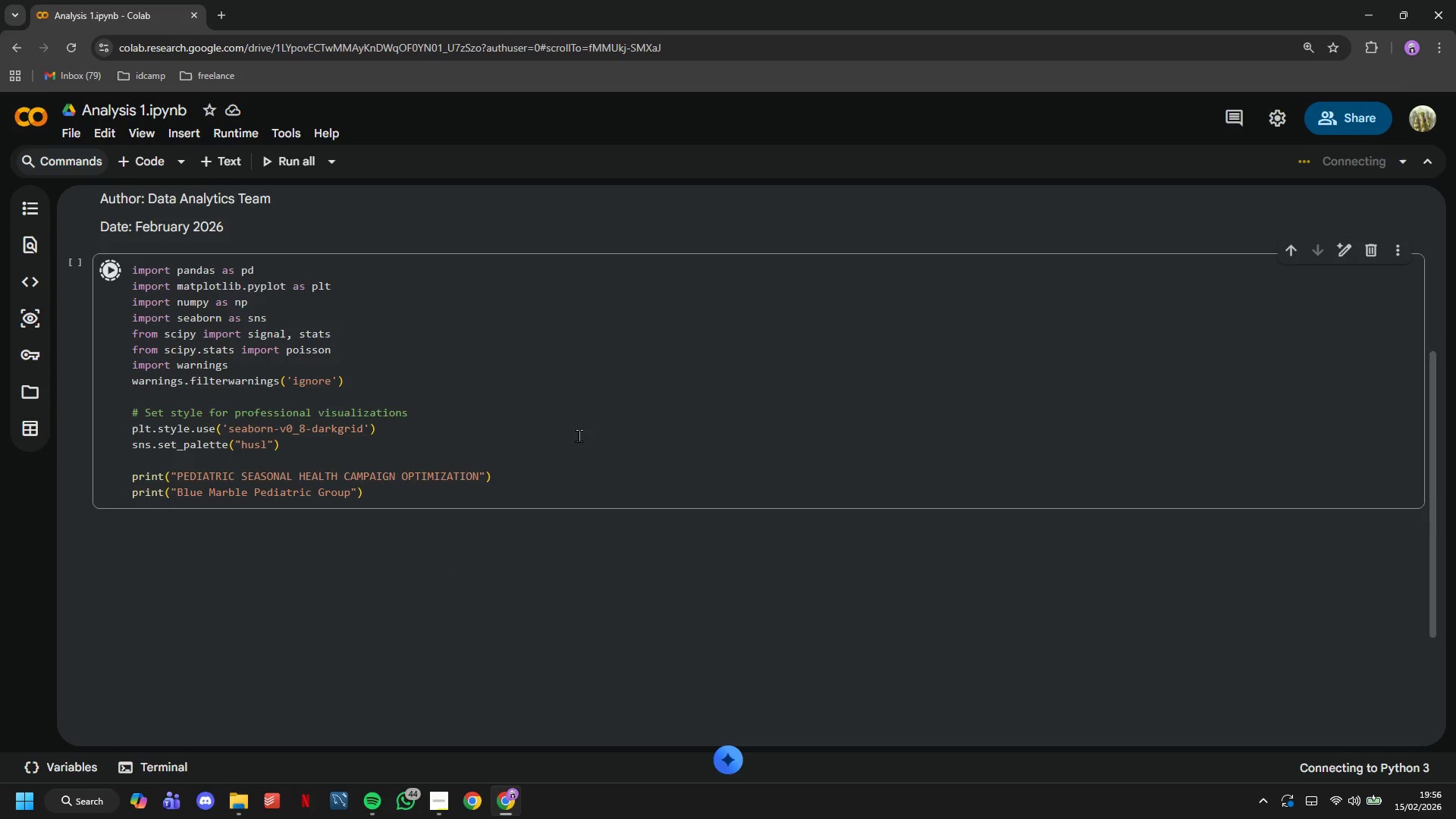 
scroll: coordinate [565, 441], scroll_direction: up, amount: 2.0
 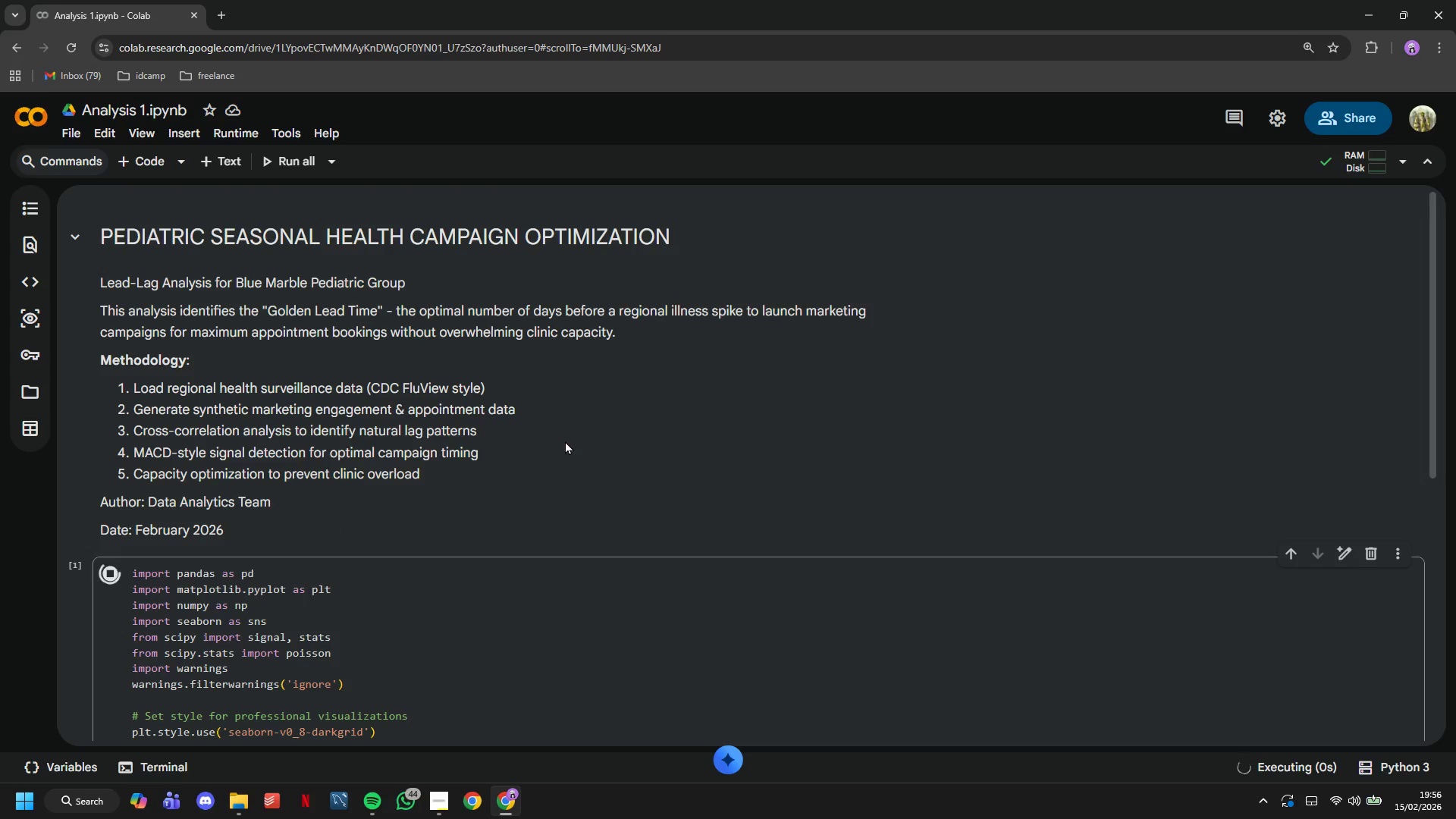 
scroll: coordinate [563, 473], scroll_direction: down, amount: 2.0
 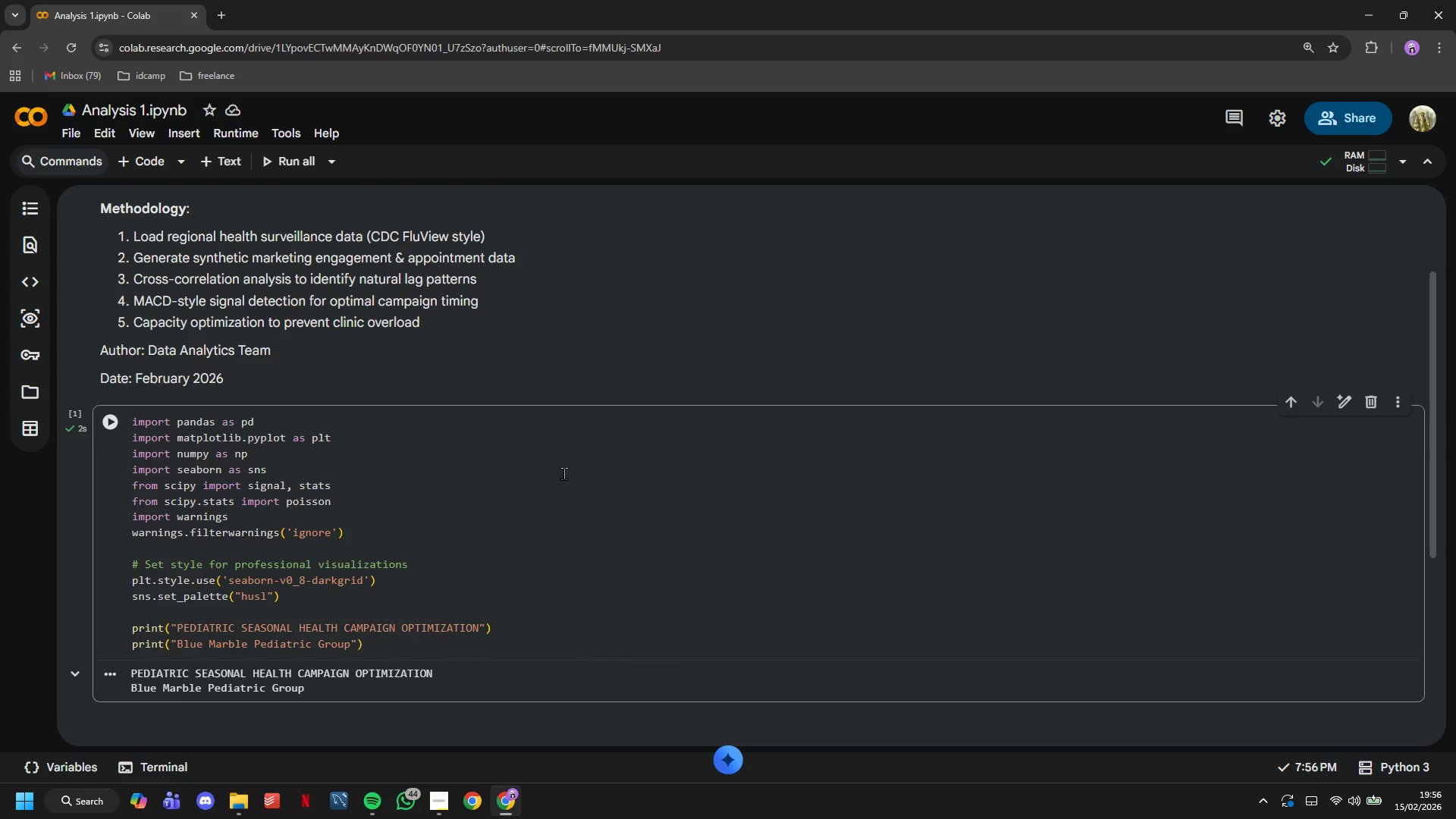 
left_click([432, 405])
 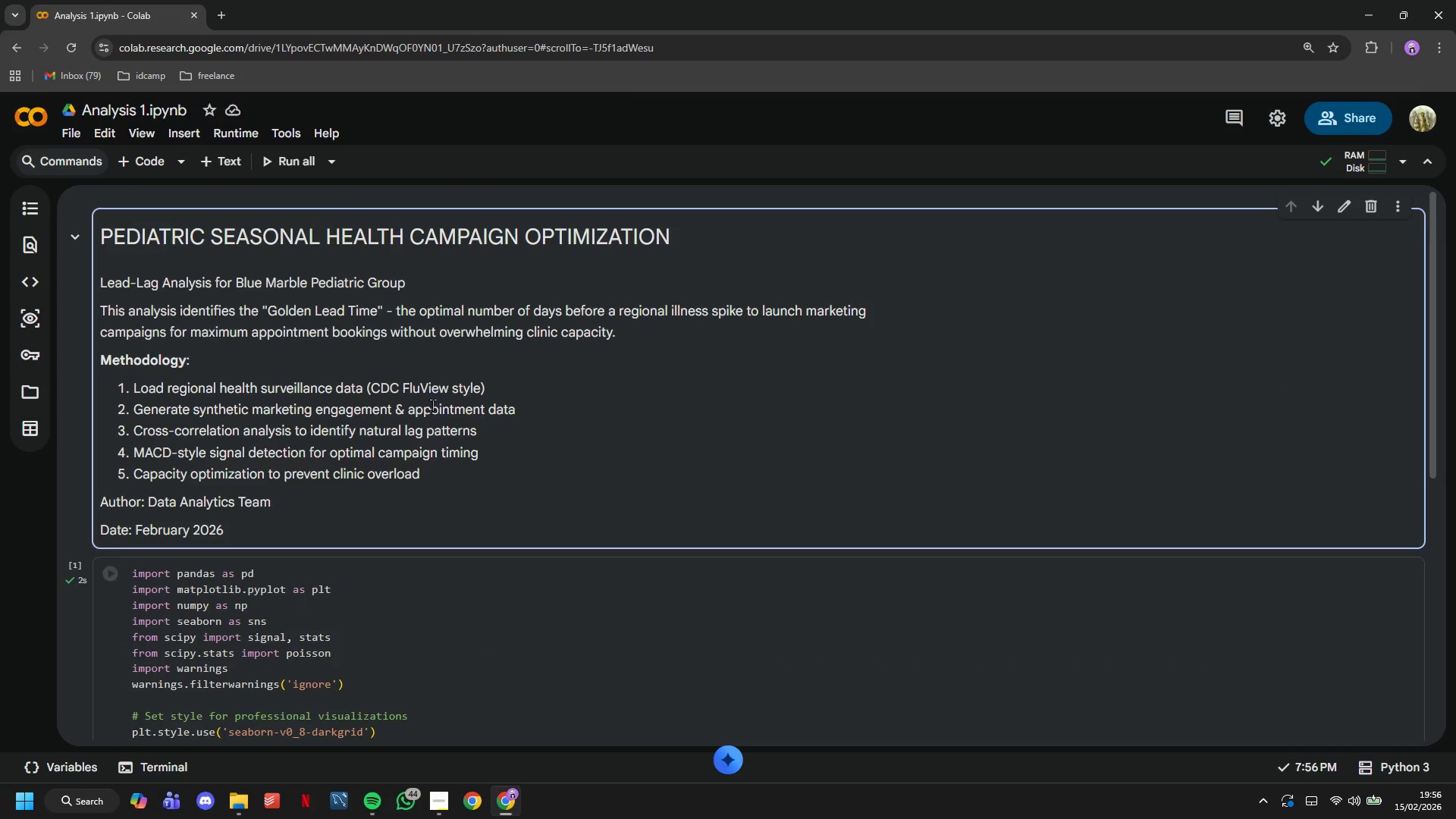 
scroll: coordinate [563, 473], scroll_direction: up, amount: 3.0
 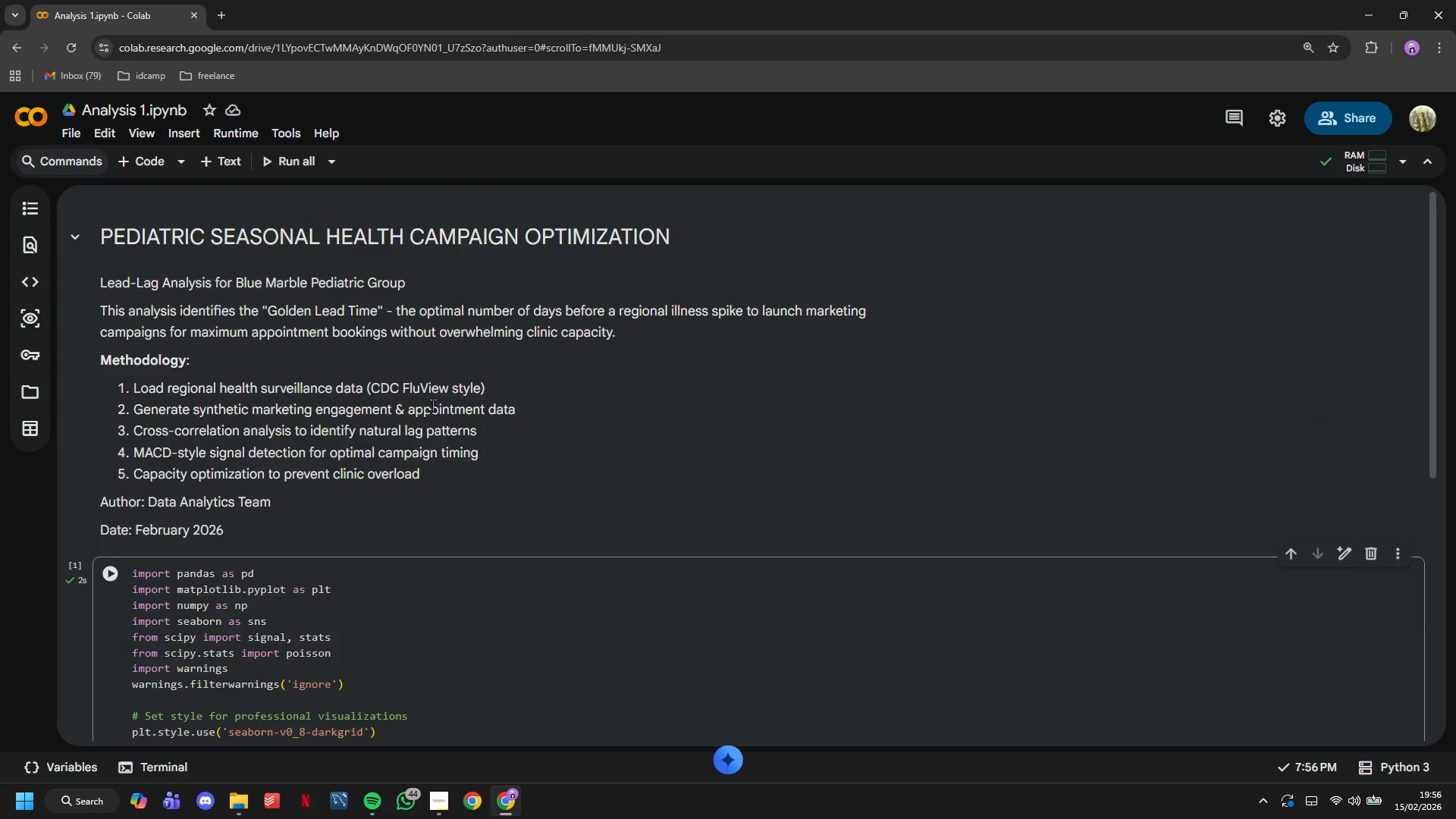 
double_click([432, 405])
 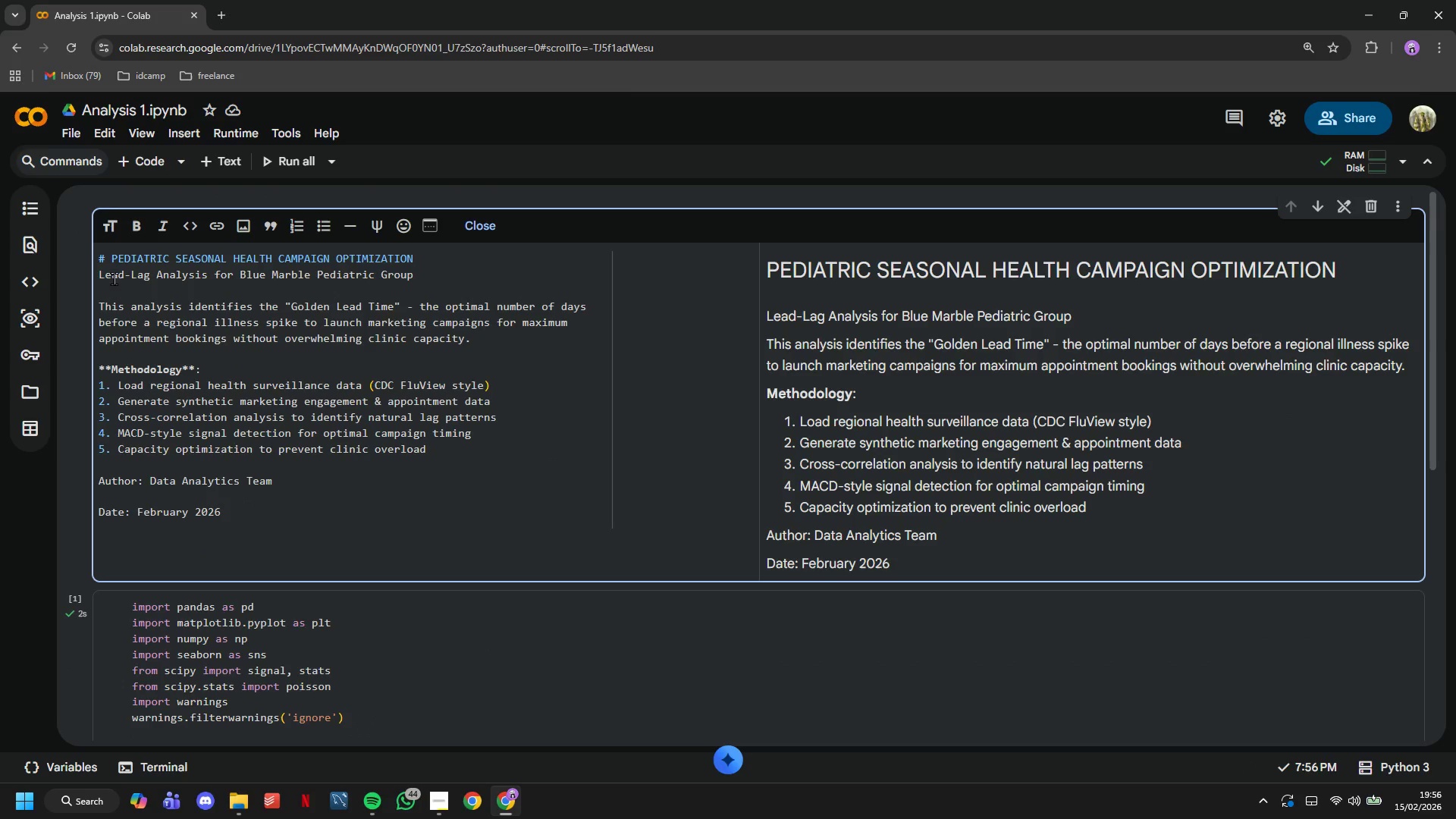 
left_click([114, 278])
 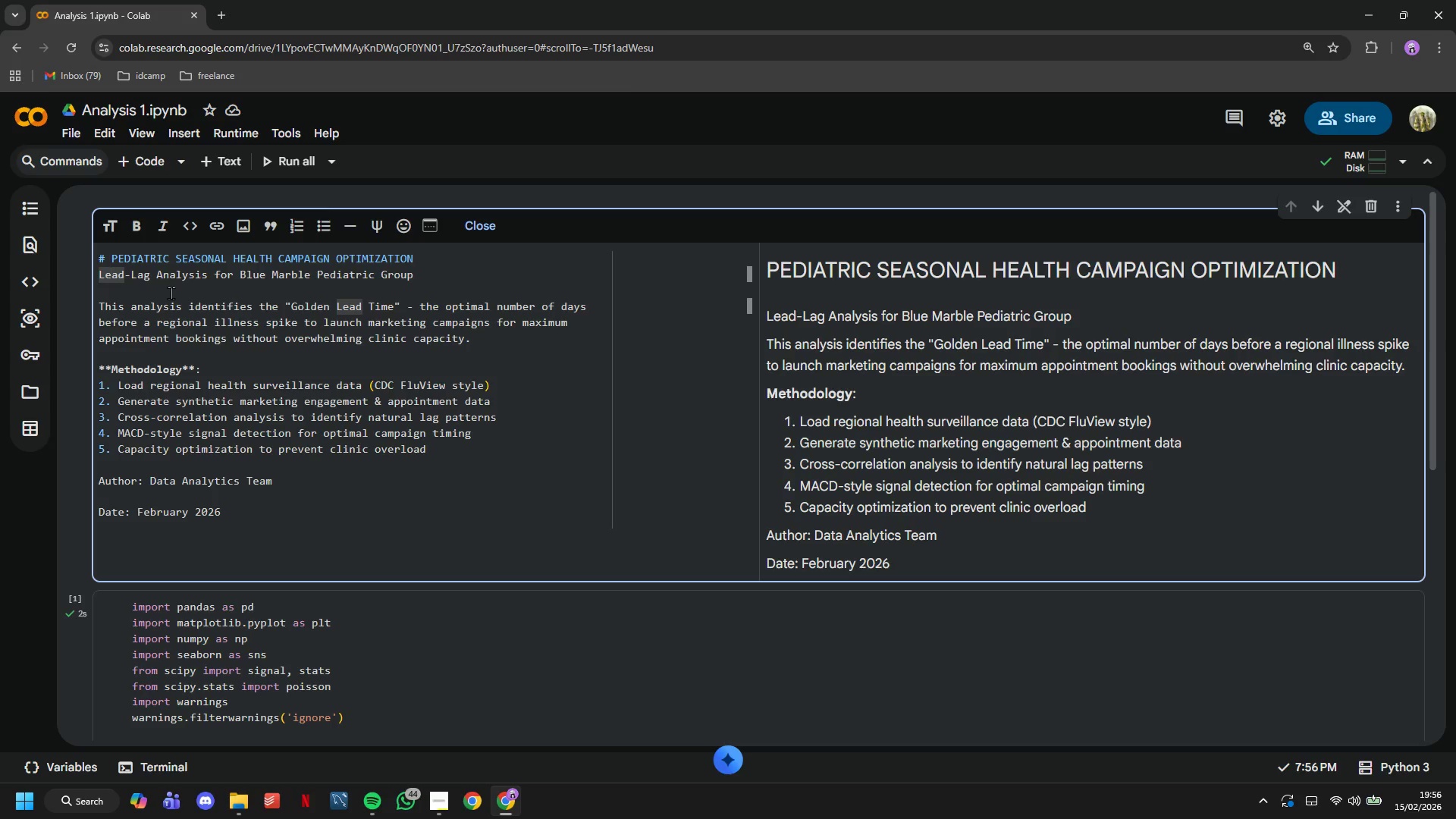 
key(ArrowLeft)
 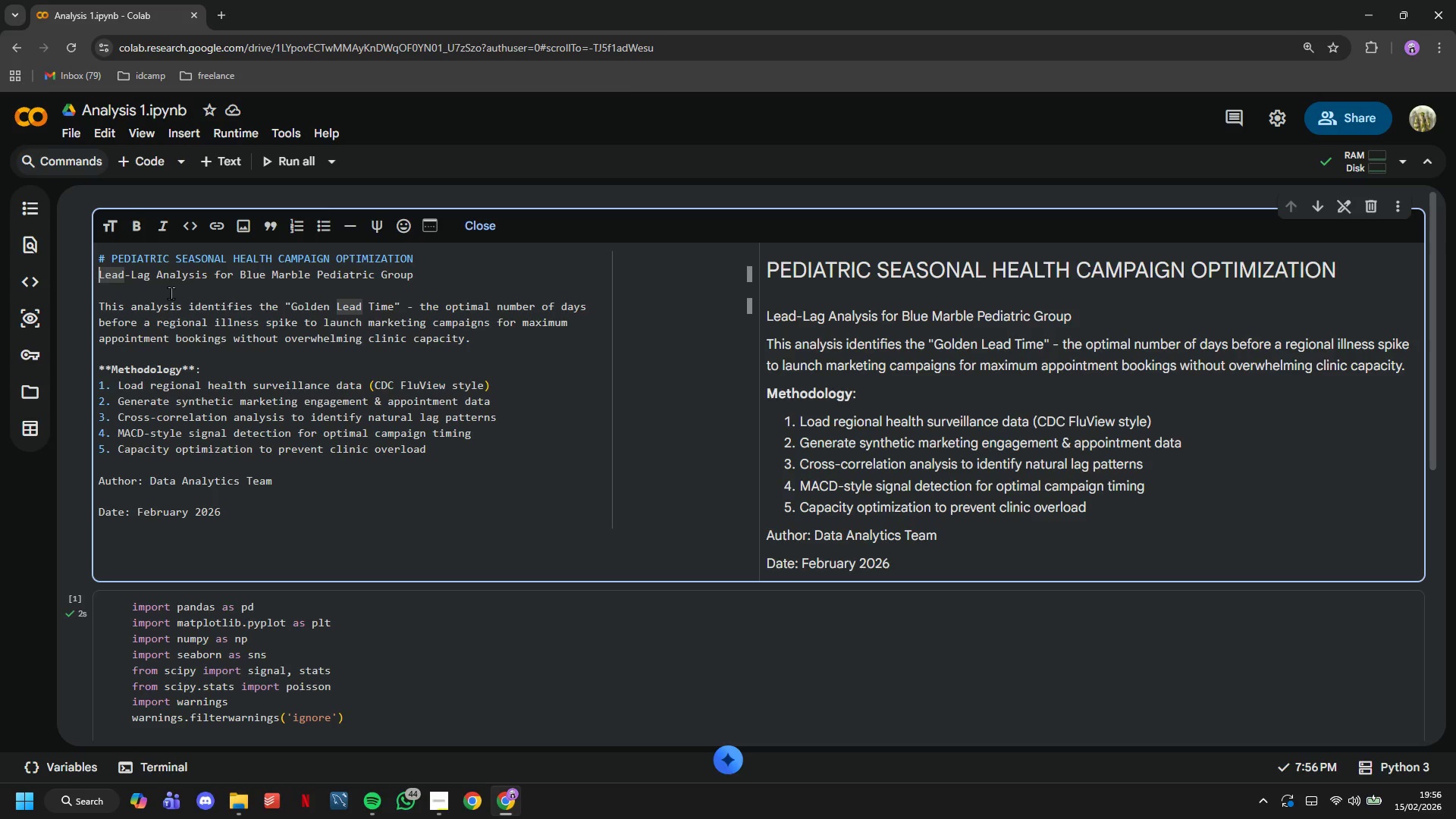 
key(ArrowLeft)
 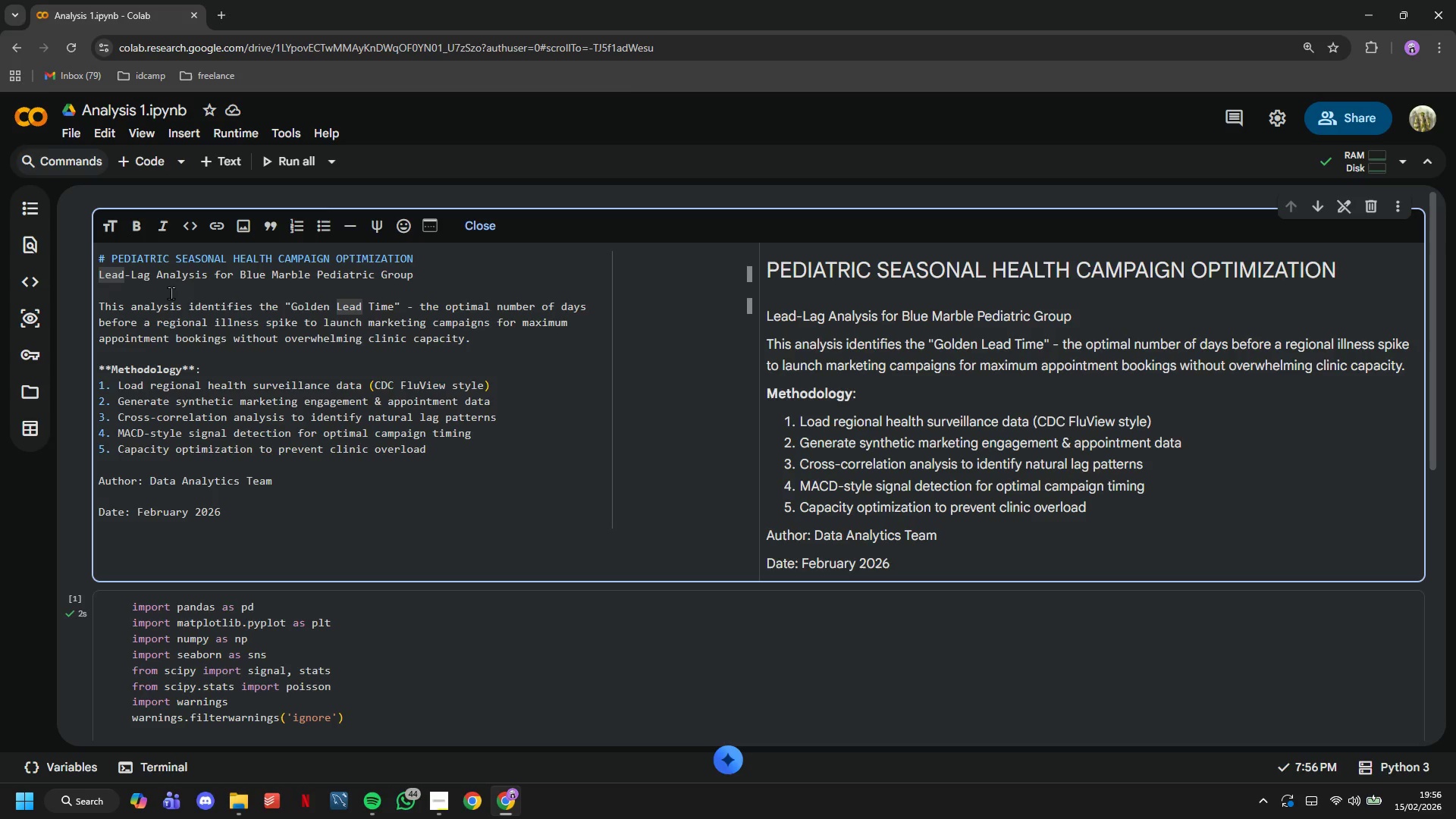 
type(## )
 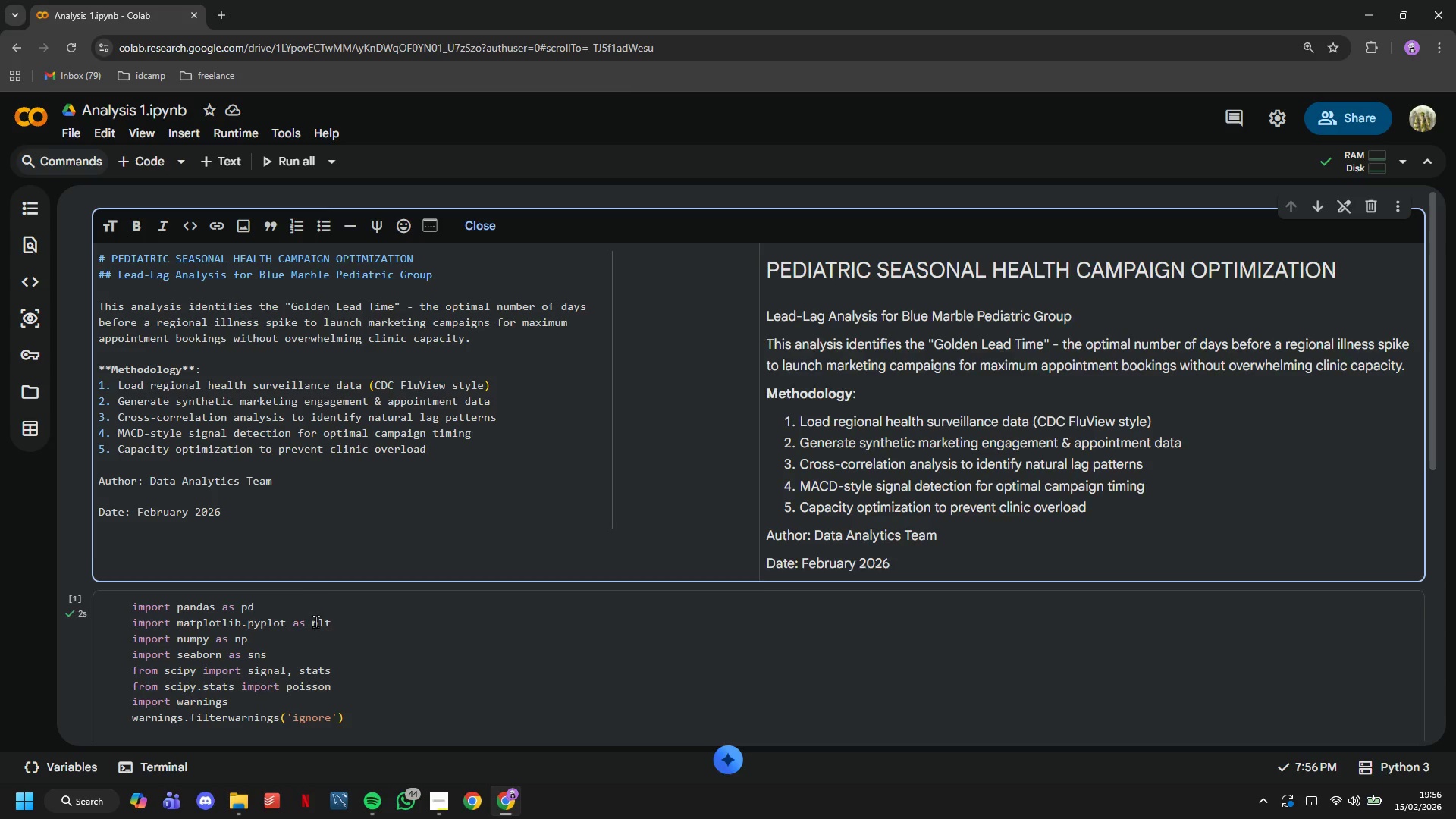 
left_click([318, 657])
 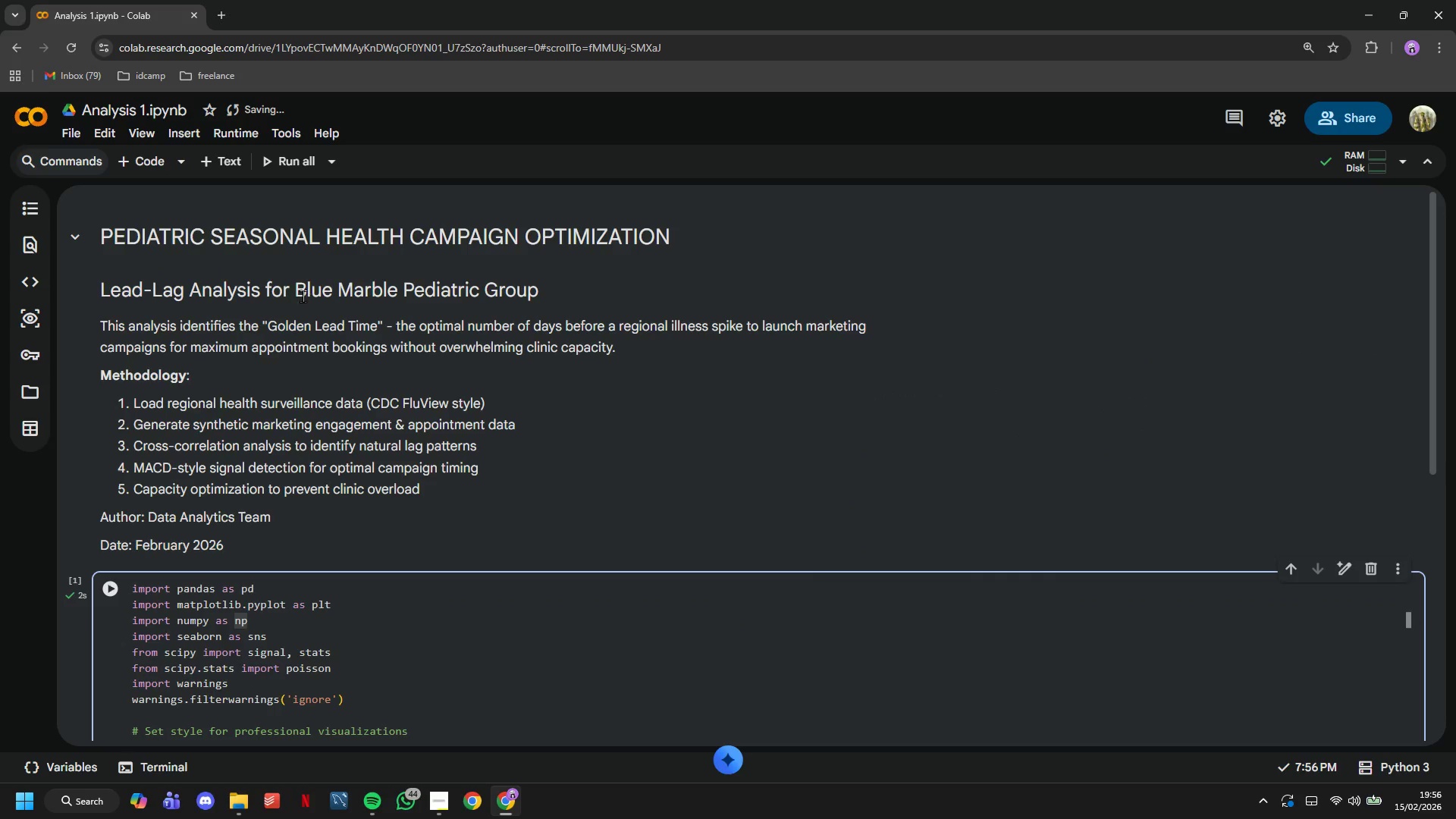 
left_click([293, 269])
 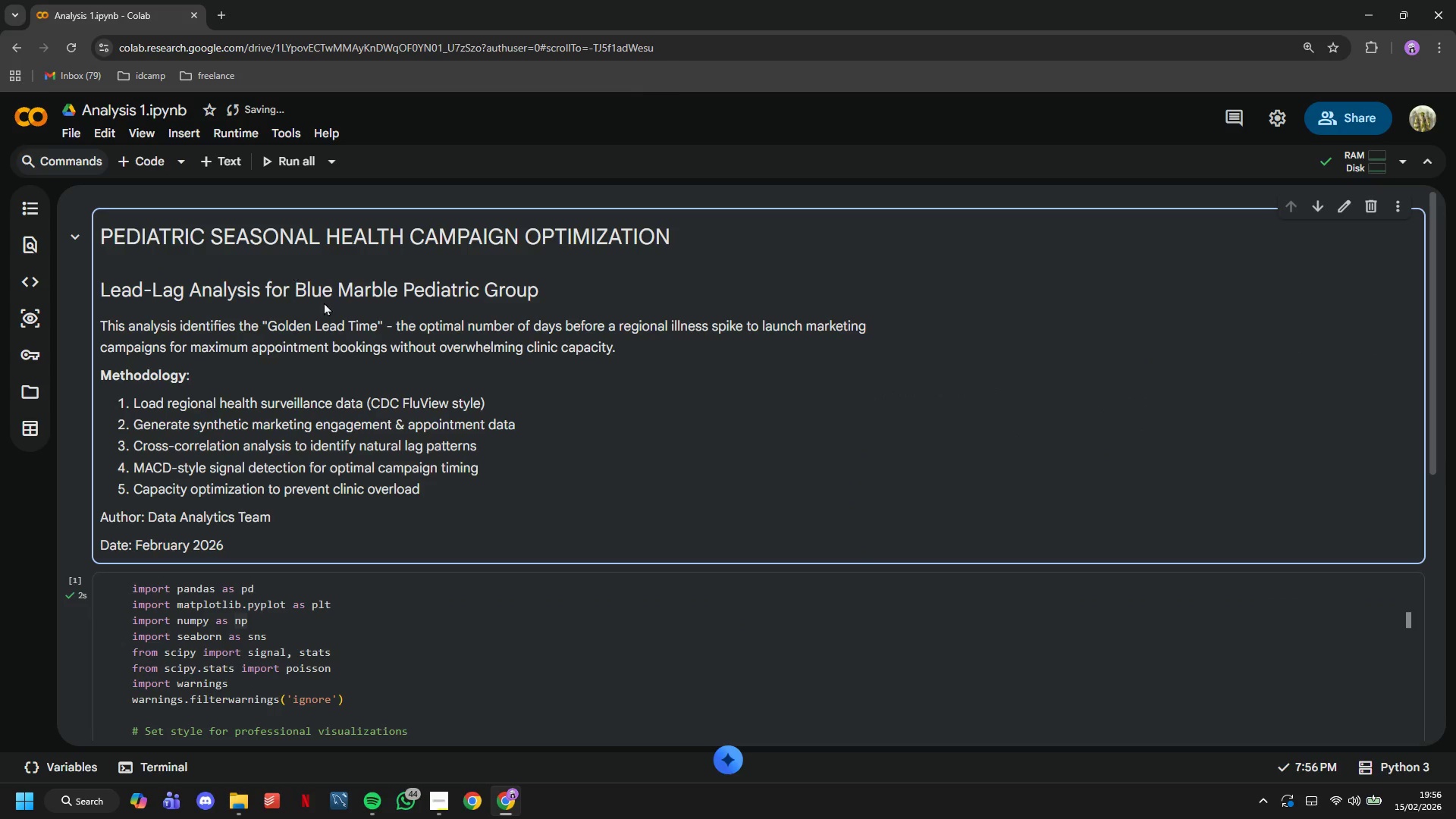 
left_click([284, 563])
 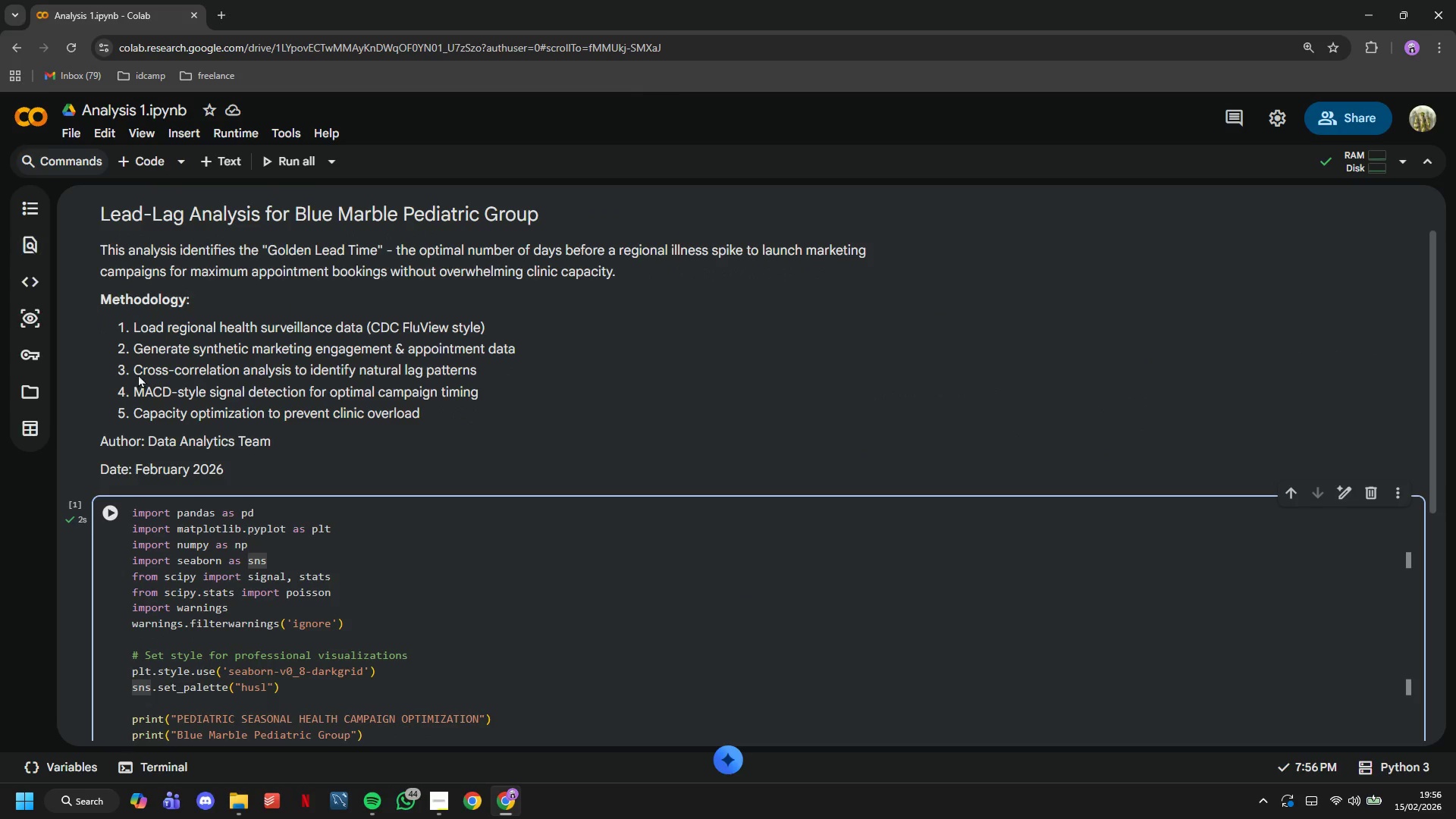 
scroll: coordinate [206, 463], scroll_direction: down, amount: 4.0
 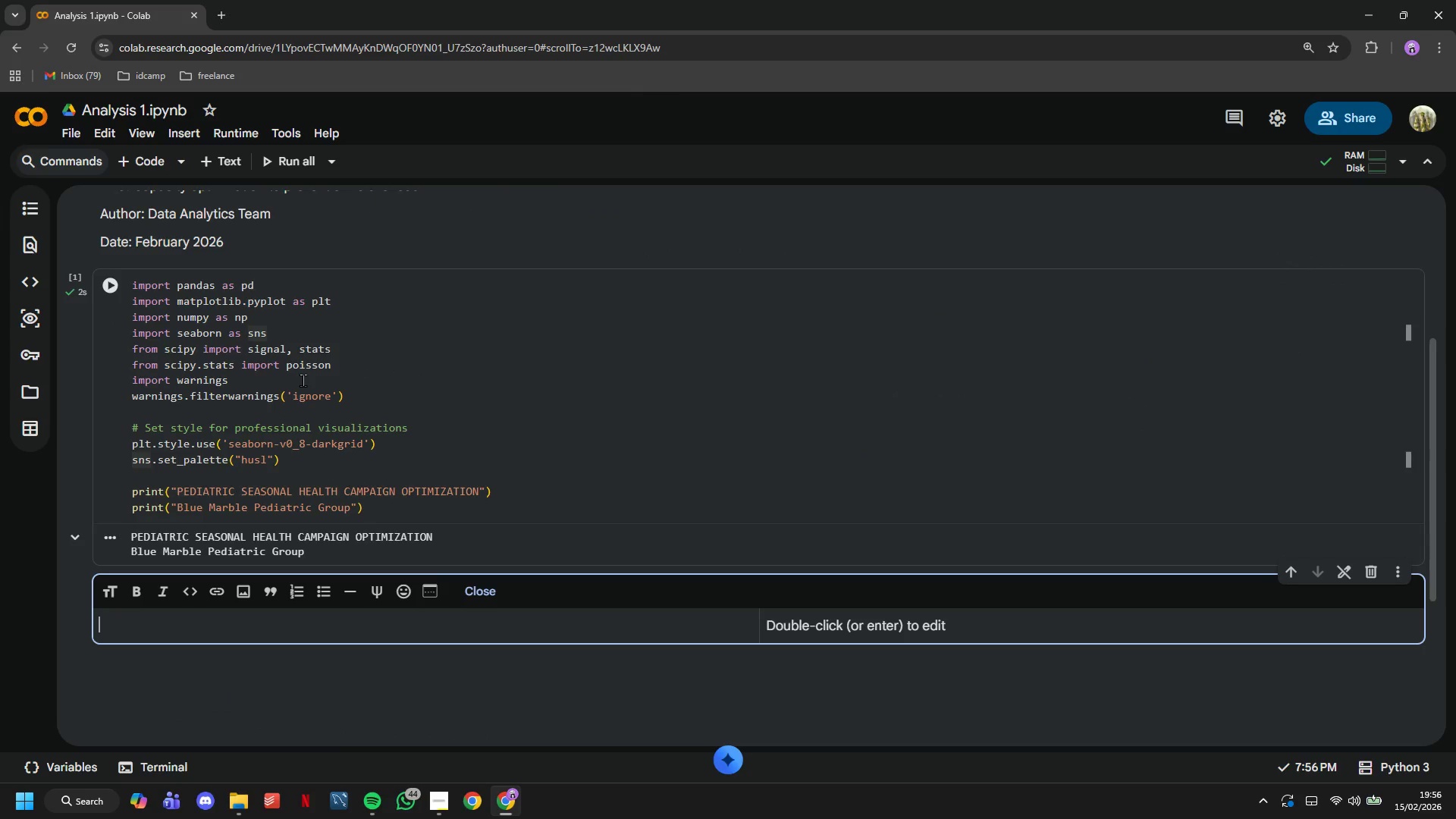 
type(# 1)
key(Backspace)
key(Backspace)
type(# 1. K)
key(Backspace)
type(Load Regional Health Surveillance Data)
 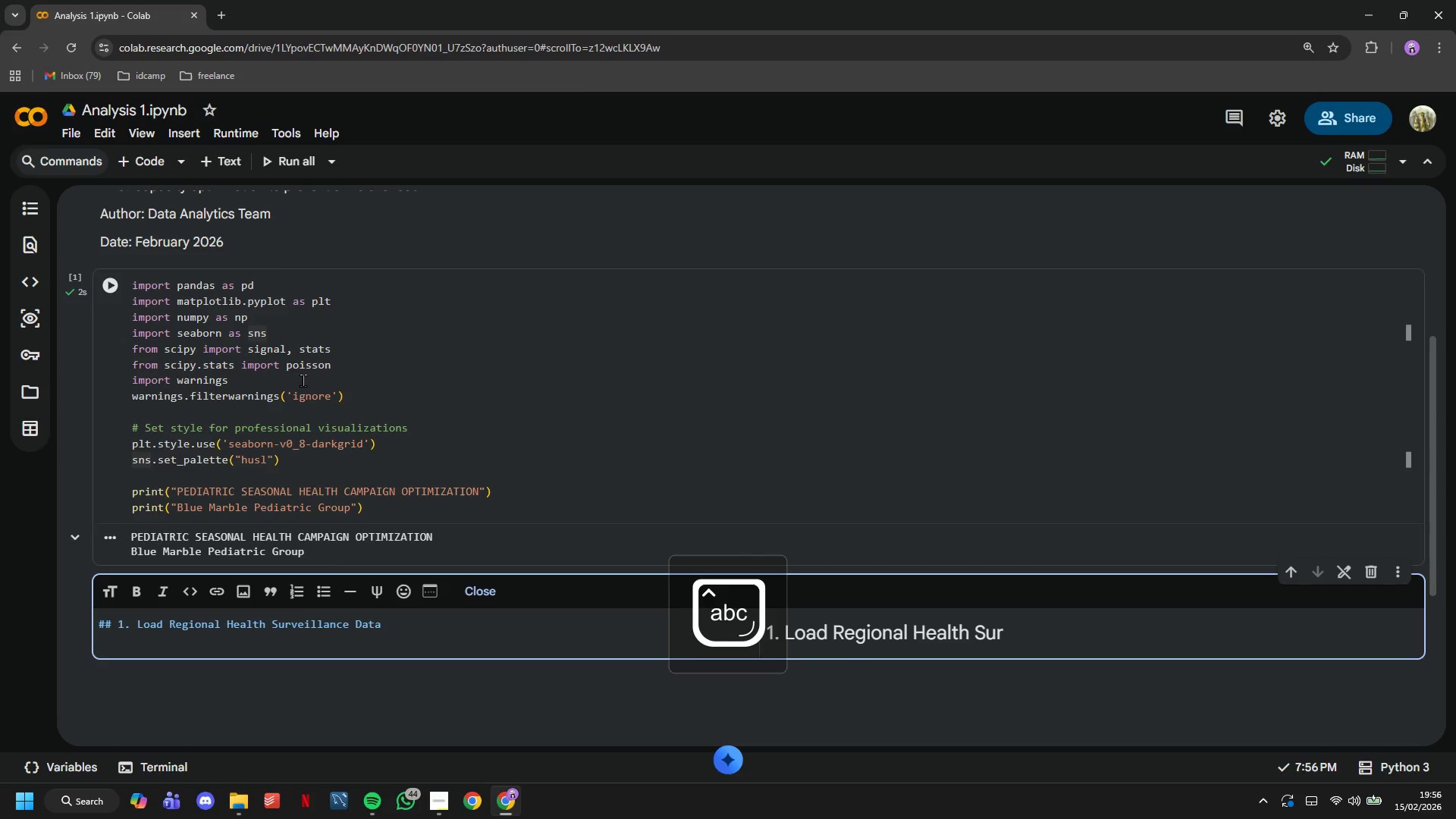 
key(Enter)
 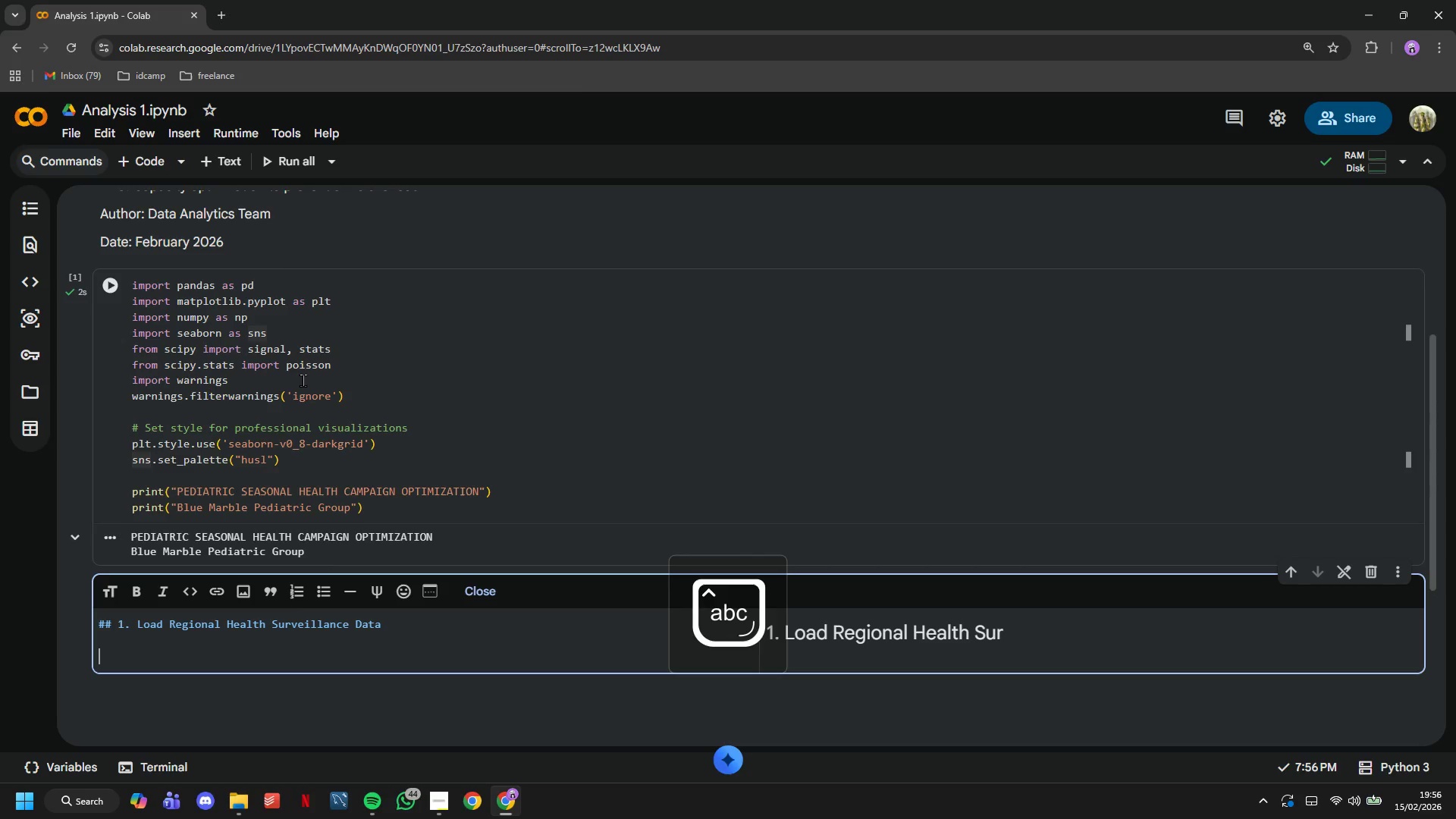 
key(Enter)
 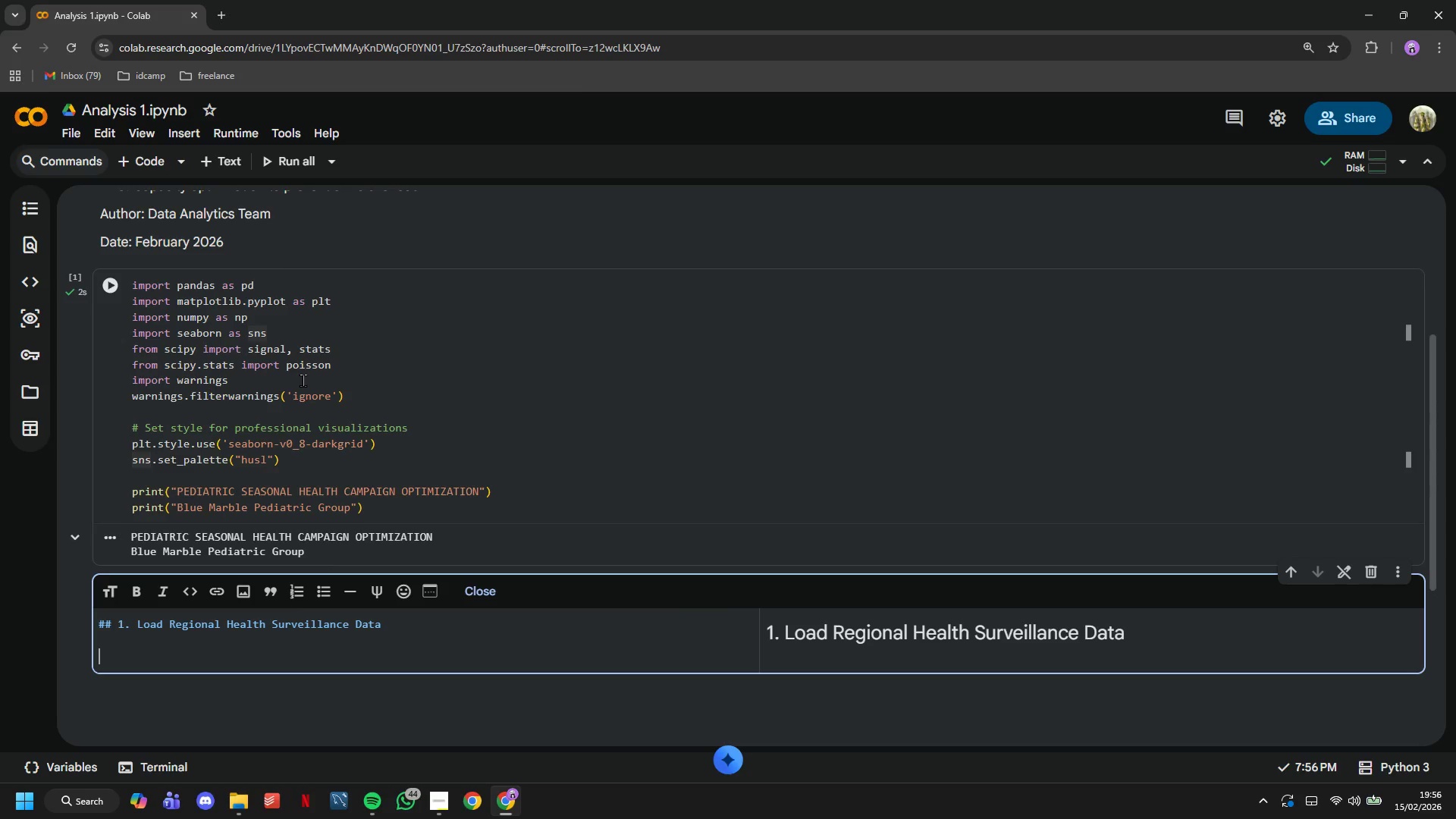 
type(Data Source**)
 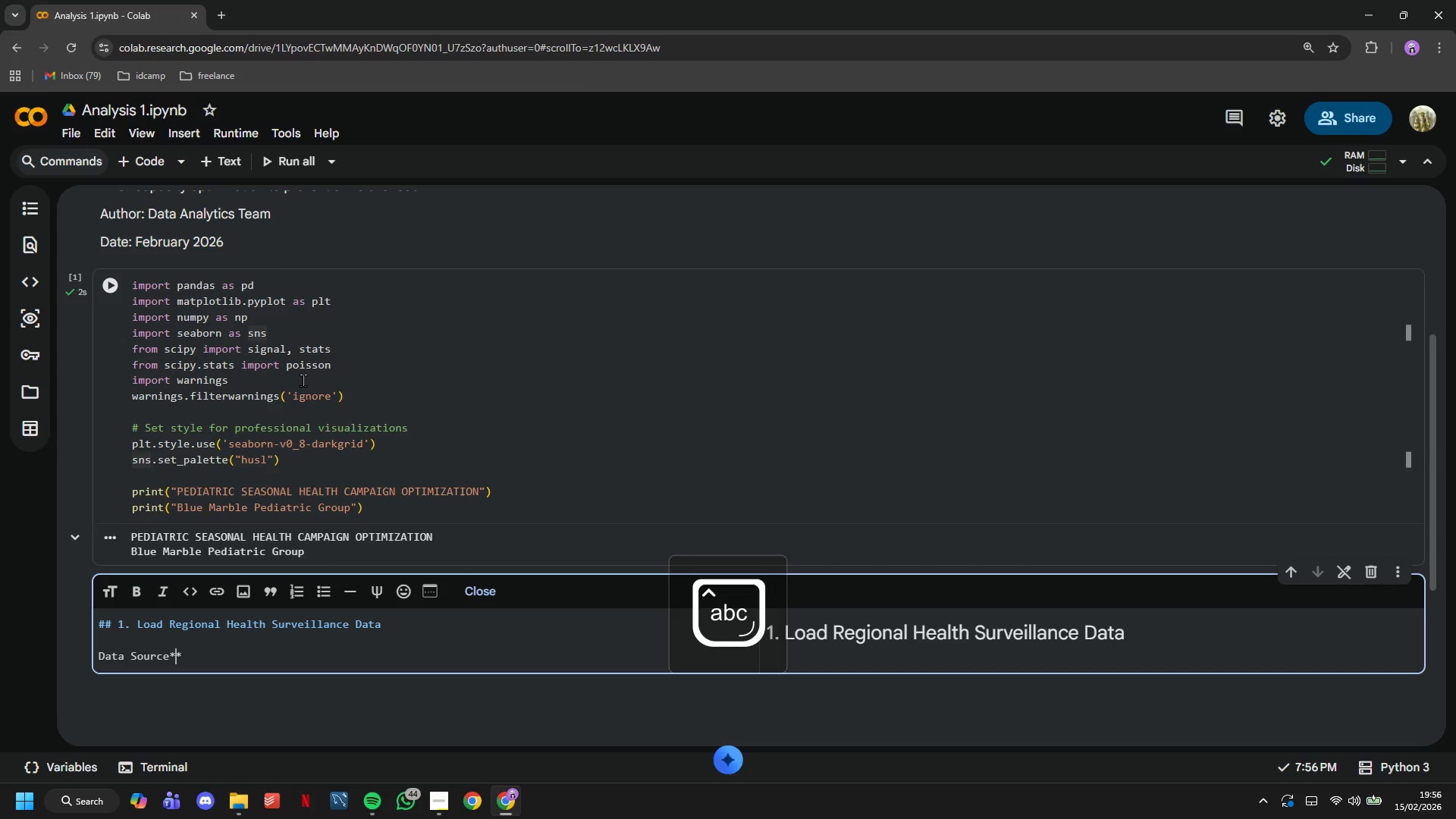 
 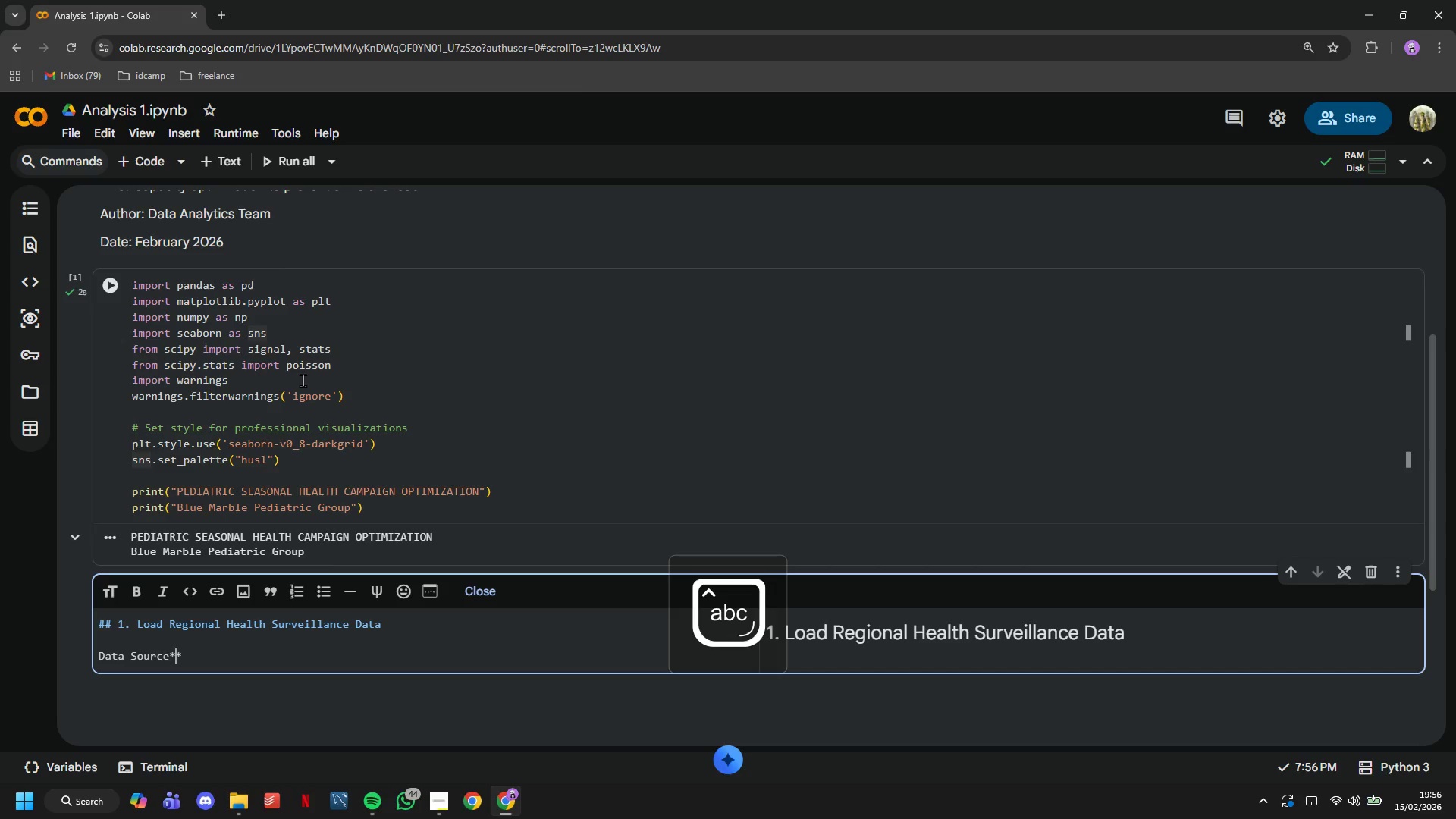 
hold_key(key=ArrowLeft, duration=0.75)
 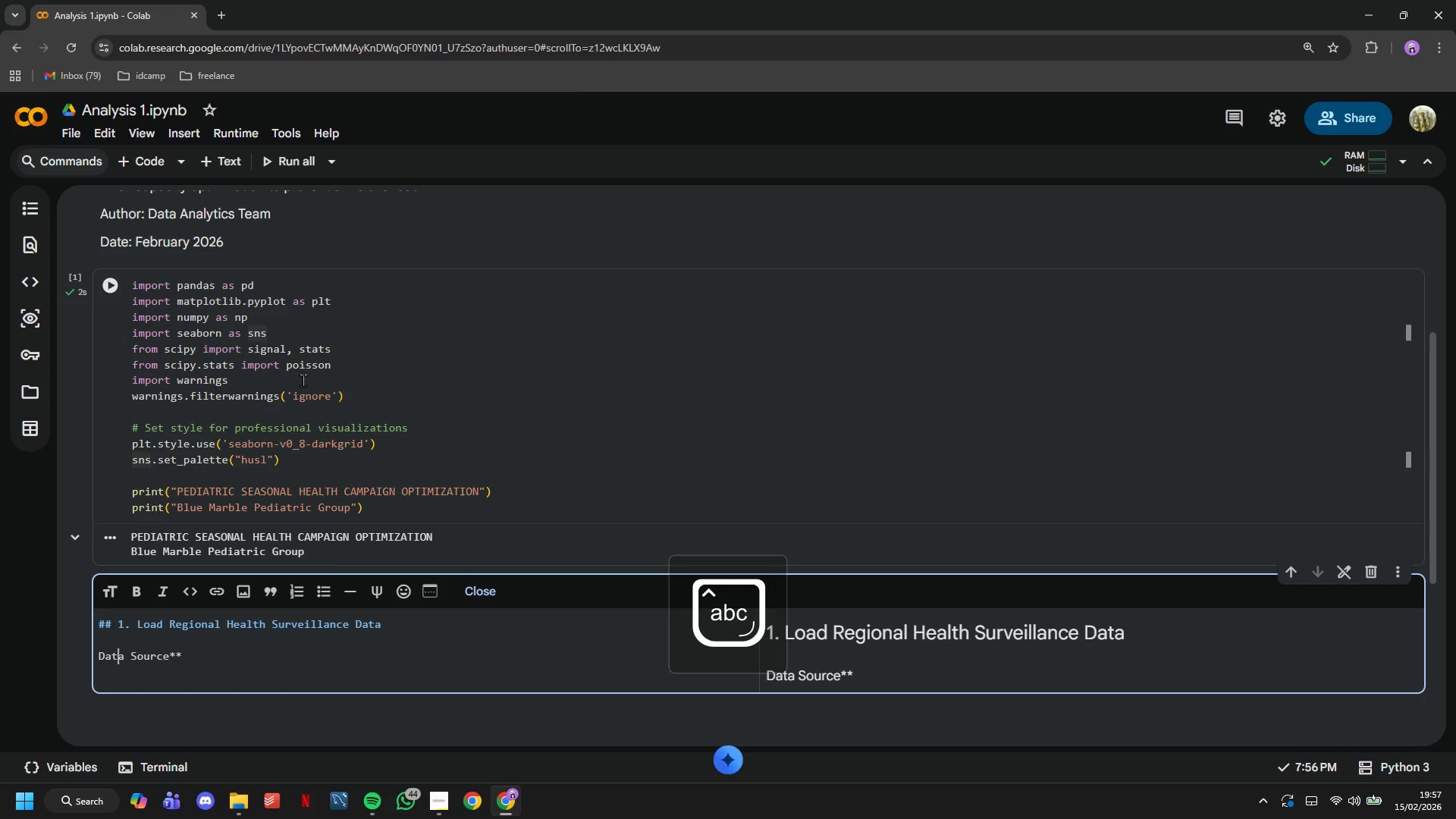 
key(ArrowLeft)
 